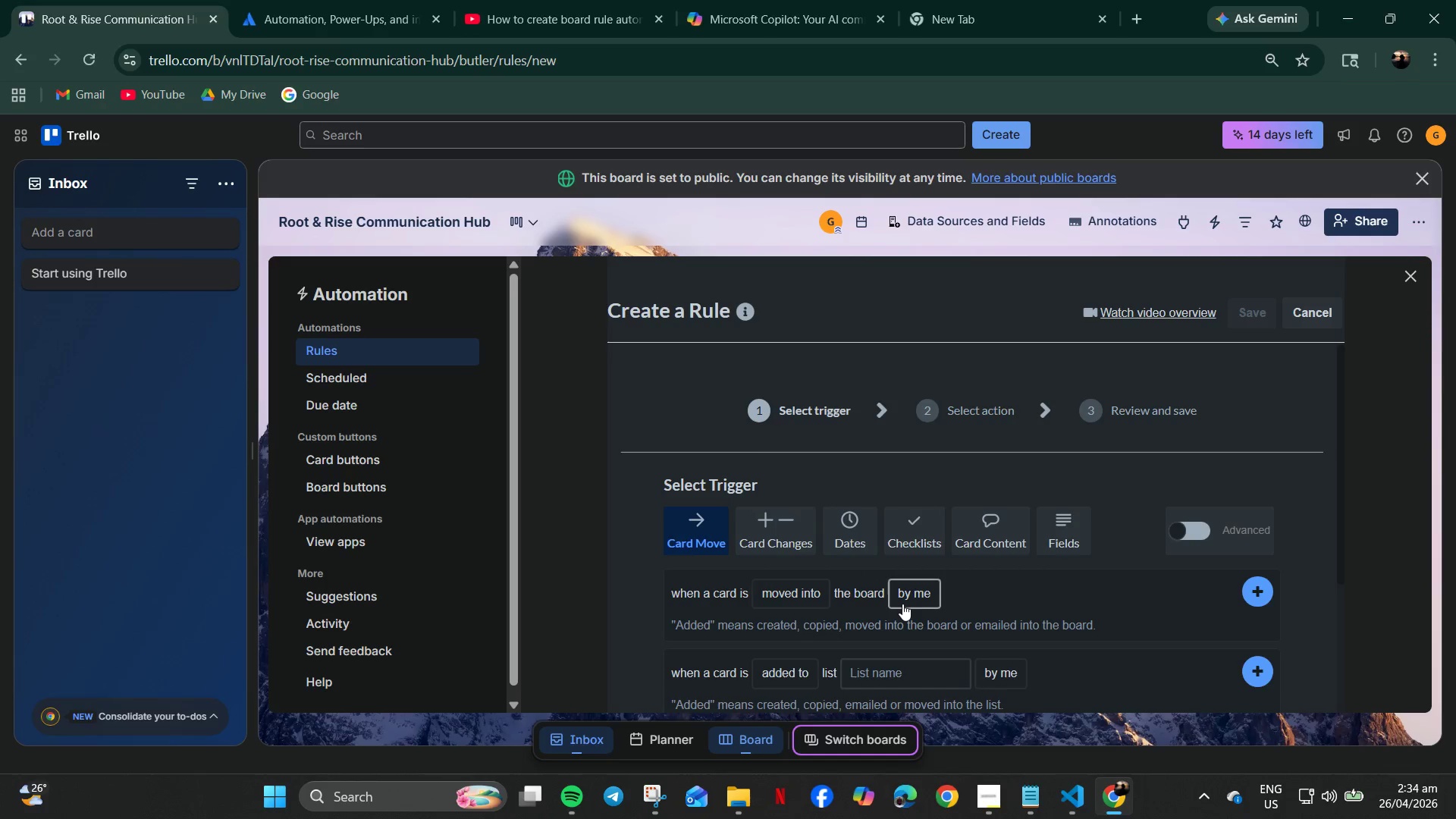 
left_click([902, 604])
 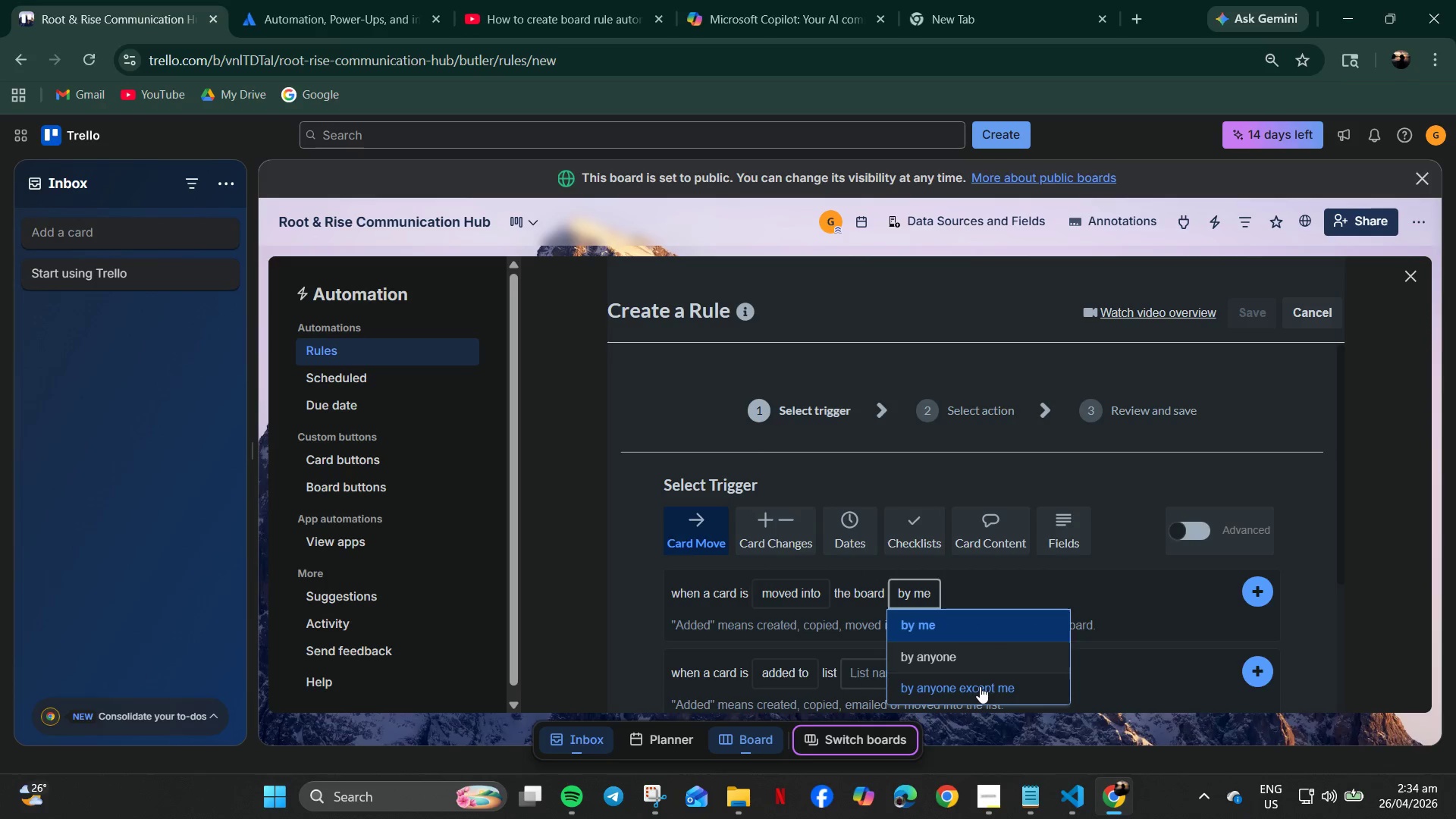 
mouse_move([817, 538])
 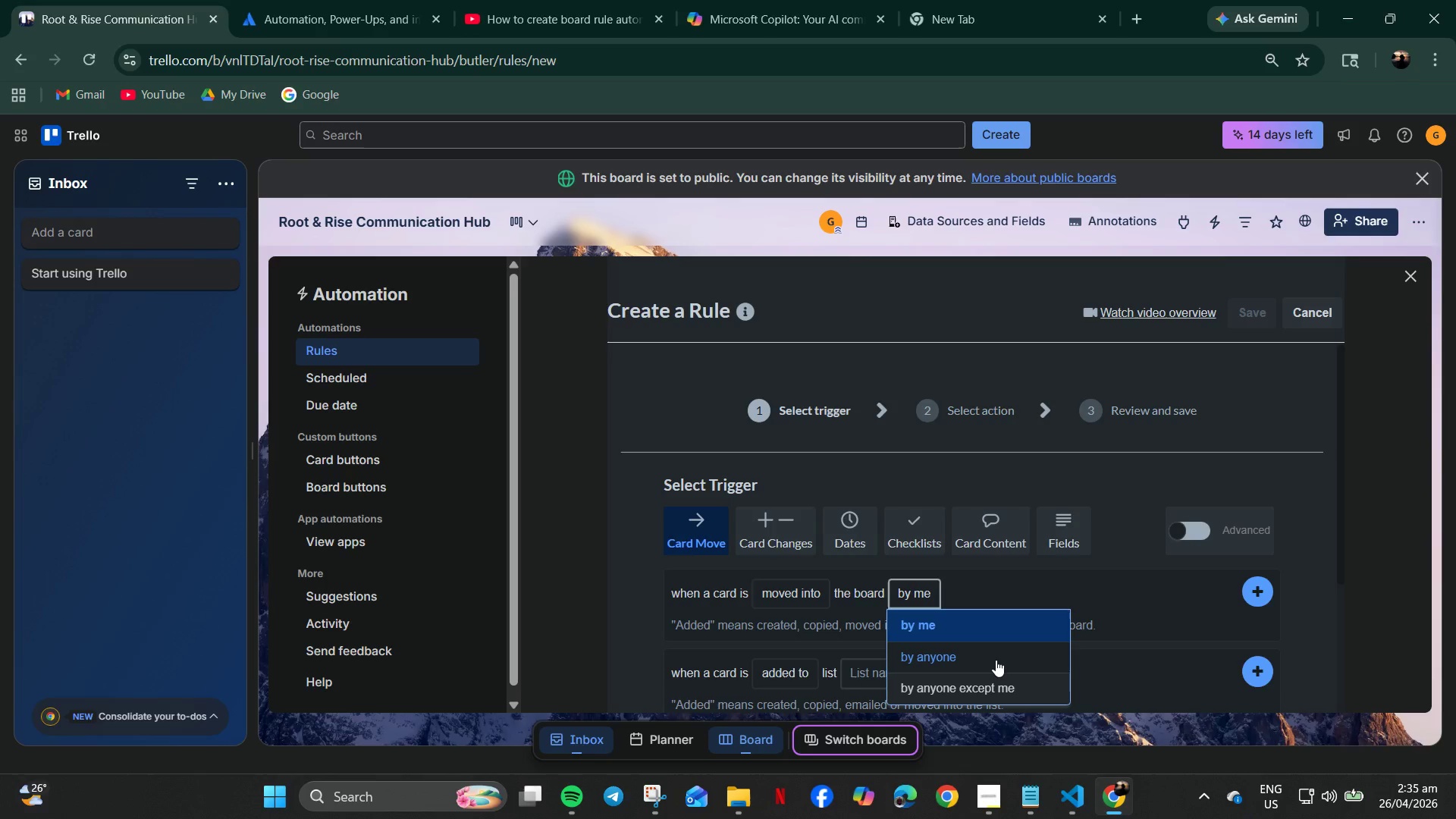 
wait(41.73)
 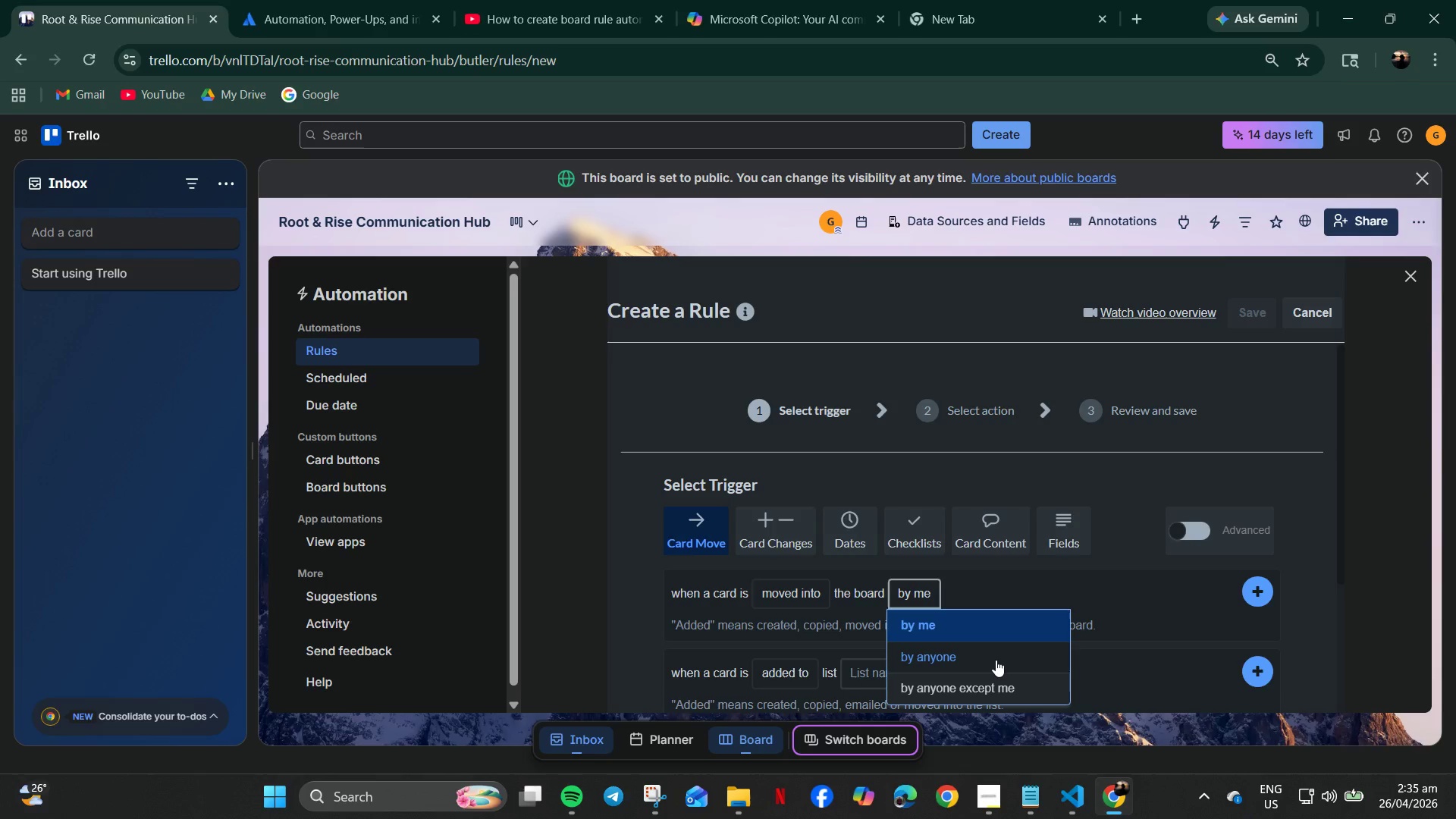 
left_click([917, 596])
 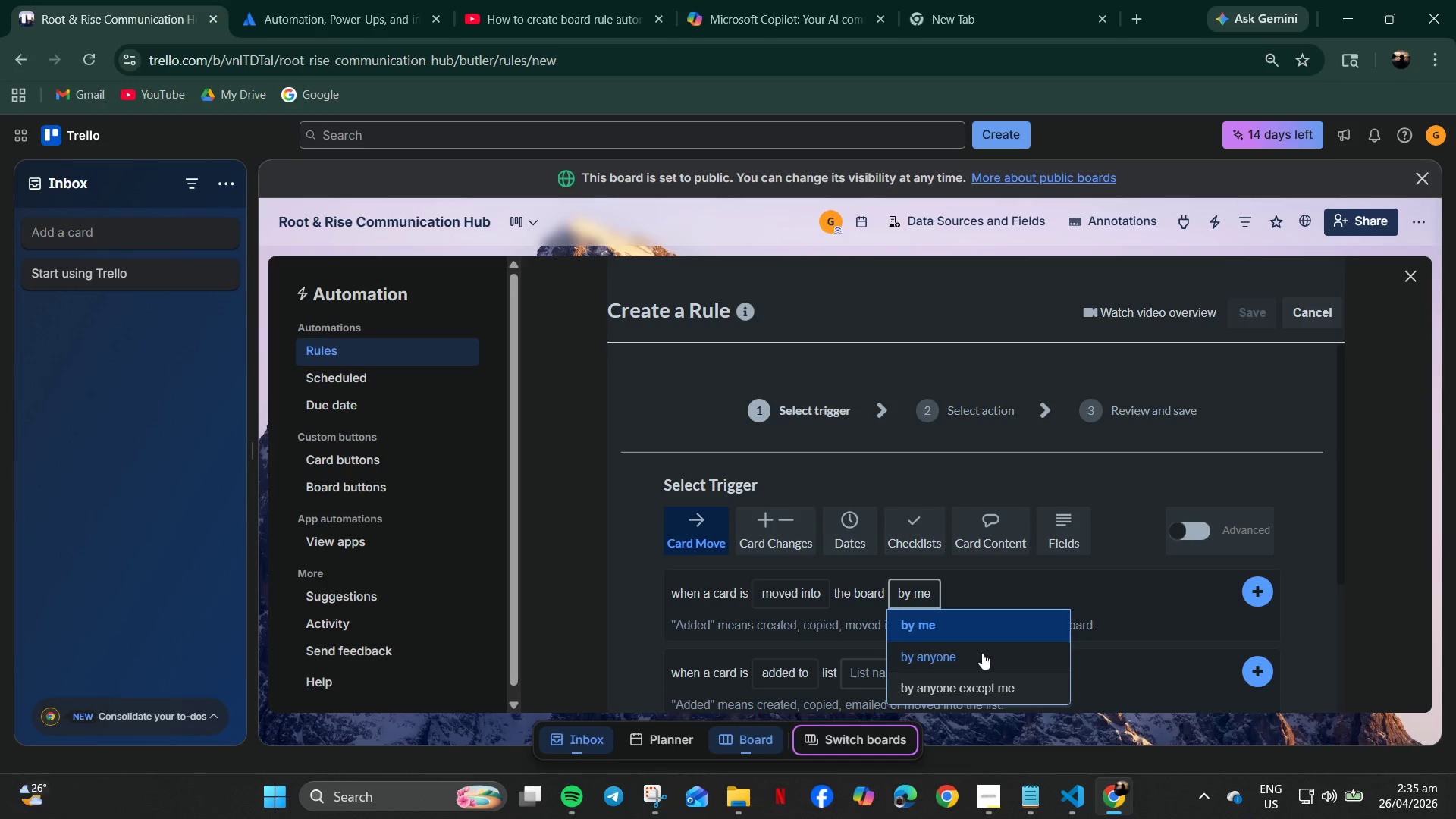 
left_click([982, 653])
 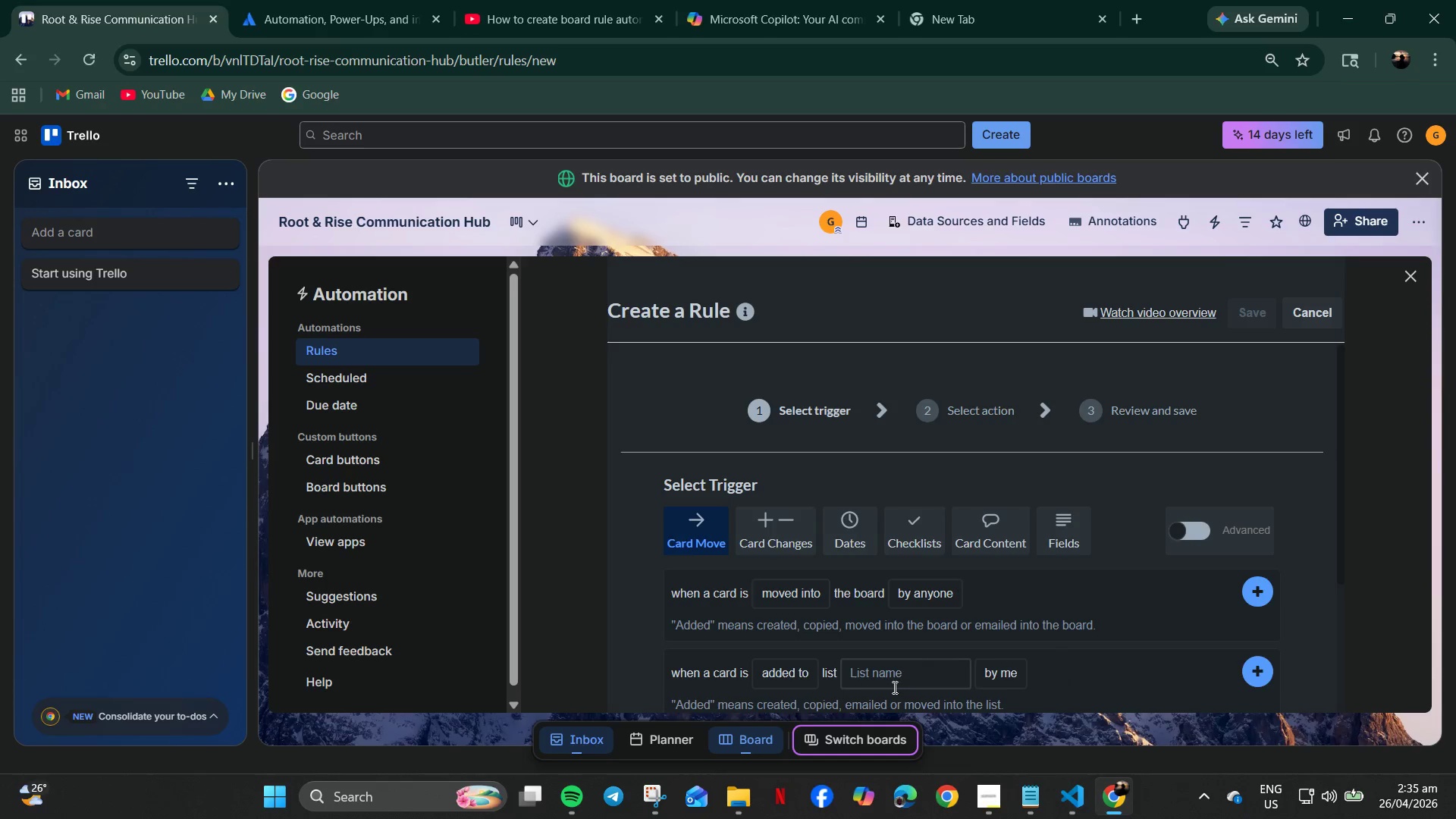 
wait(5.05)
 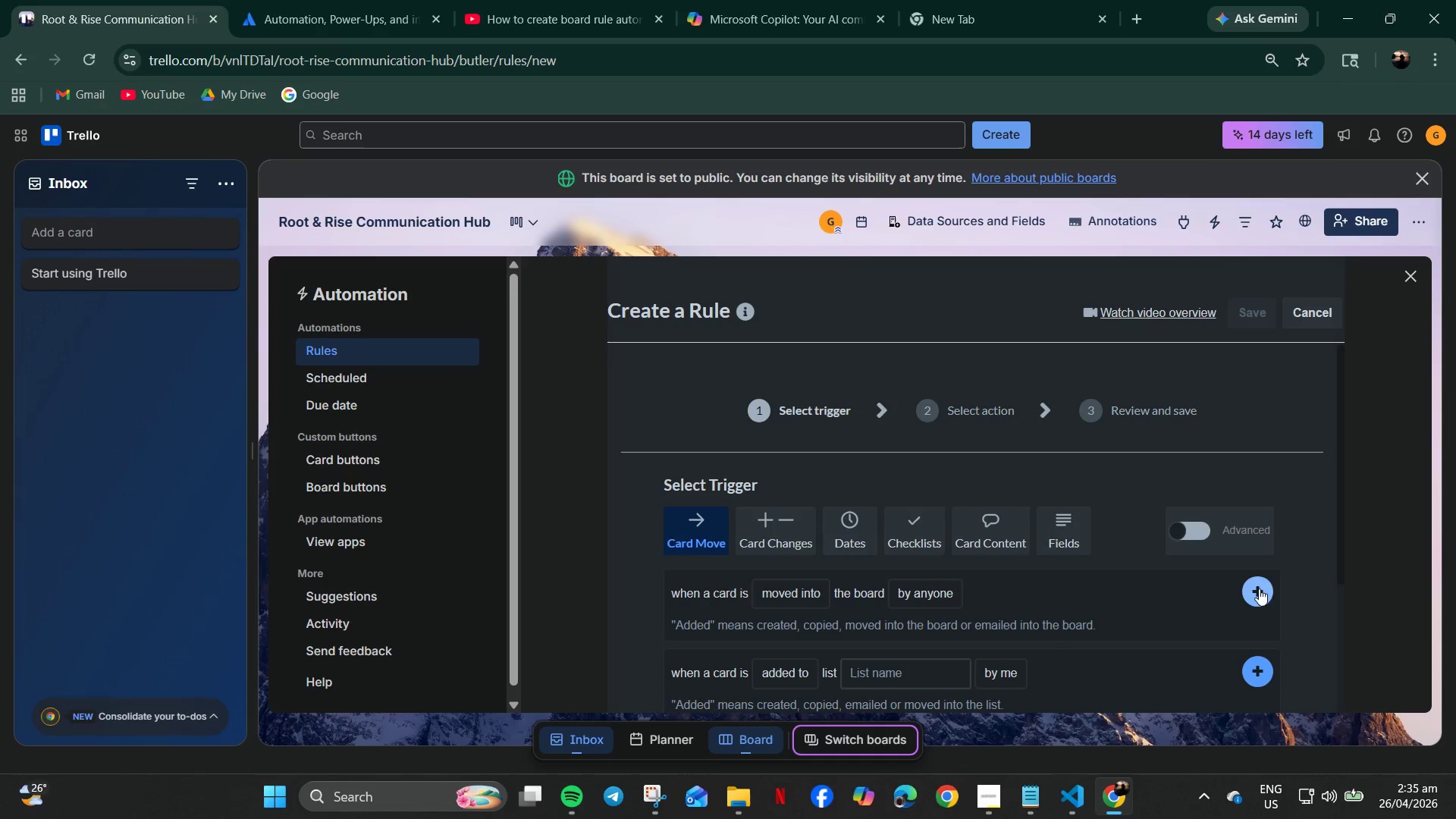 
left_click([917, 672])
 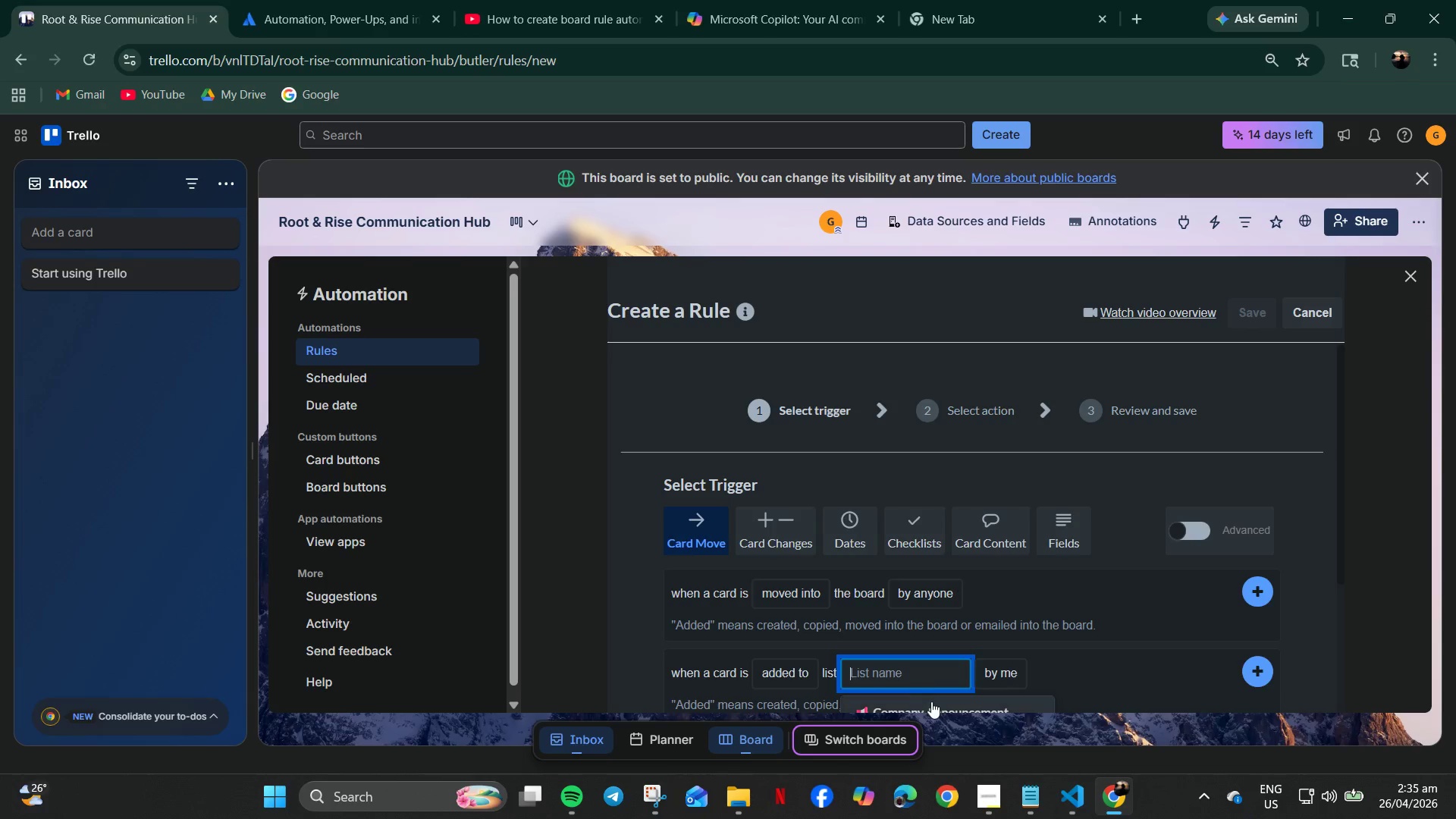 
left_click([937, 551])
 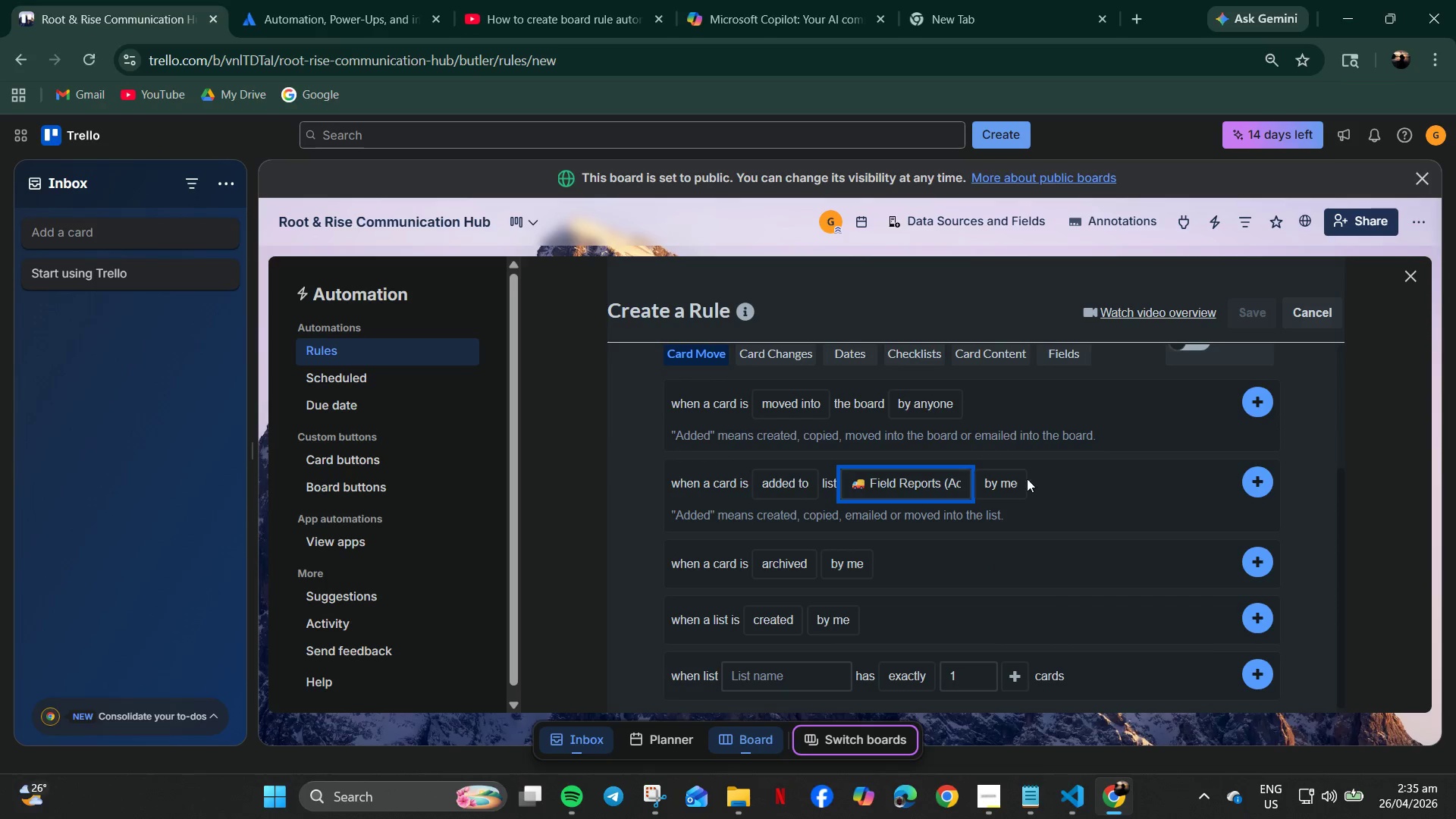 
left_click([986, 483])
 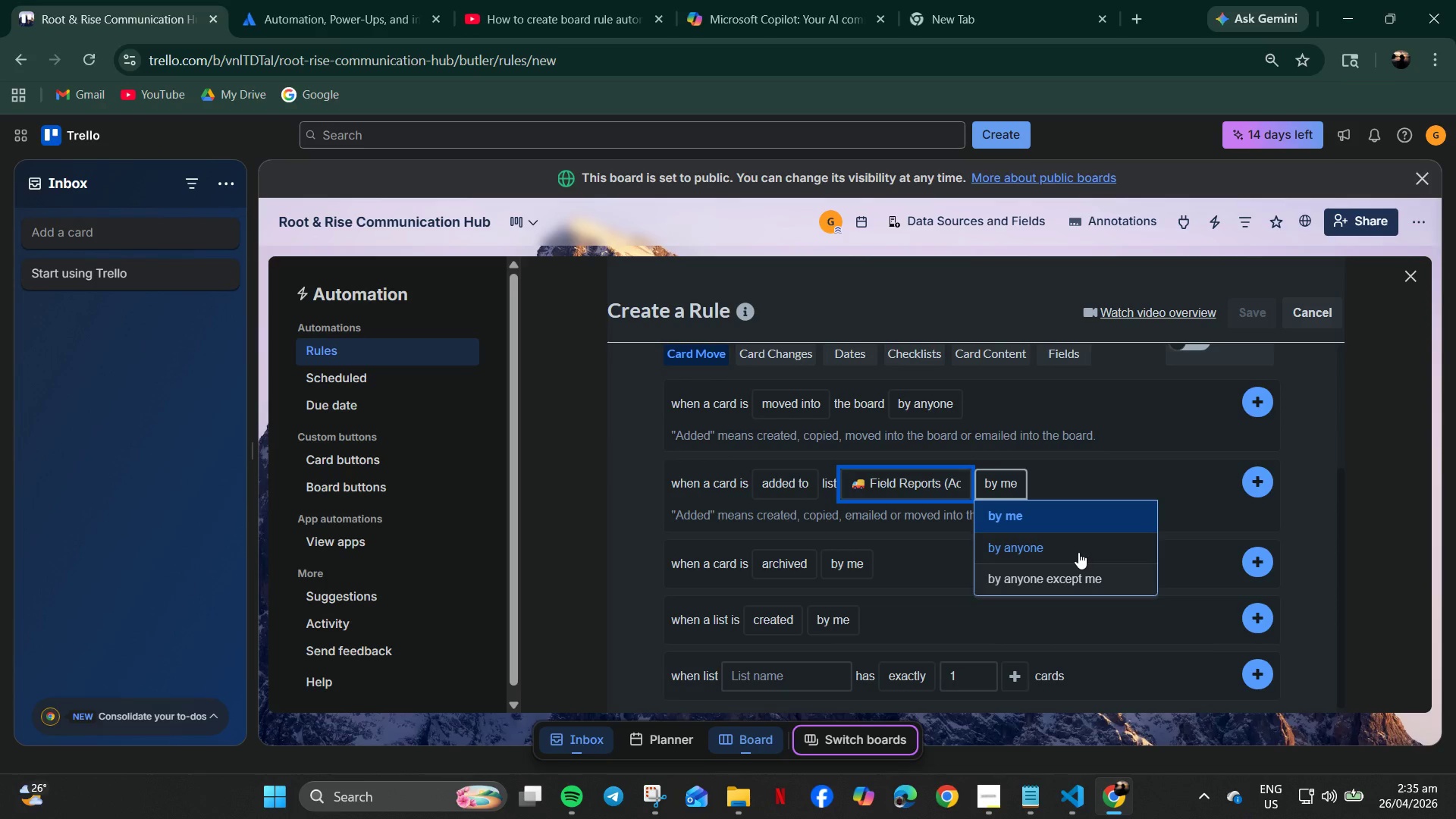 
scroll: coordinate [950, 680], scroll_direction: down, amount: 2.0
 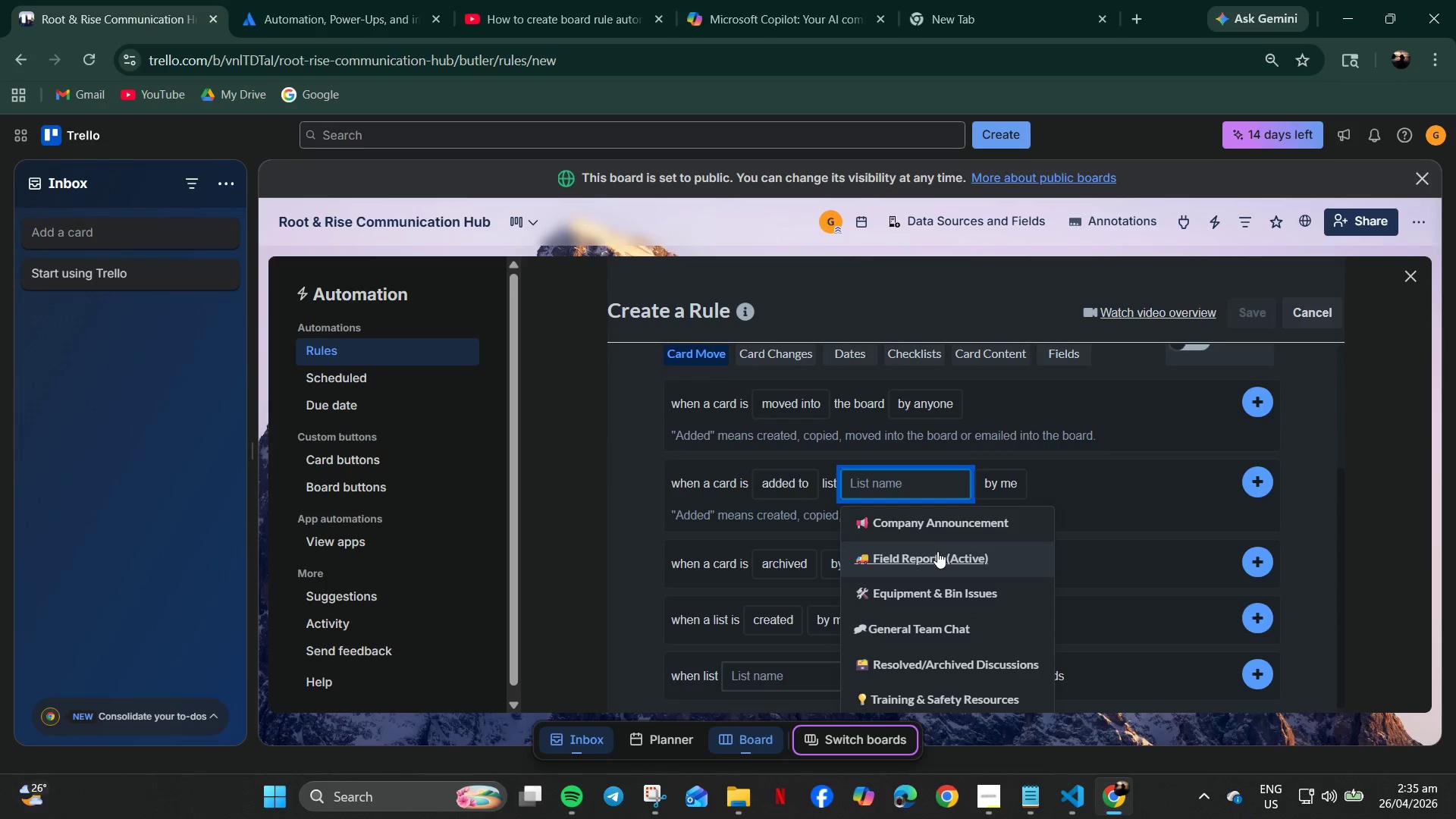 
left_click([1078, 552])
 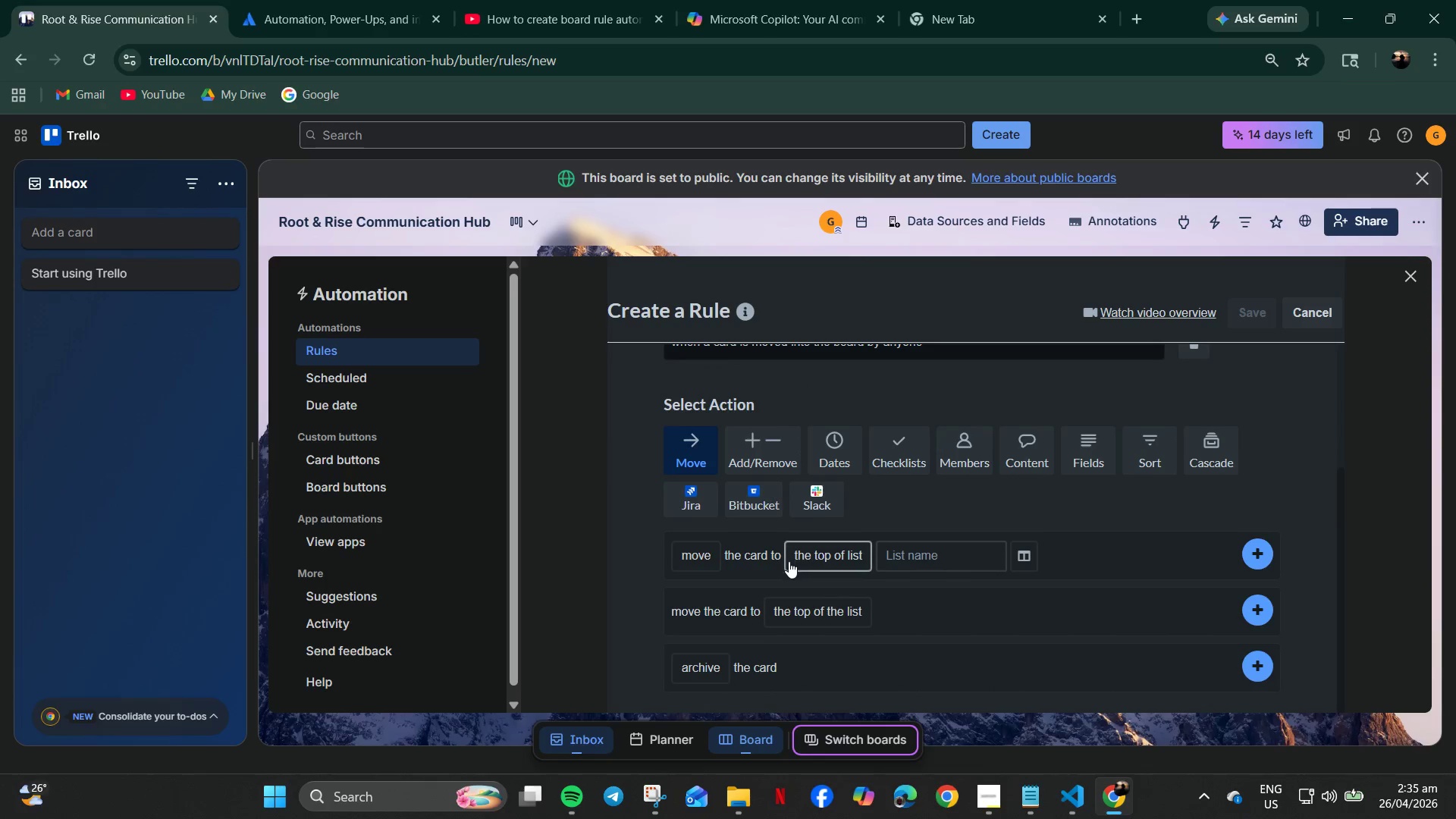 
scroll: coordinate [1125, 570], scroll_direction: up, amount: 2.0
 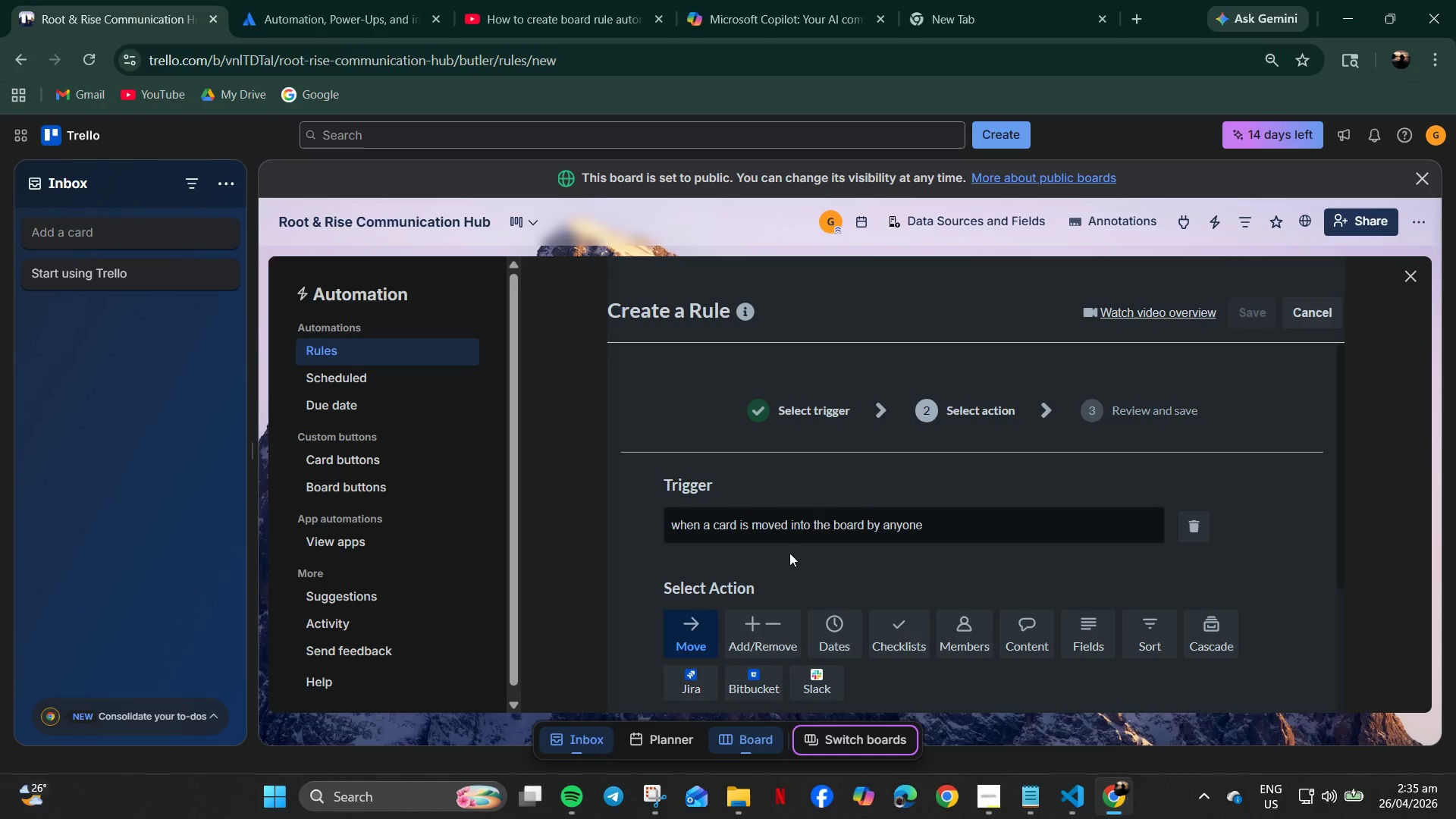 
left_click([766, 632])
 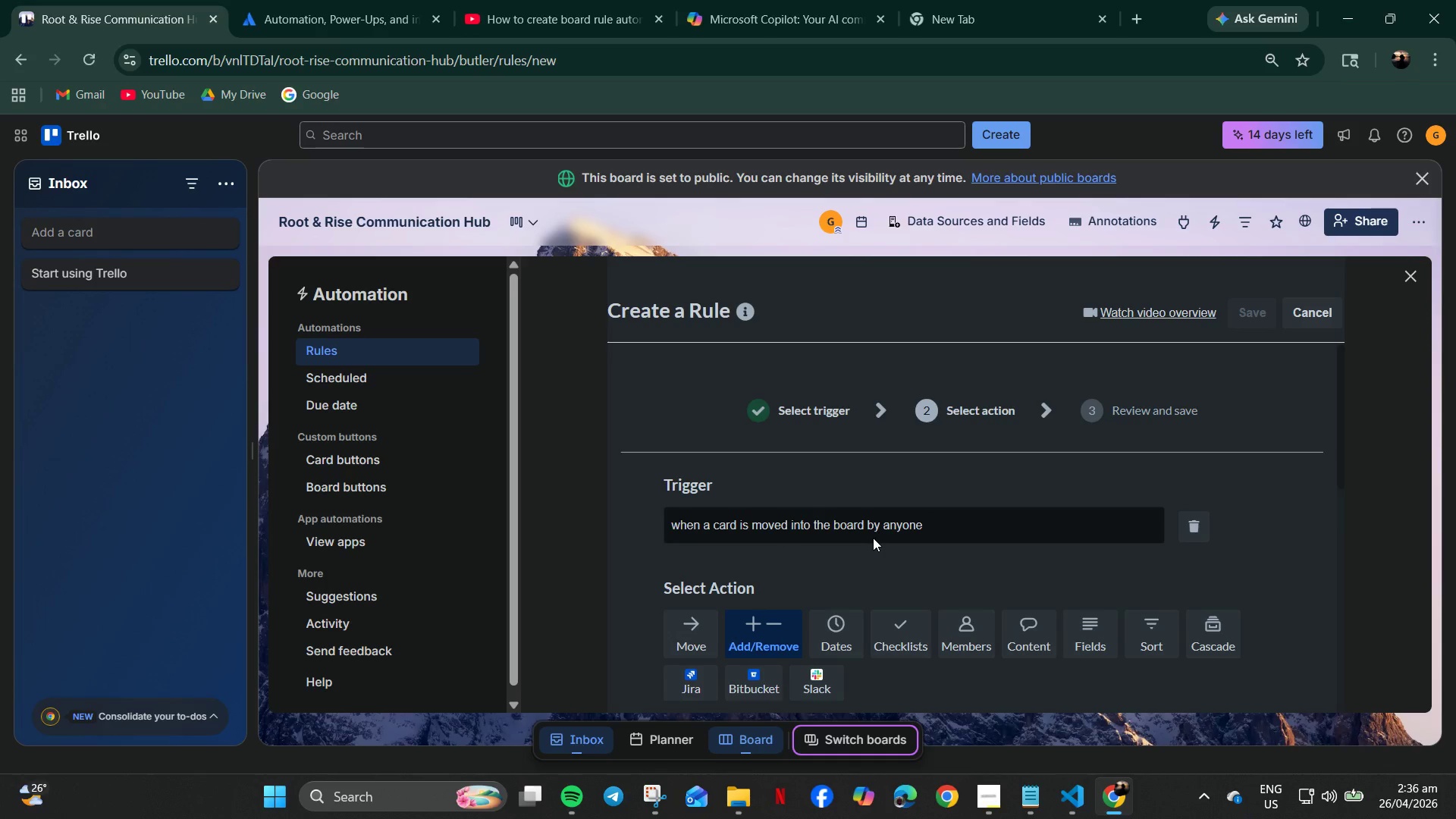 
scroll: coordinate [873, 538], scroll_direction: down, amount: 3.0
 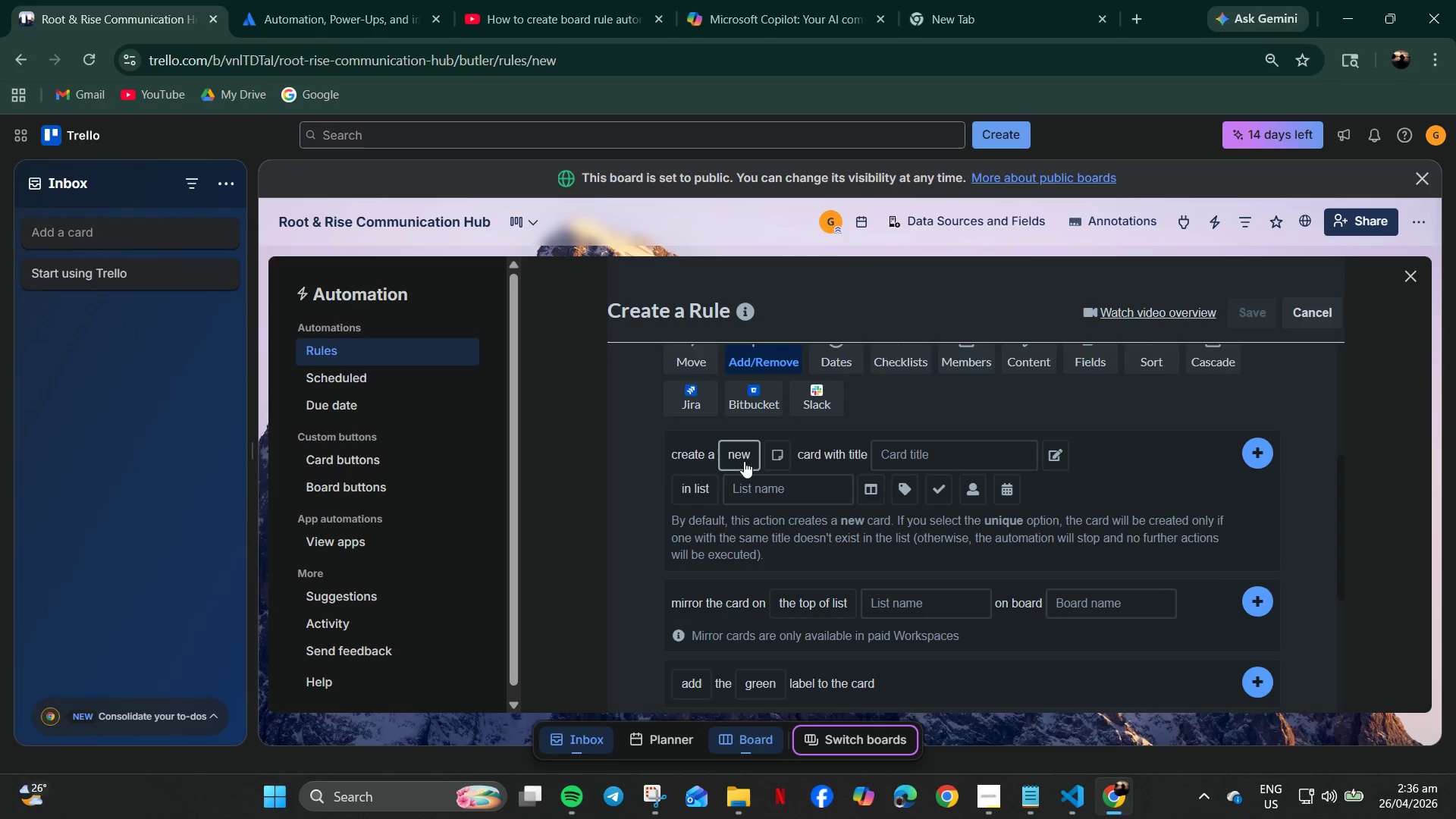 
left_click([921, 457])
 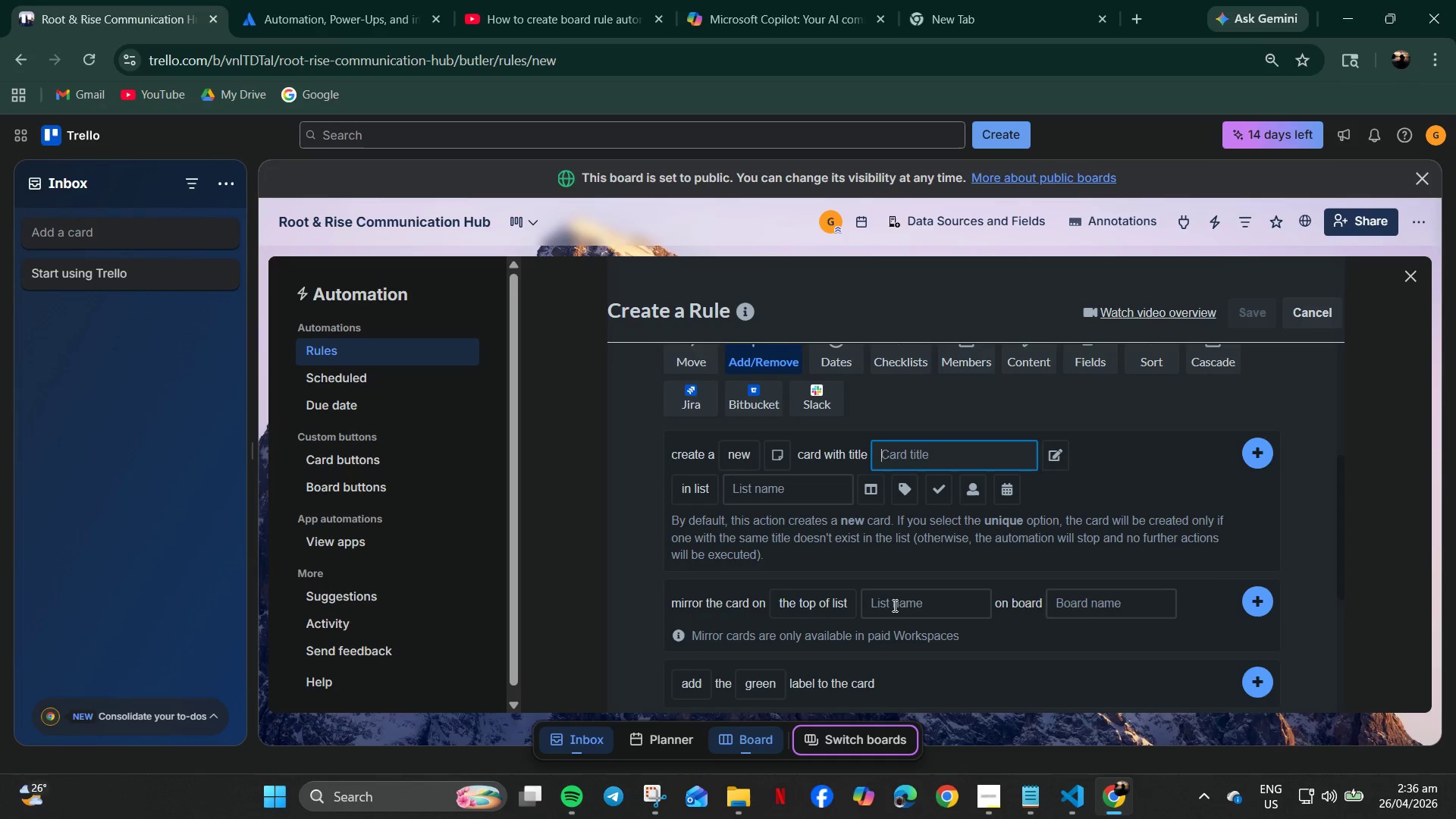 
left_click([902, 610])
 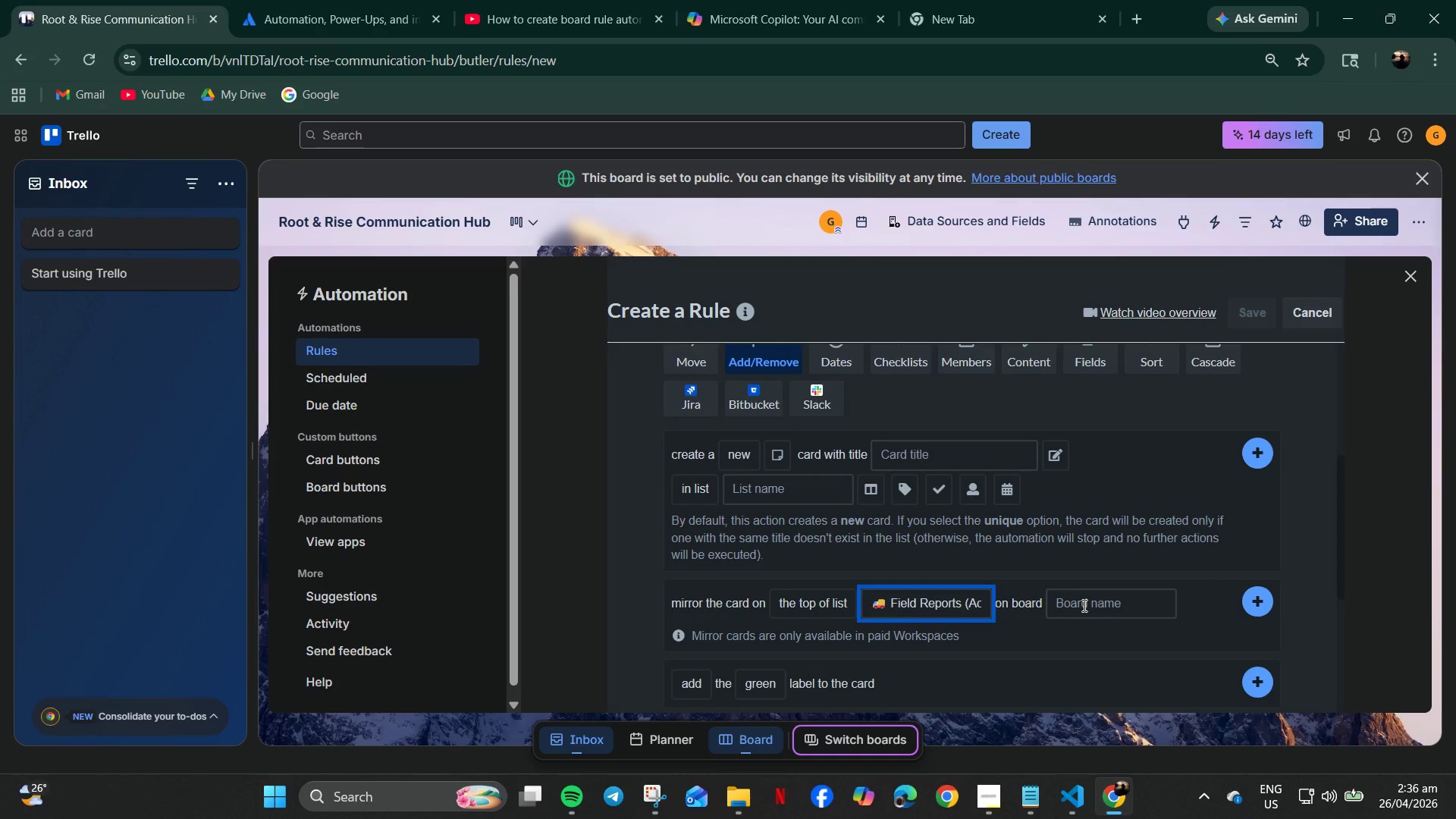 
wait(5.98)
 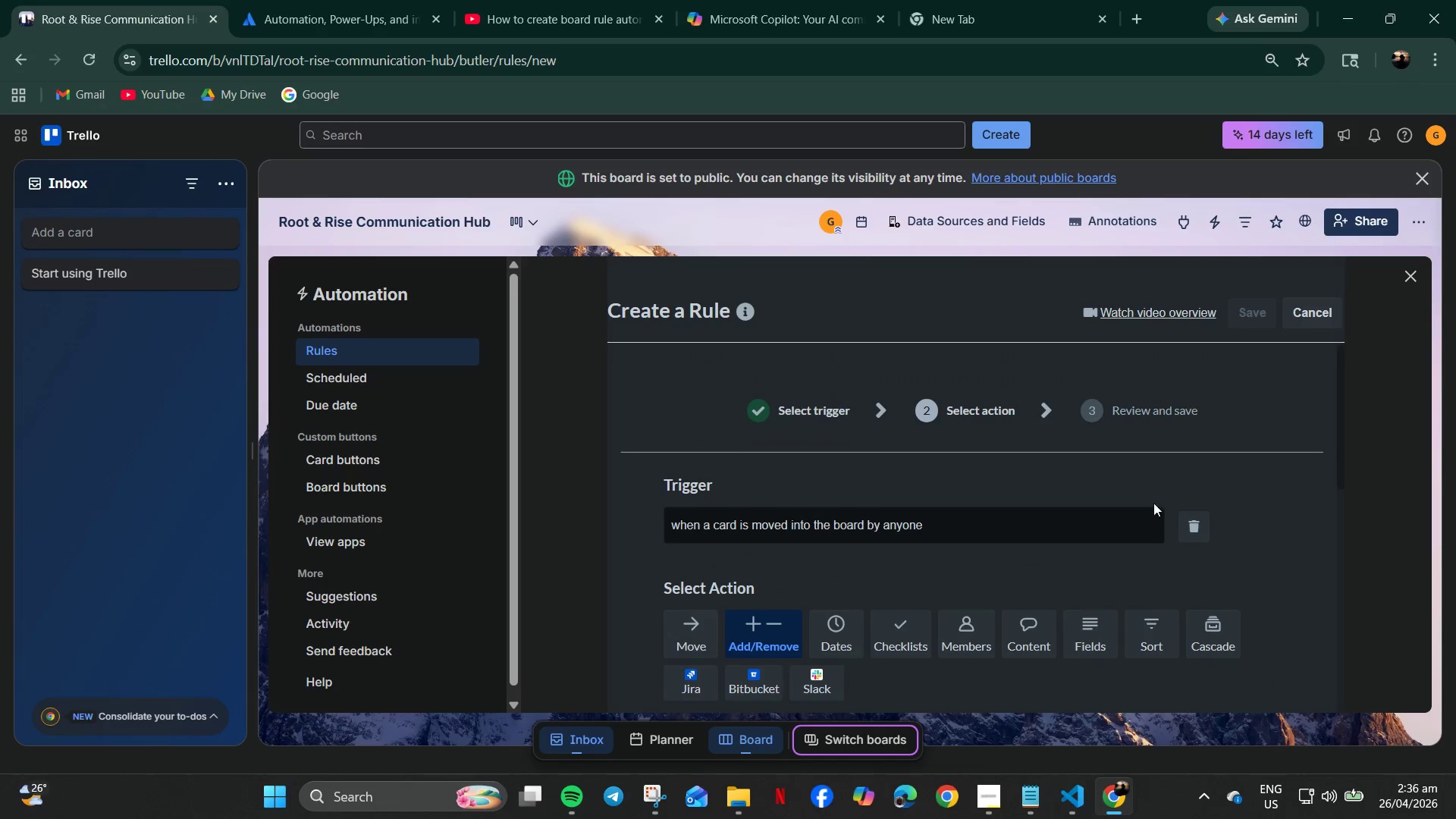 
left_click([1194, 535])
 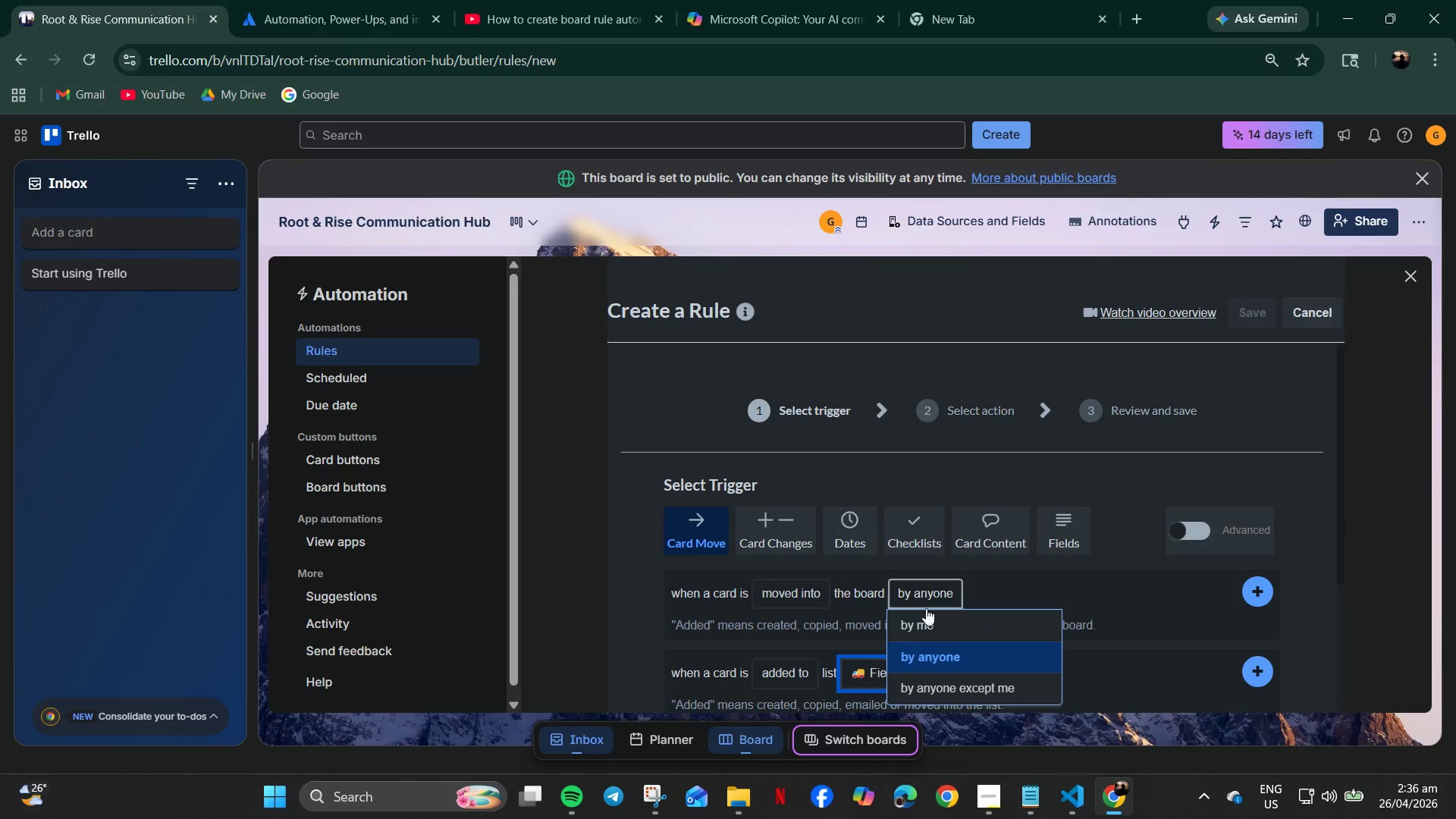 
left_click([943, 657])
 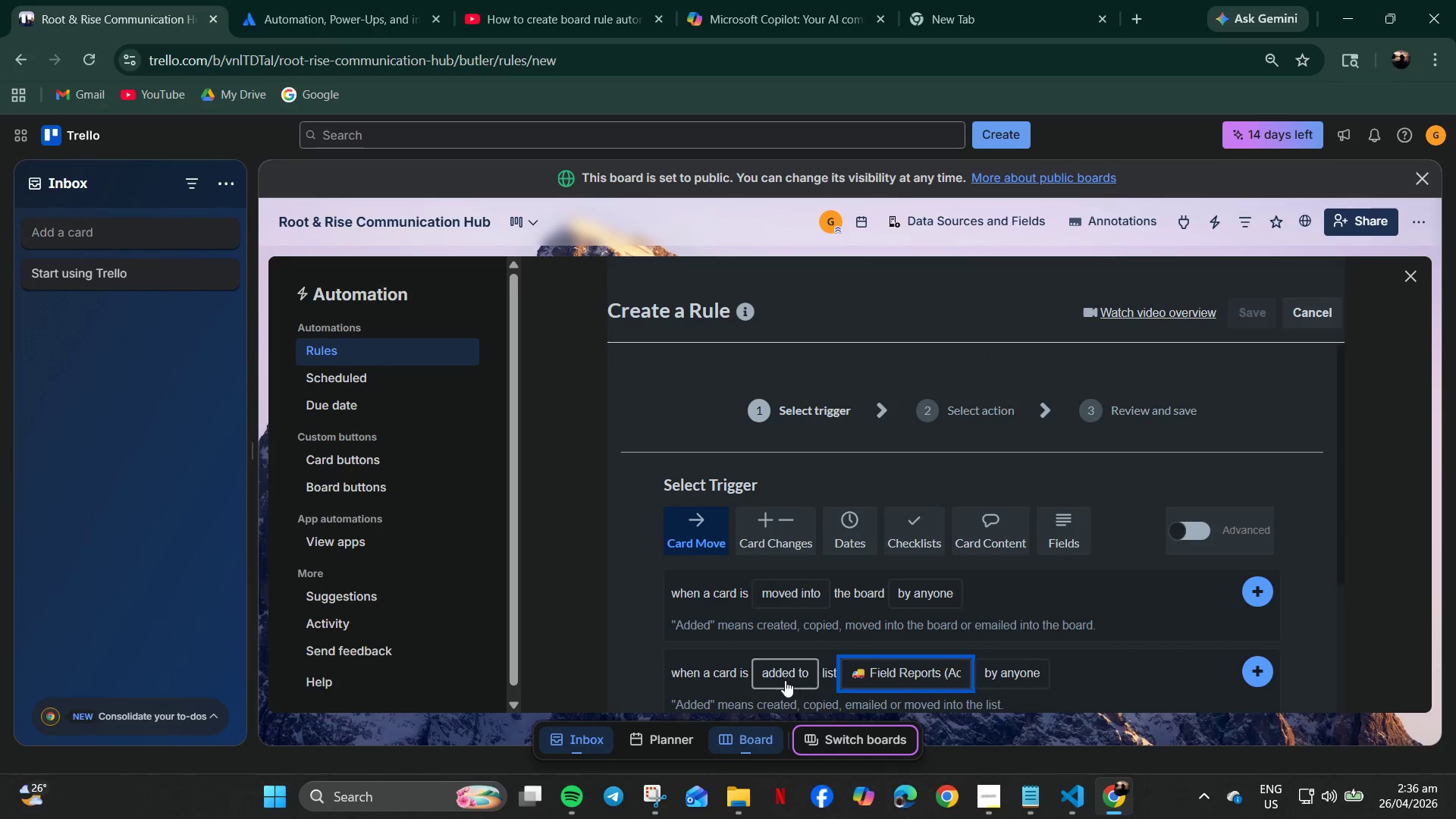 
left_click([785, 680])
 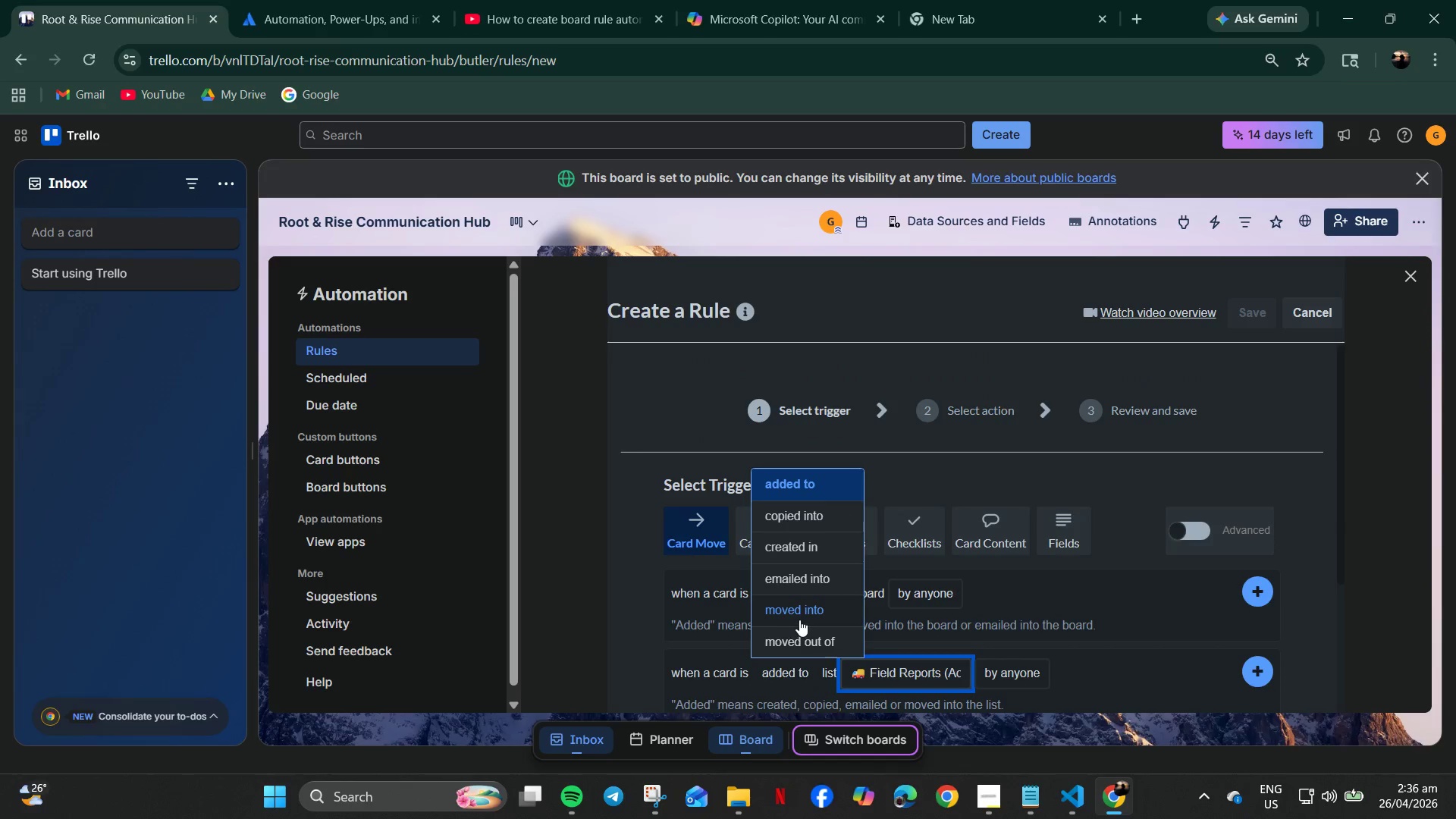 
scroll: coordinate [1021, 465], scroll_direction: up, amount: 5.0
 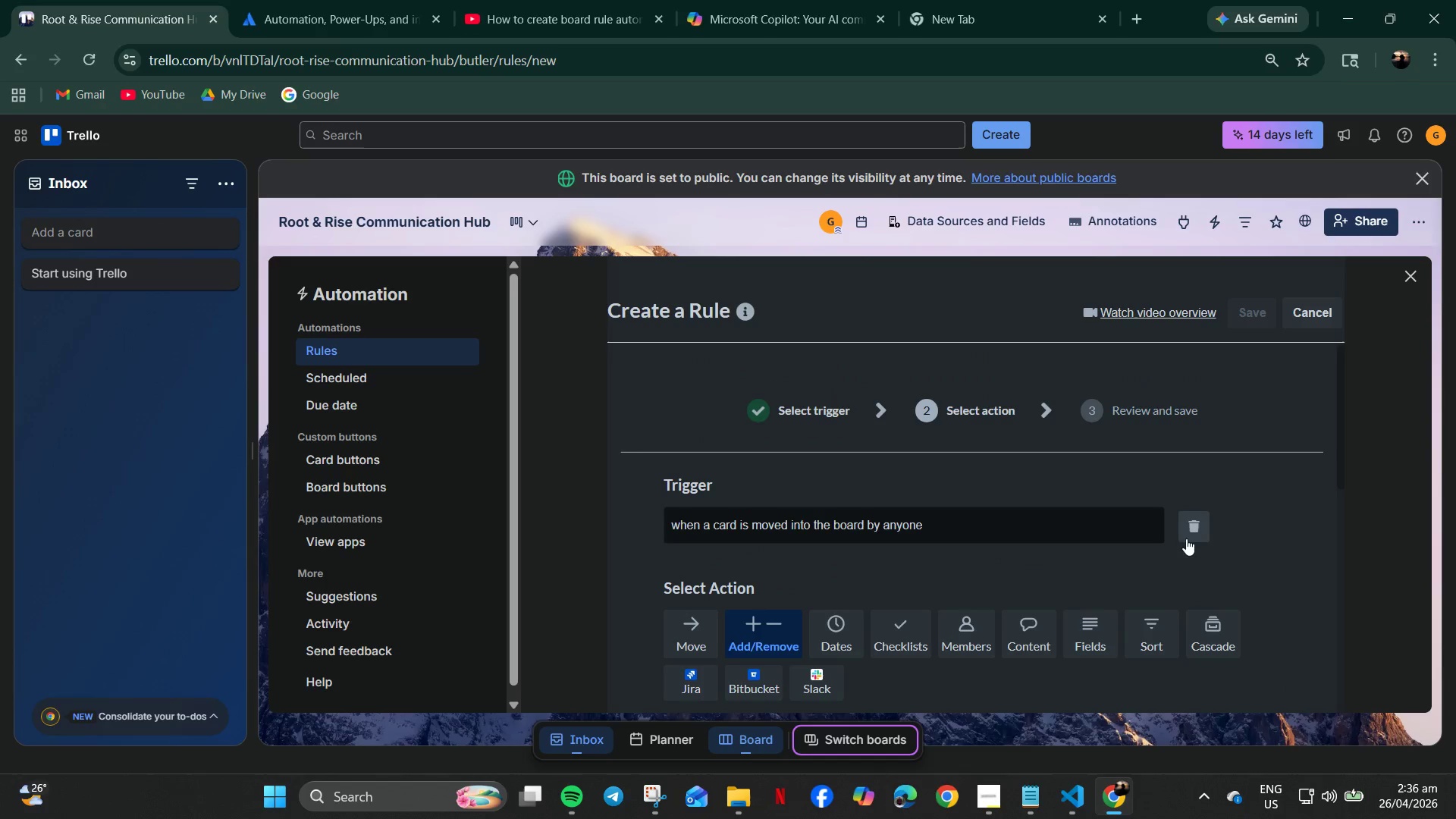 
left_click([803, 617])
 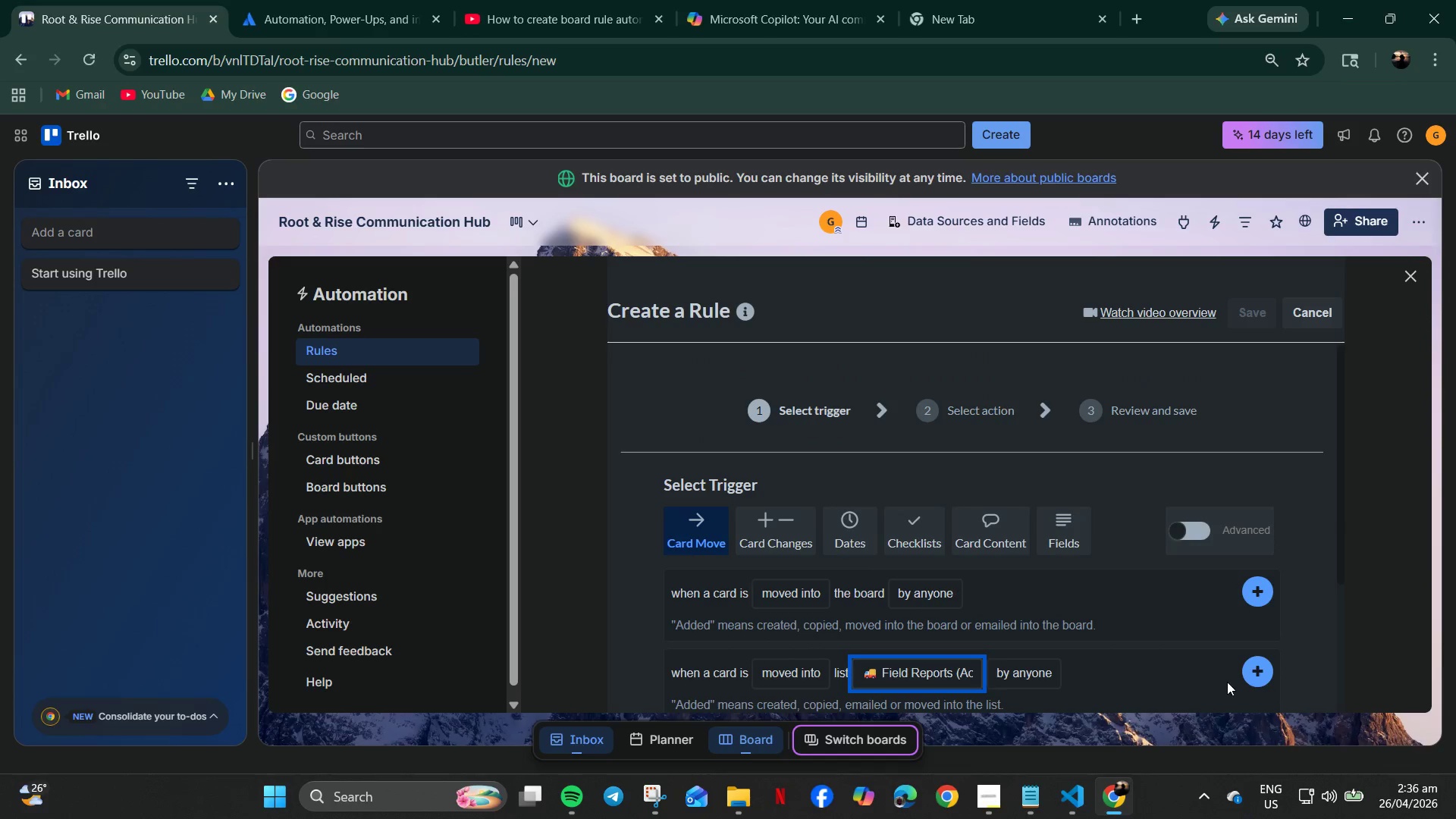 
left_click([1257, 667])
 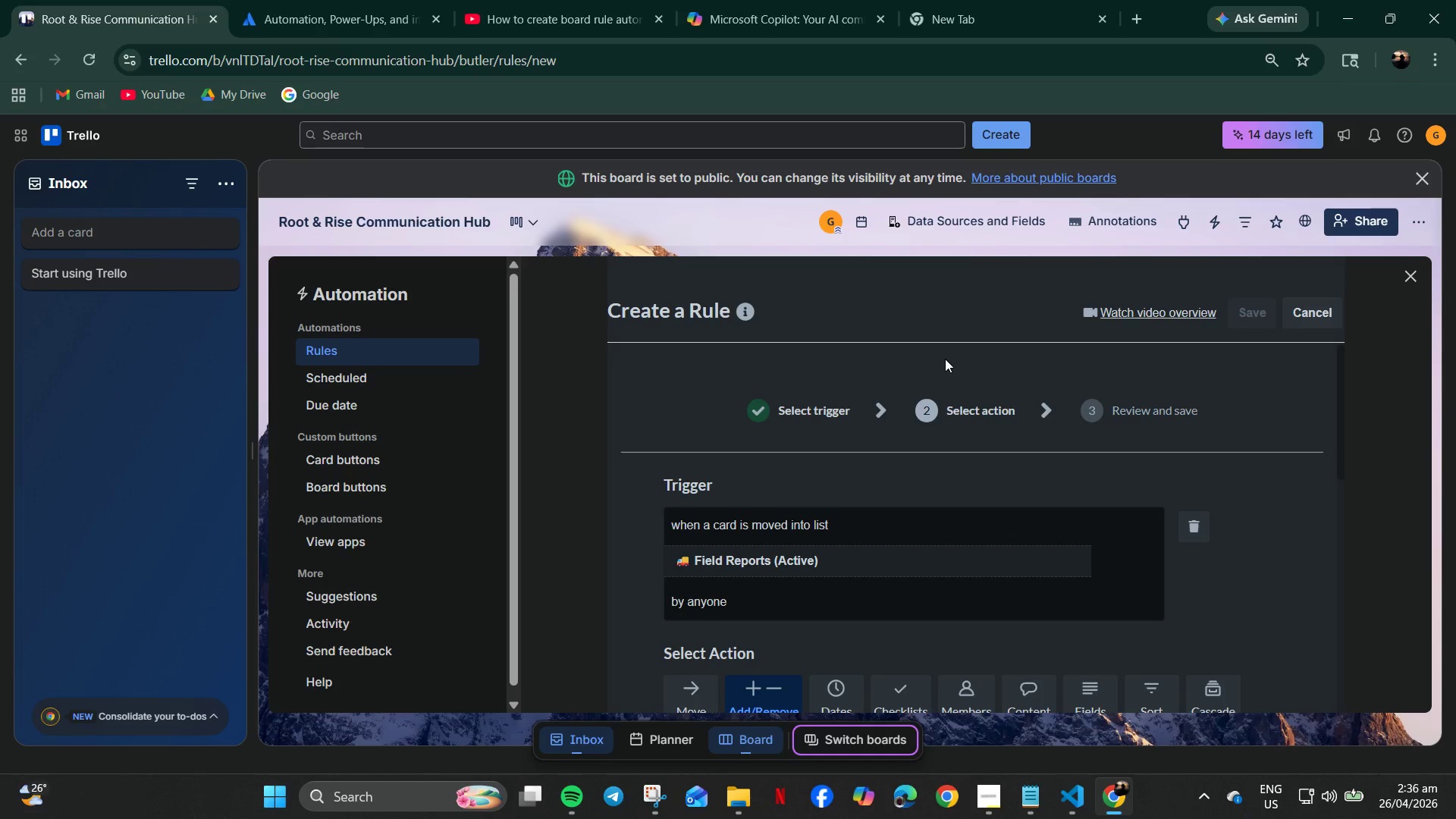 
wait(23.02)
 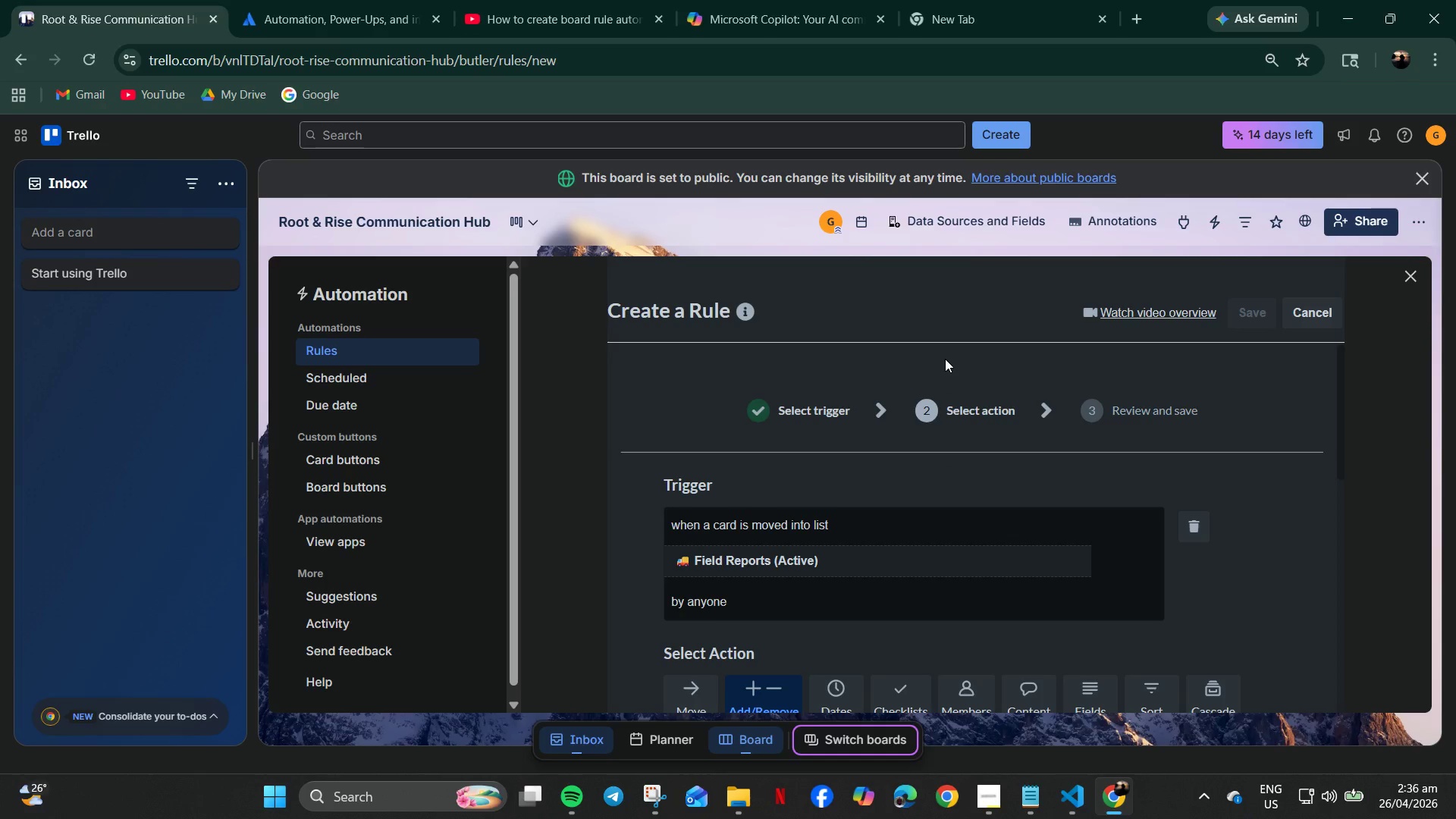 
left_click([351, 451])
 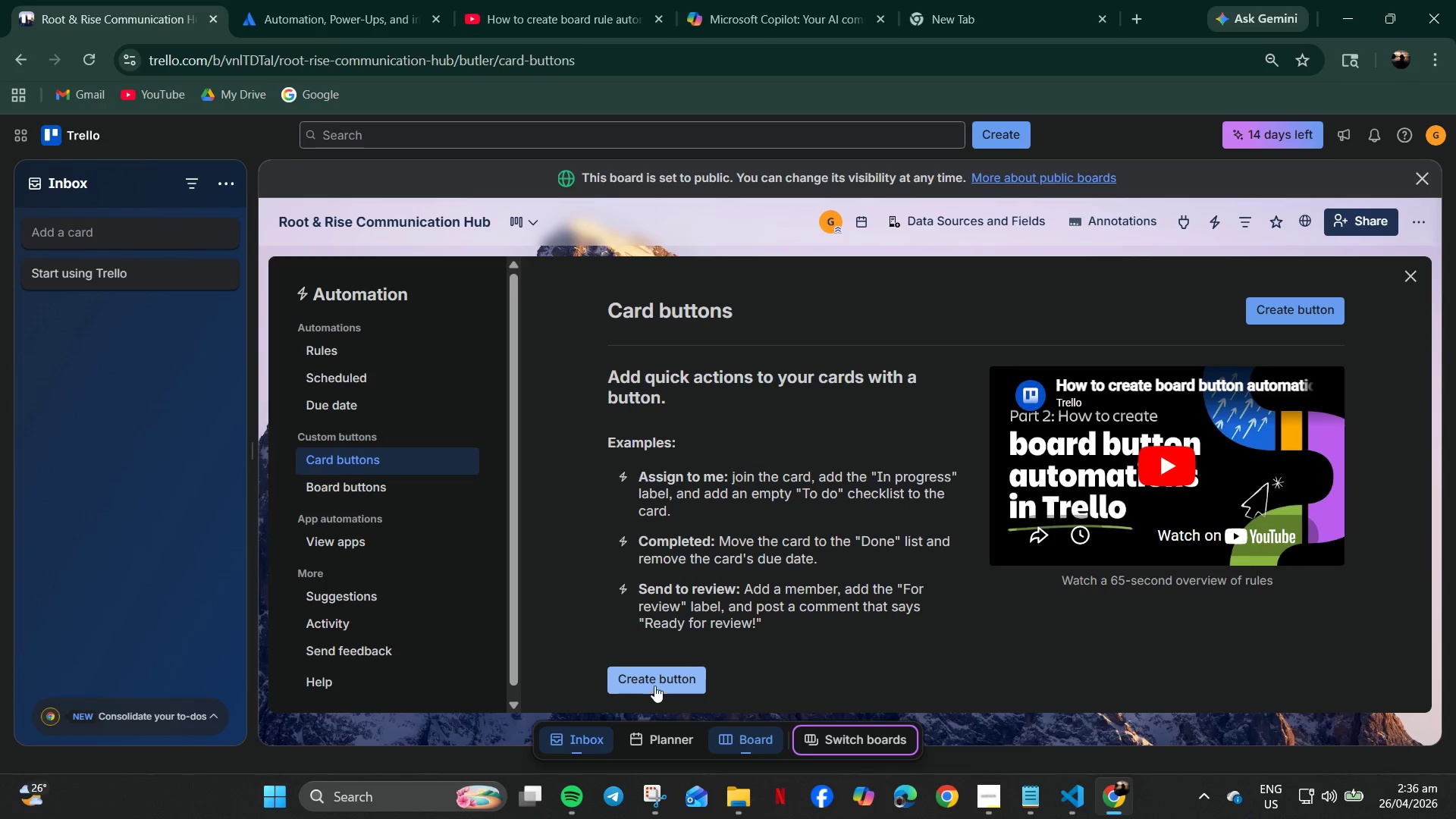 
left_click([656, 682])
 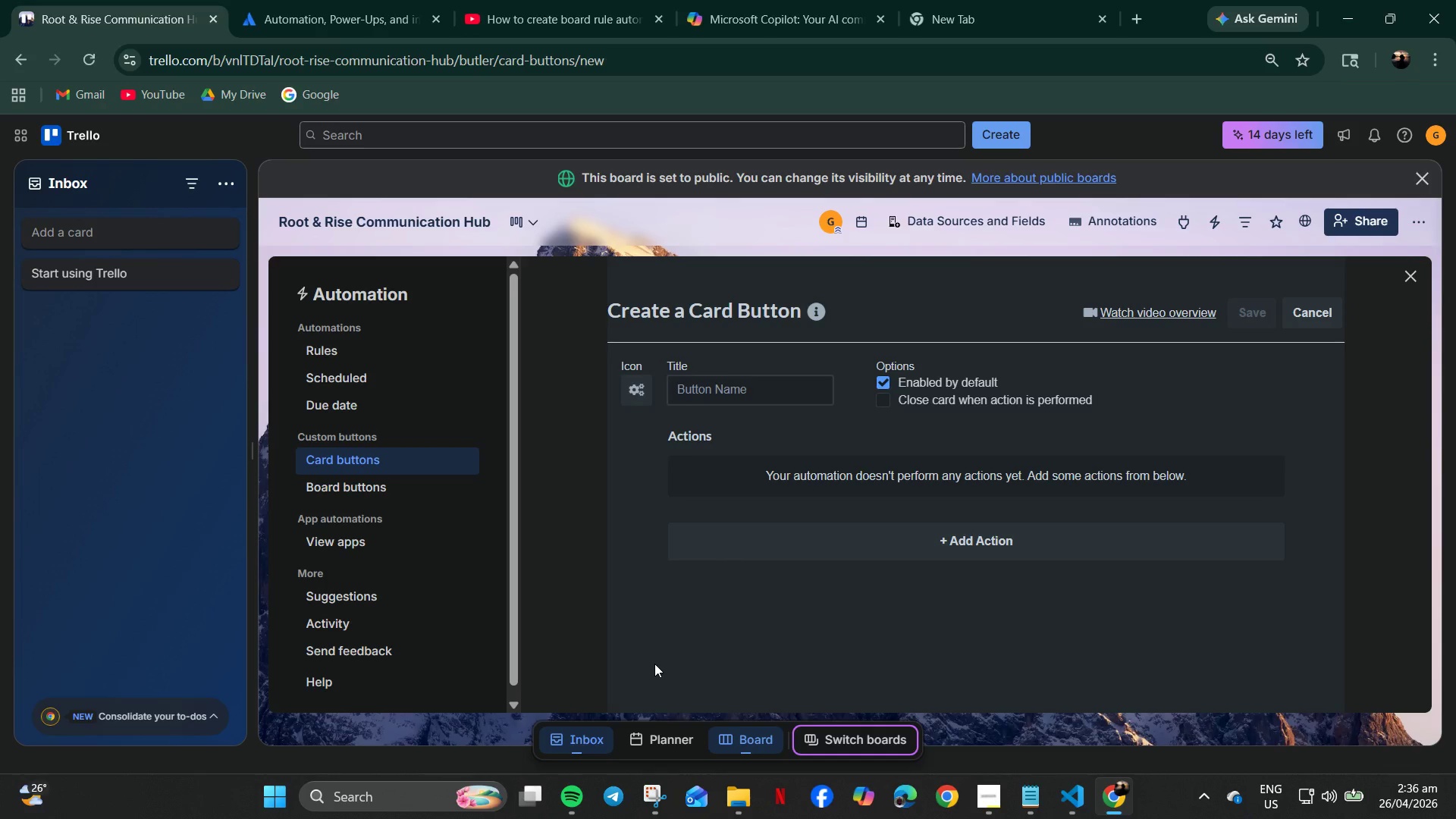 
wait(14.83)
 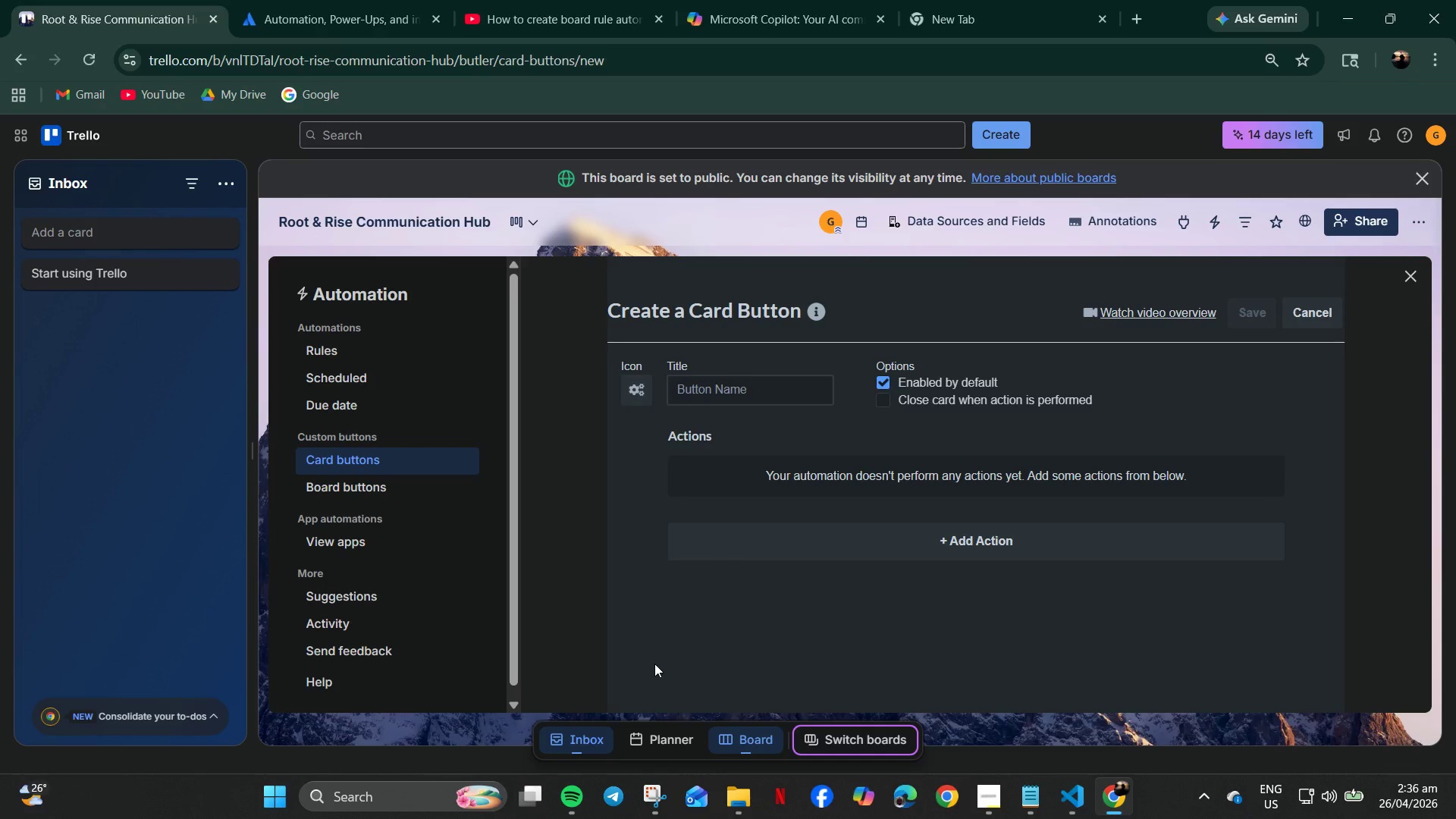 
left_click([348, 337])
 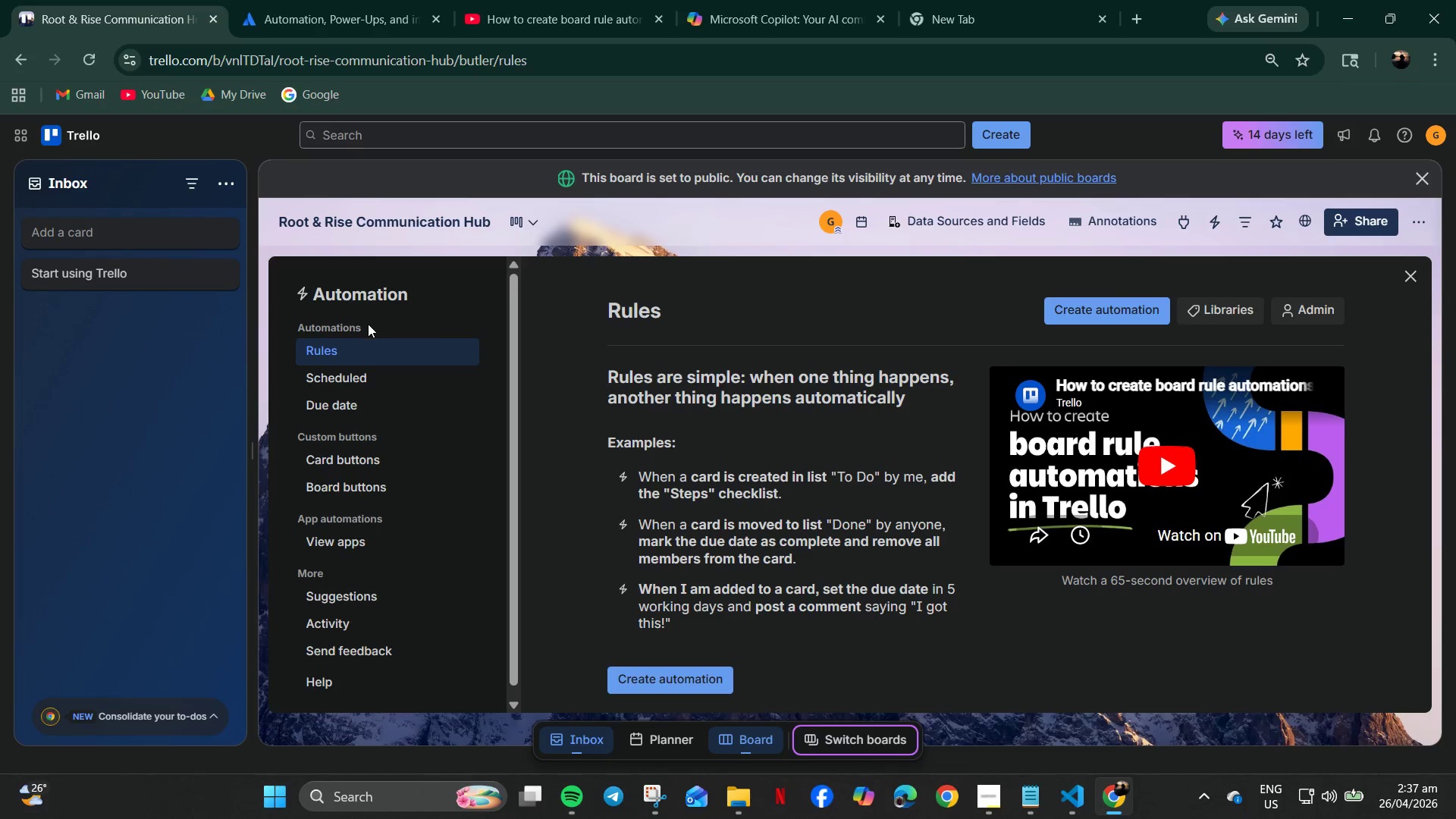 
left_click([719, 685])
 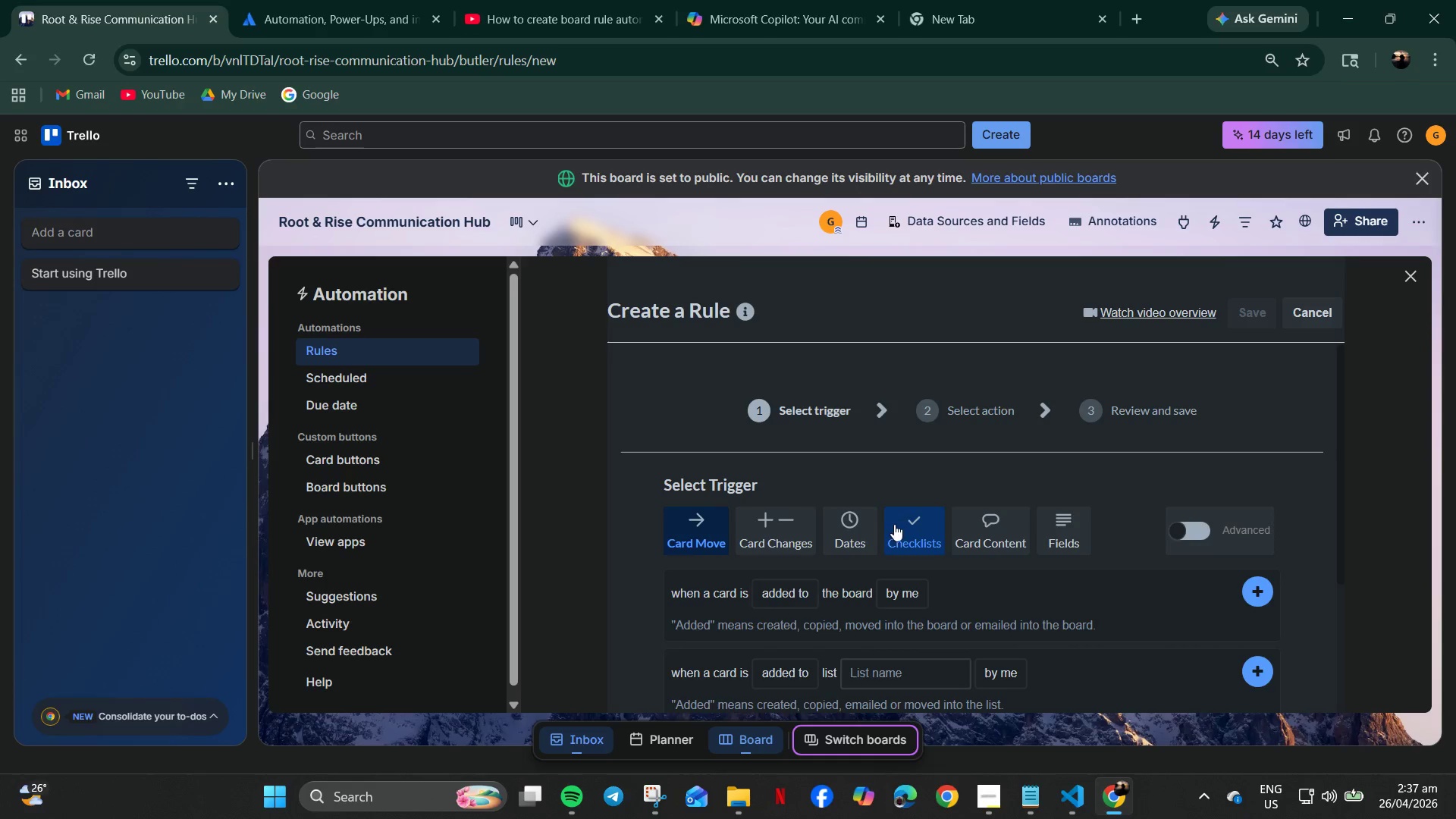 
wait(6.38)
 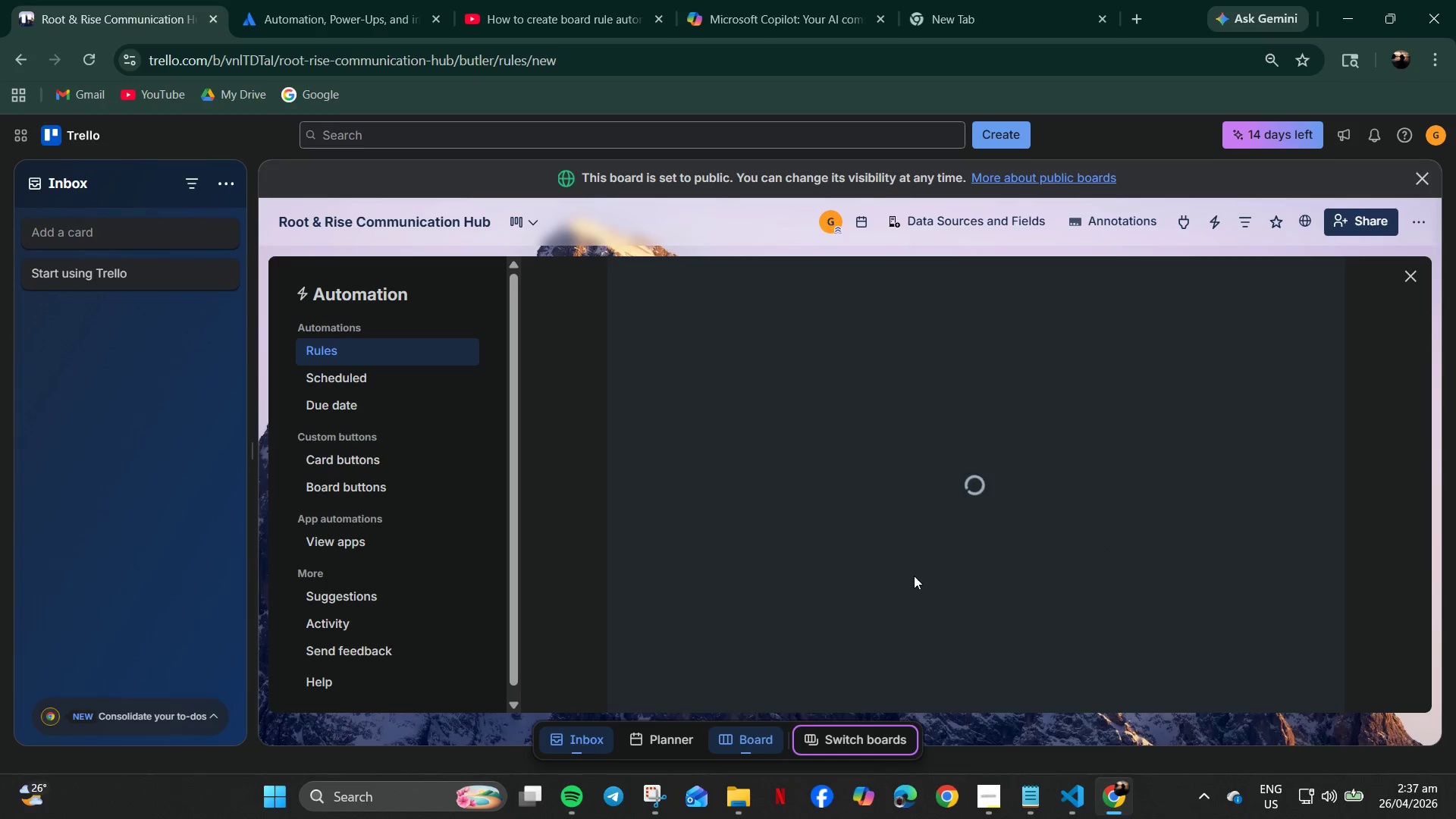 
left_click([1193, 529])
 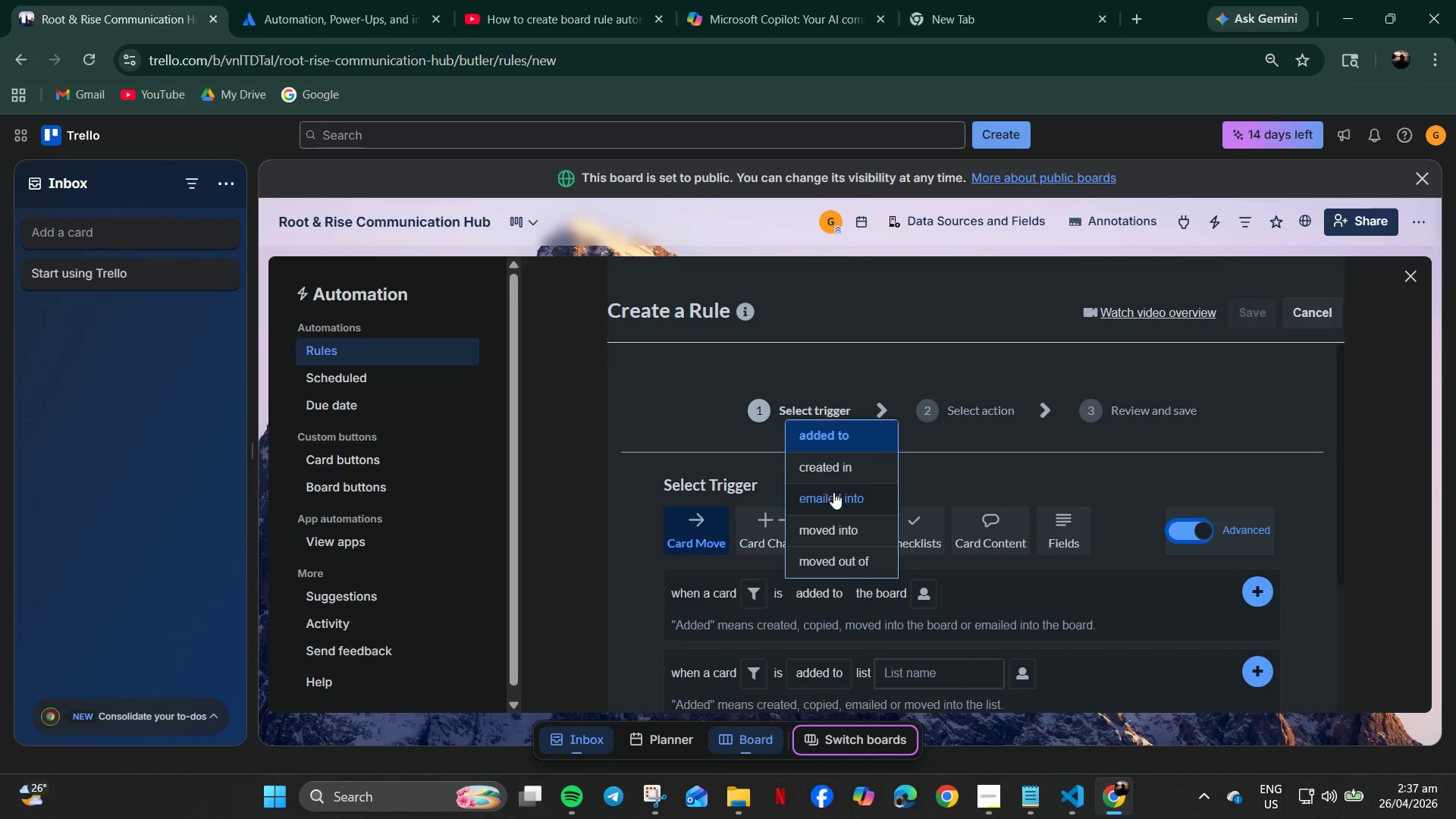 
left_click([843, 526])
 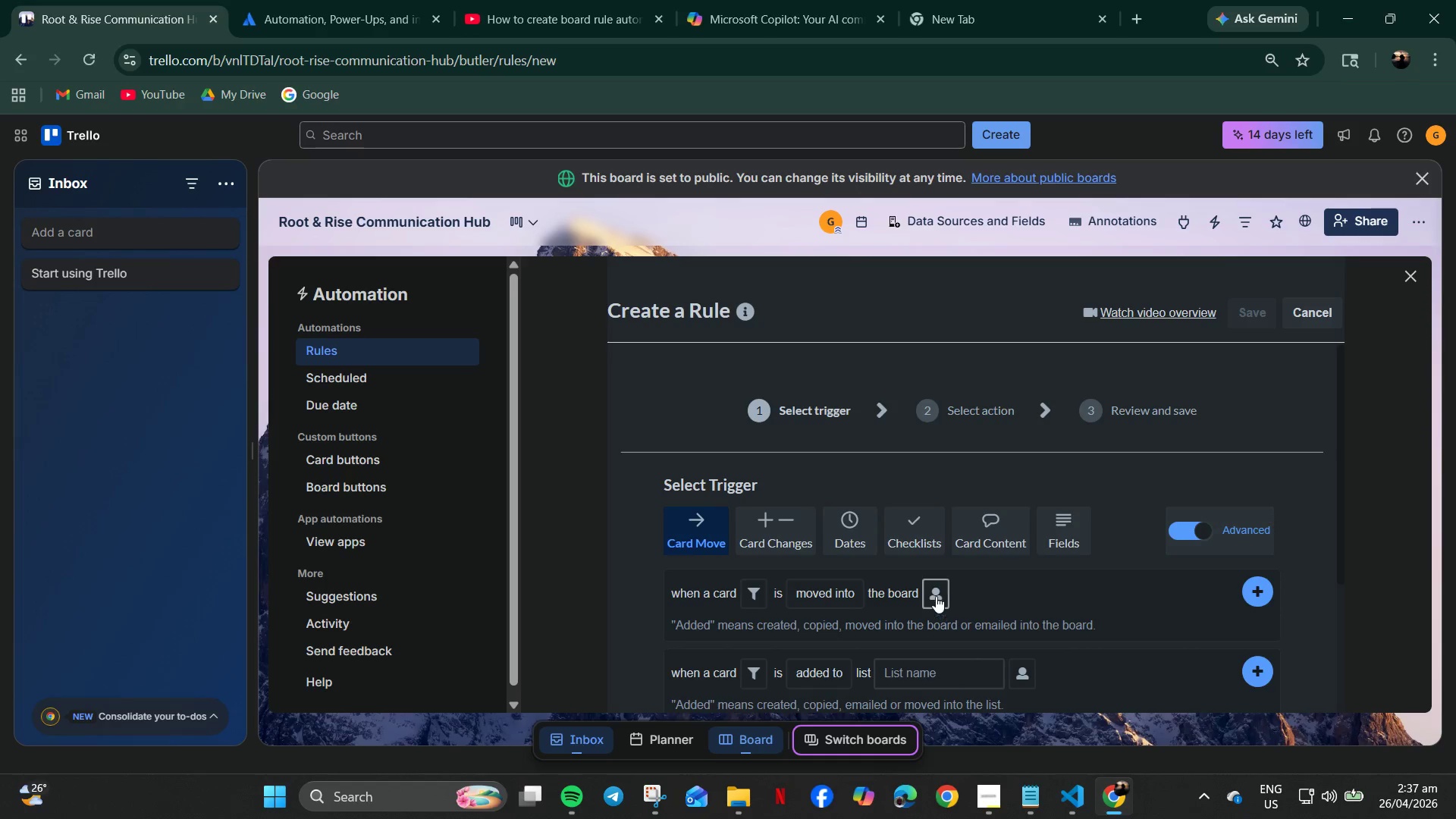 
left_click([936, 596])
 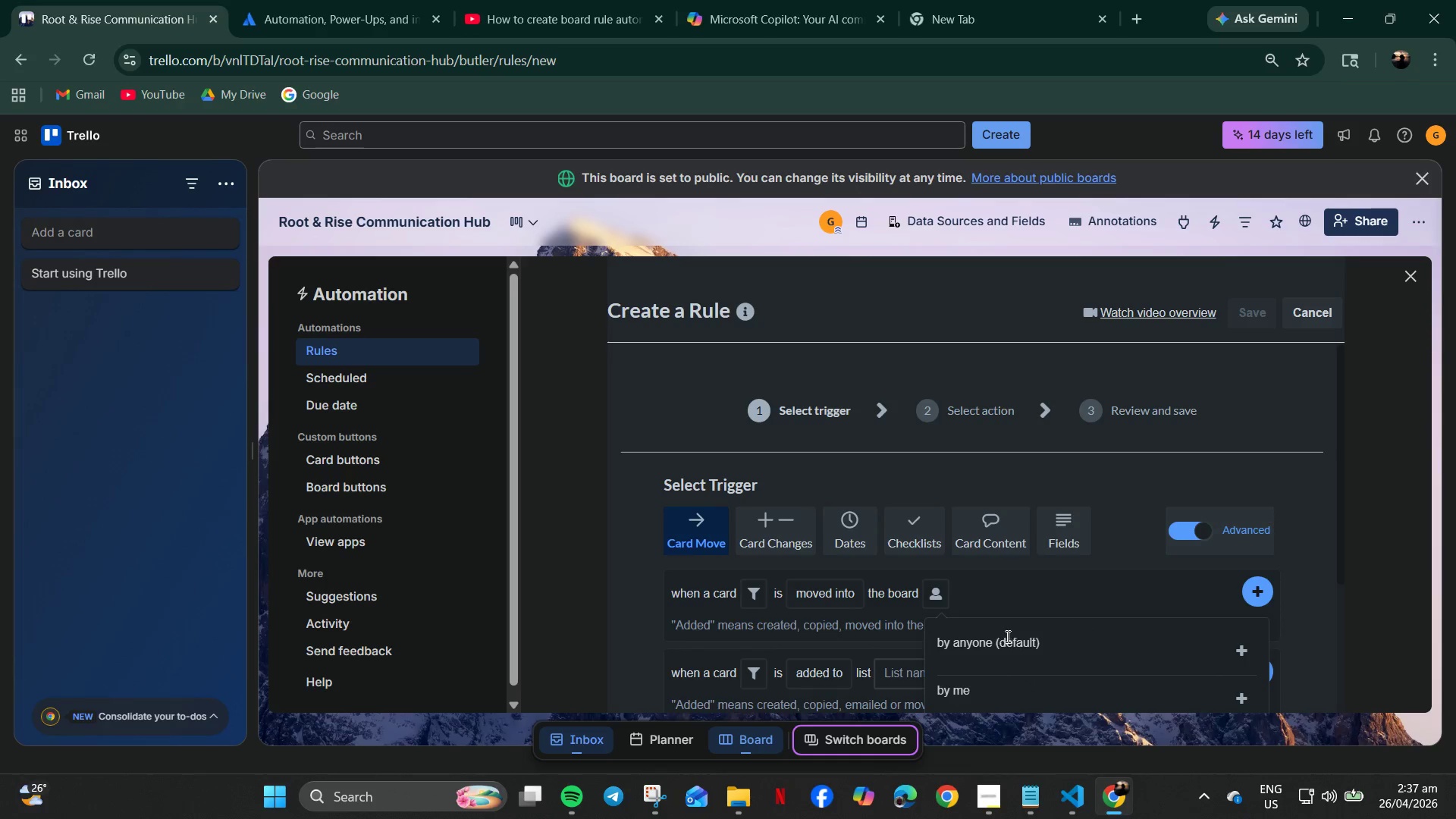 
scroll: coordinate [1031, 577], scroll_direction: down, amount: 3.0
 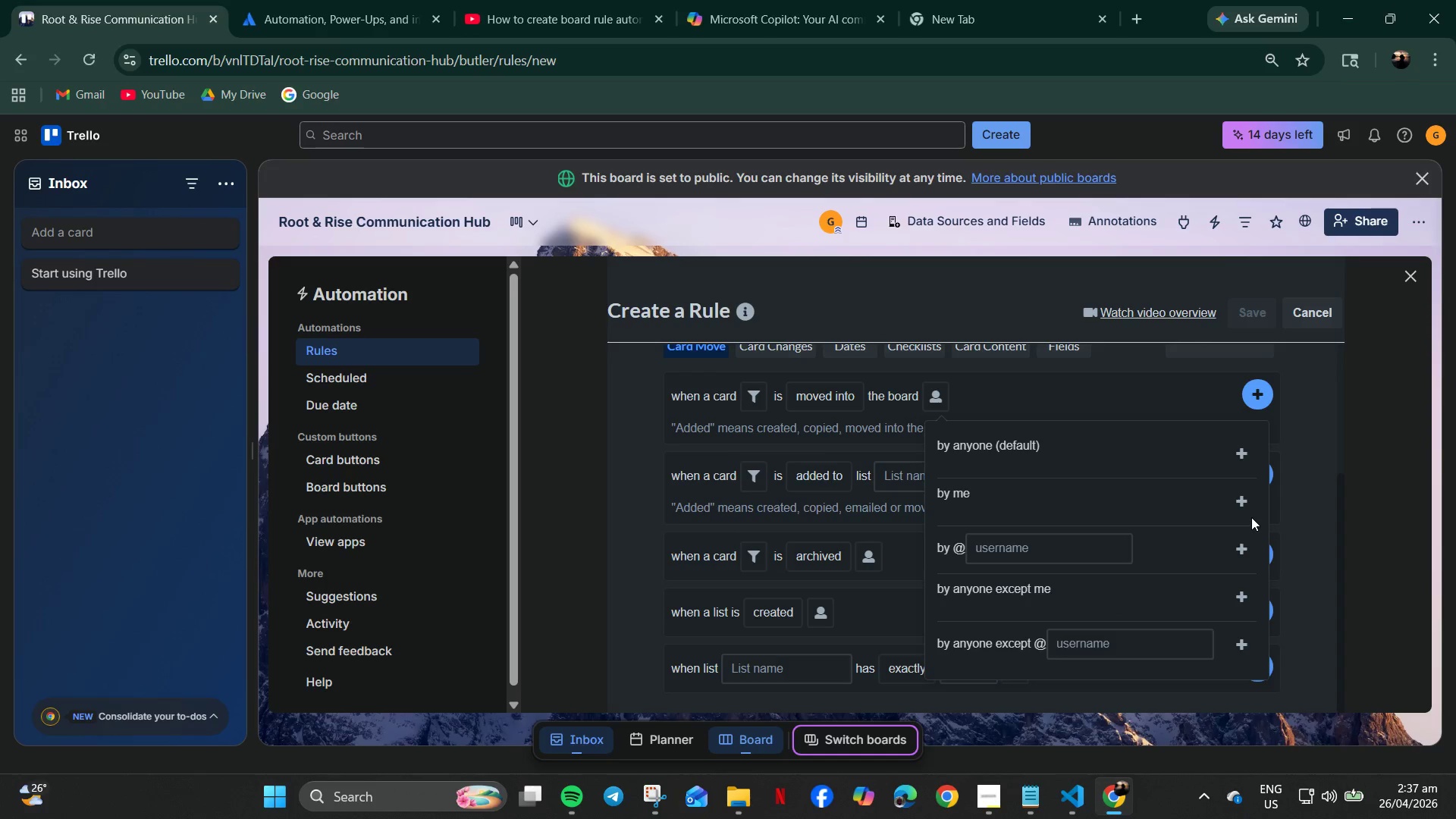 
left_click([1245, 455])
 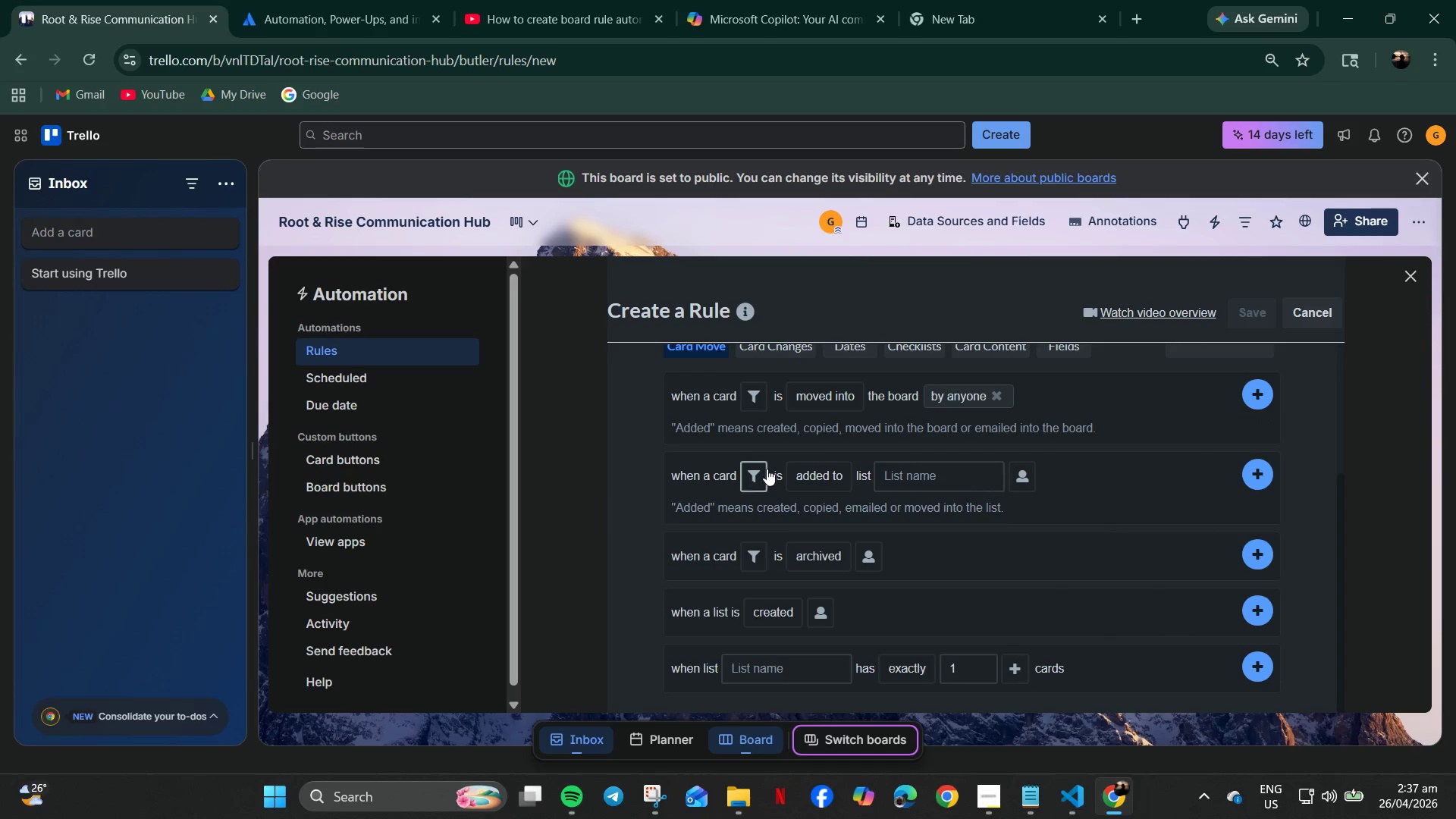 
left_click([996, 401])
 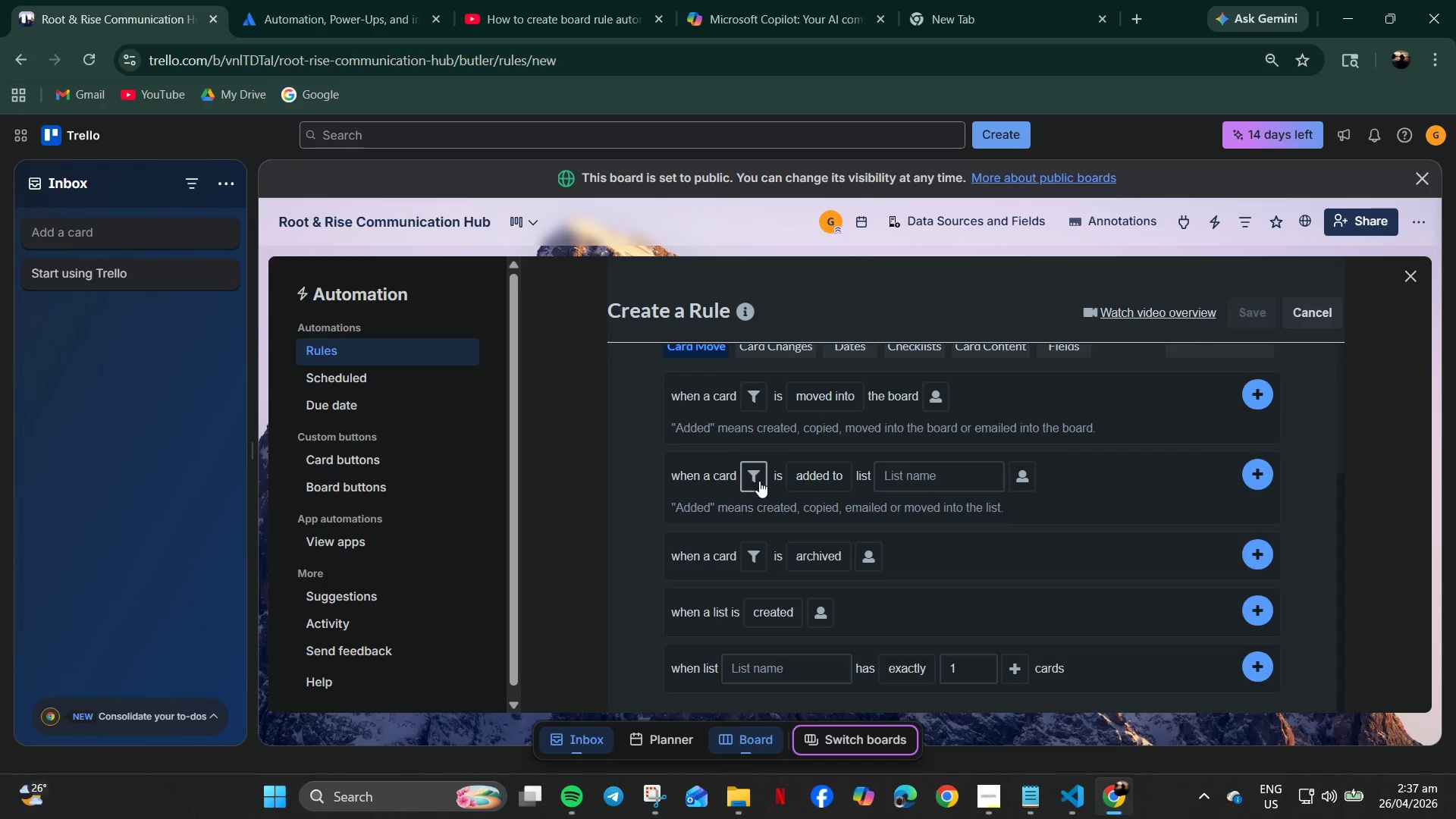 
left_click([810, 478])
 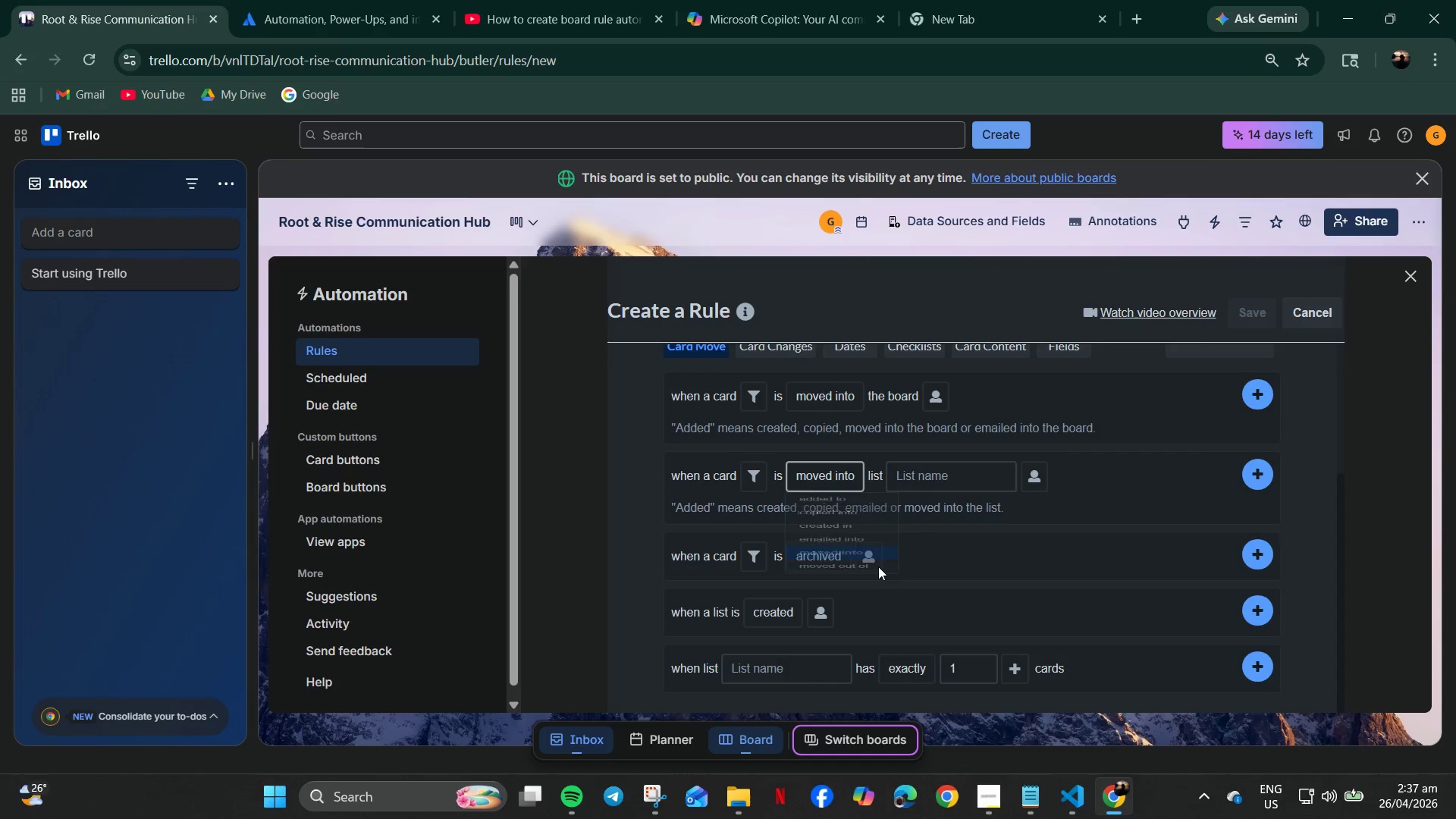 
left_click([943, 472])
 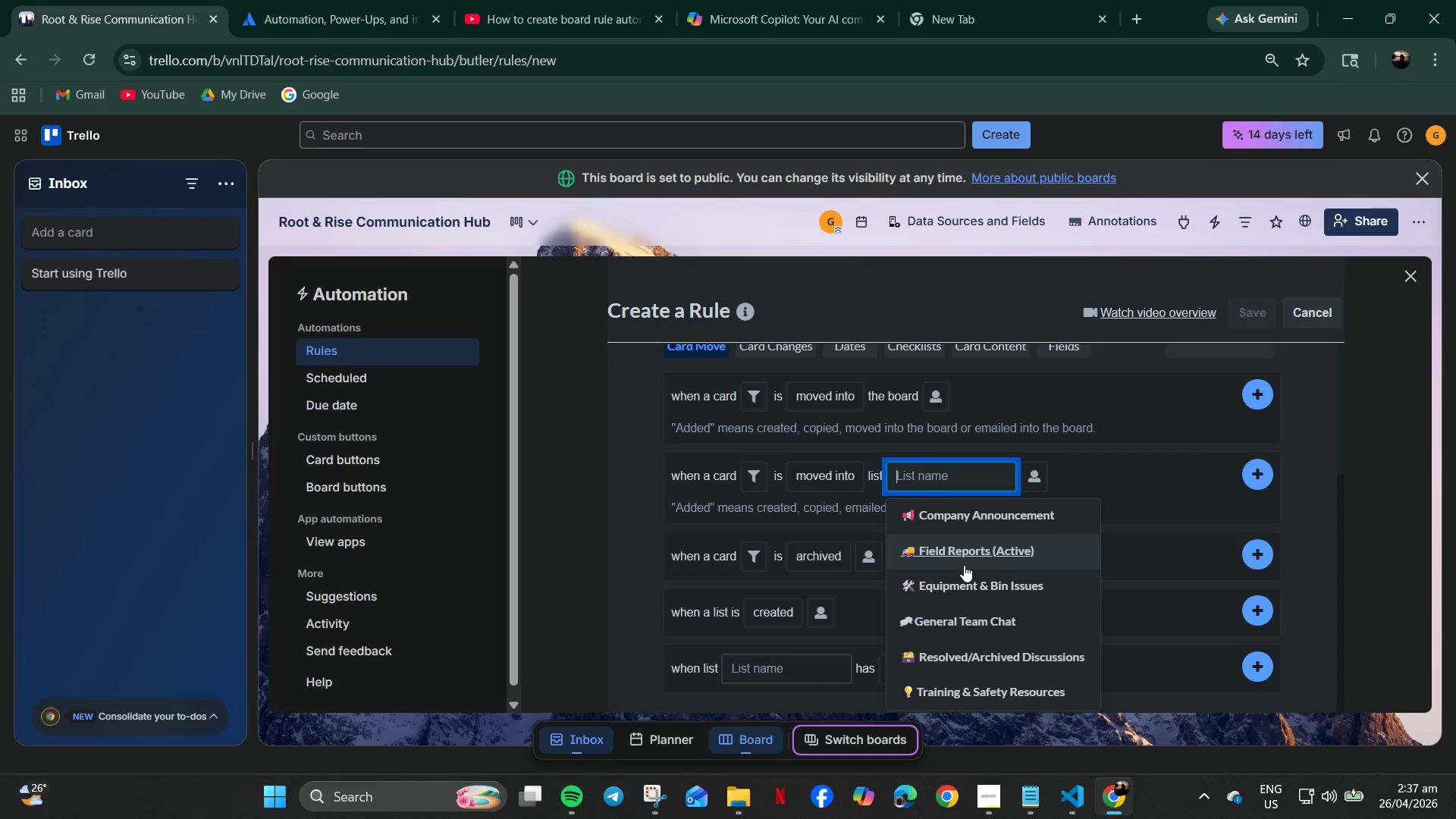 
left_click([969, 557])
 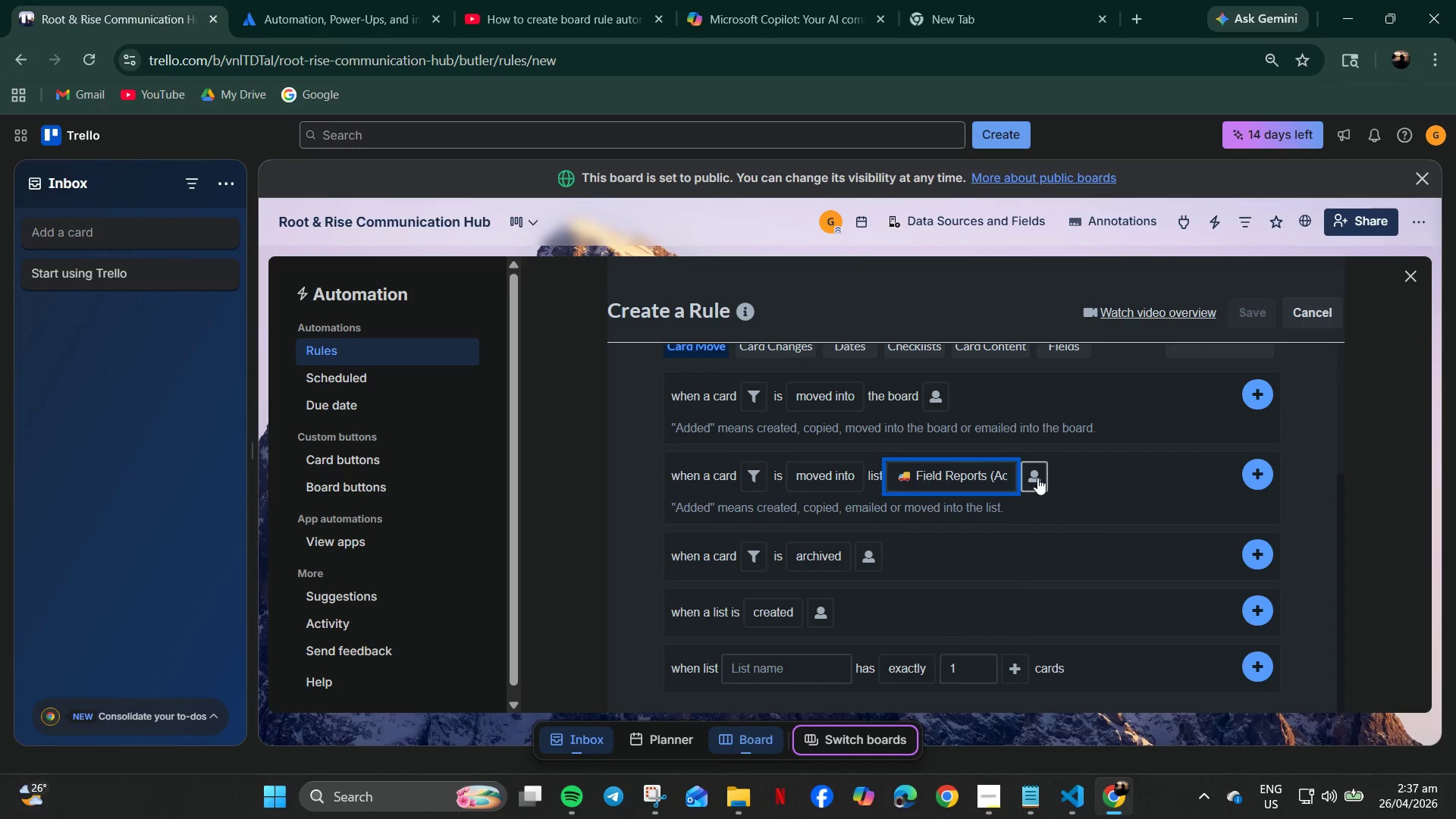 
left_click([1037, 478])
 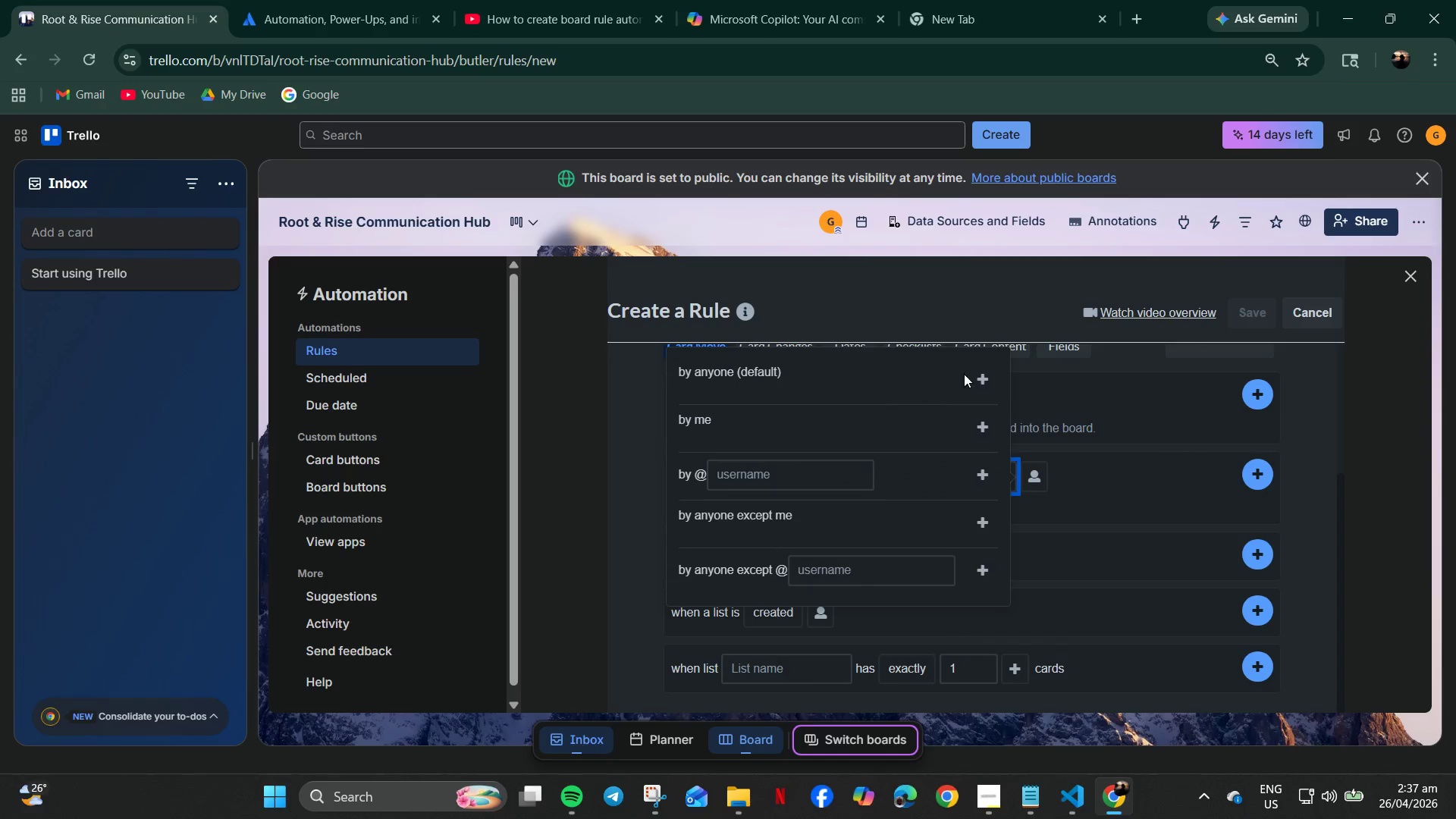 
left_click([989, 371])
 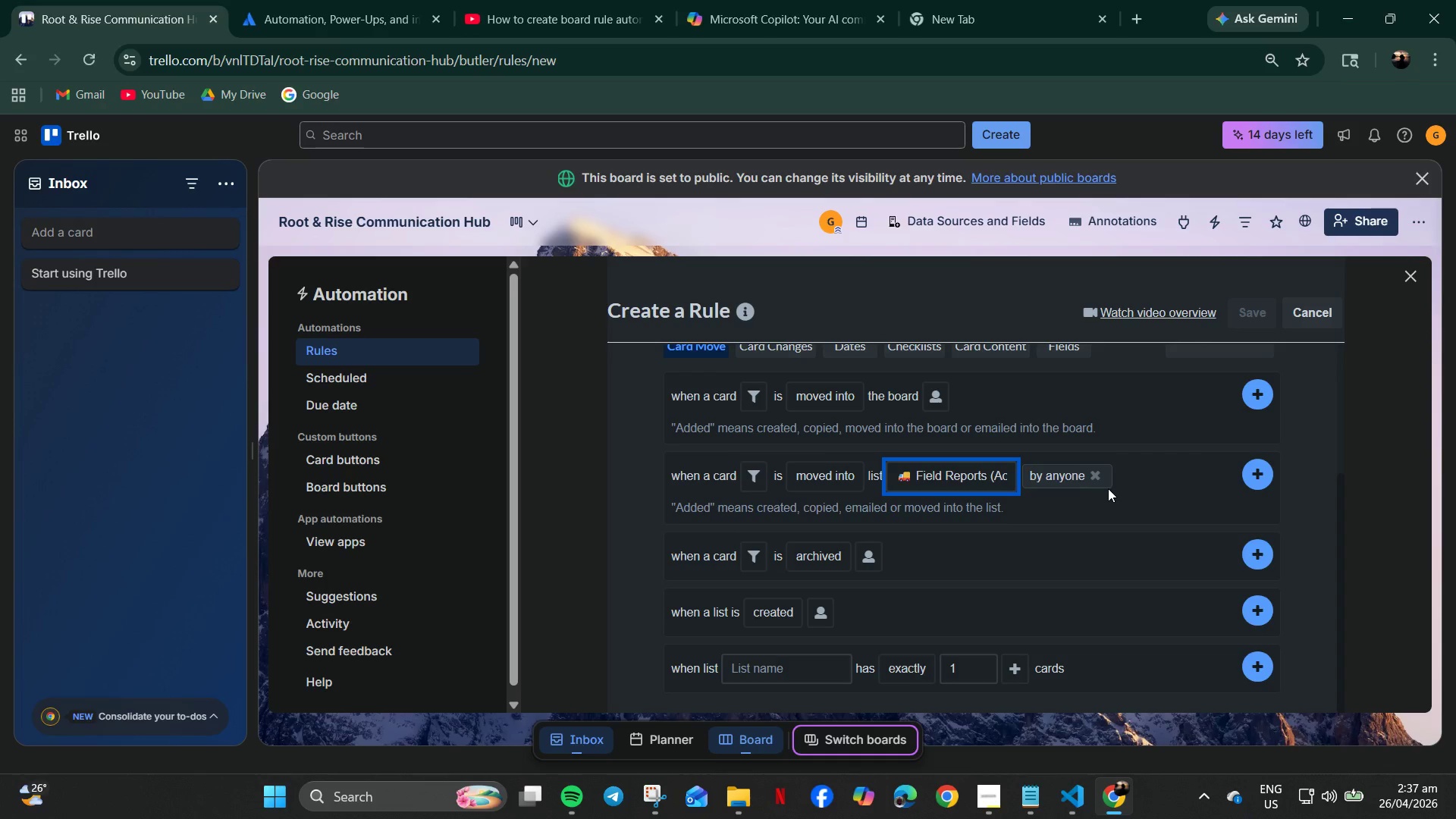 
wait(17.52)
 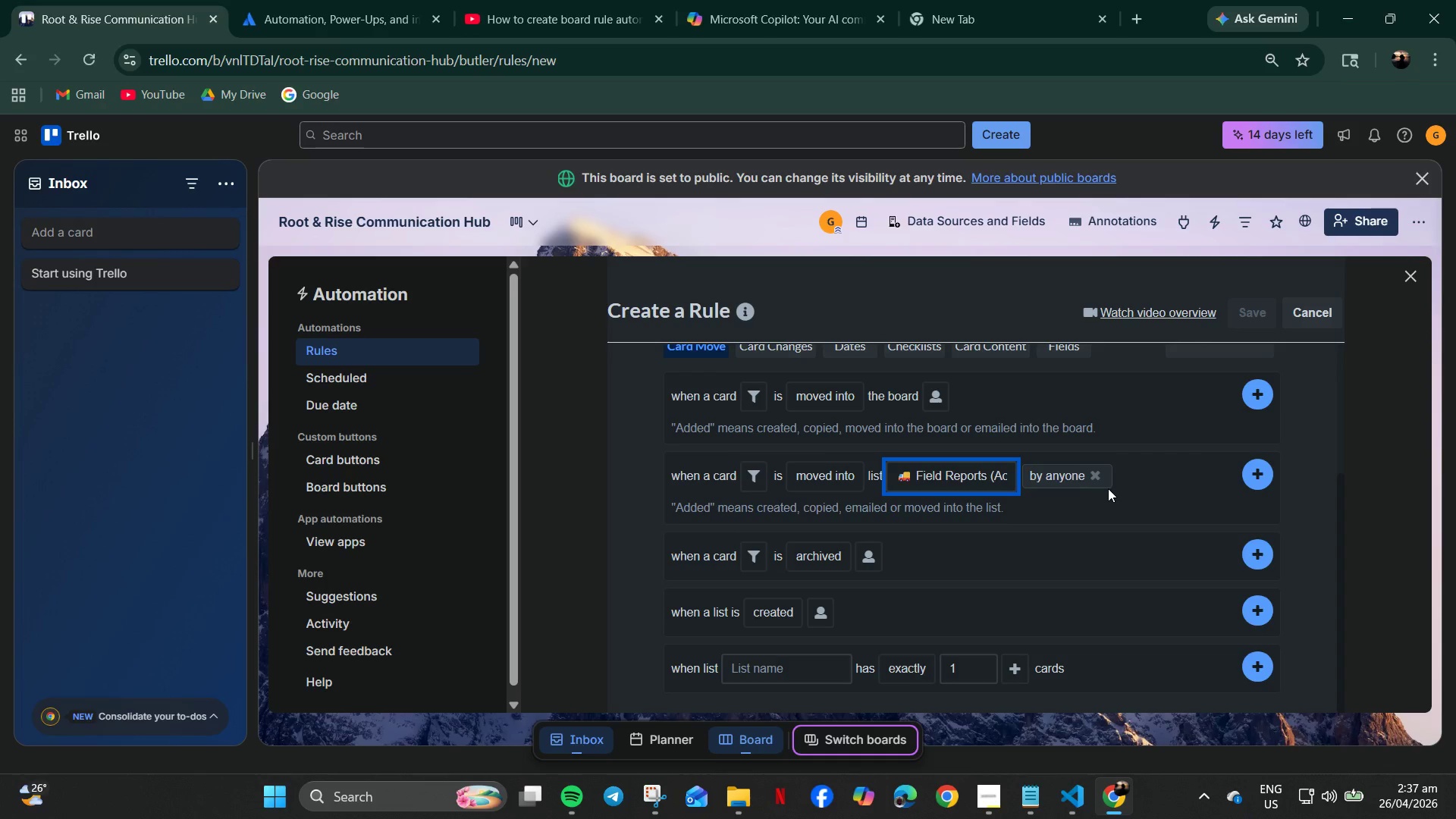 
scroll: coordinate [924, 590], scroll_direction: up, amount: 1.0
 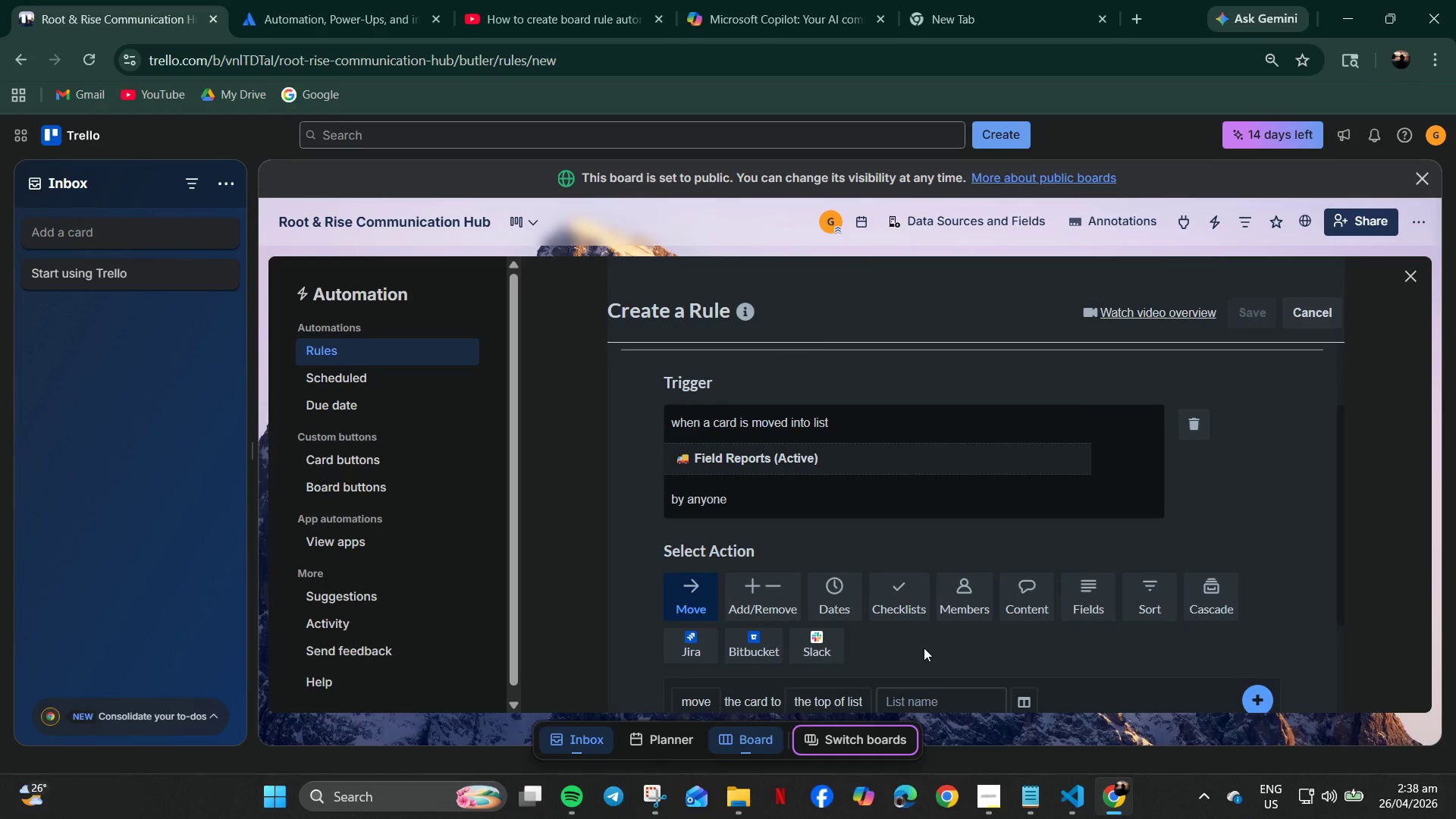 
left_click([954, 588])
 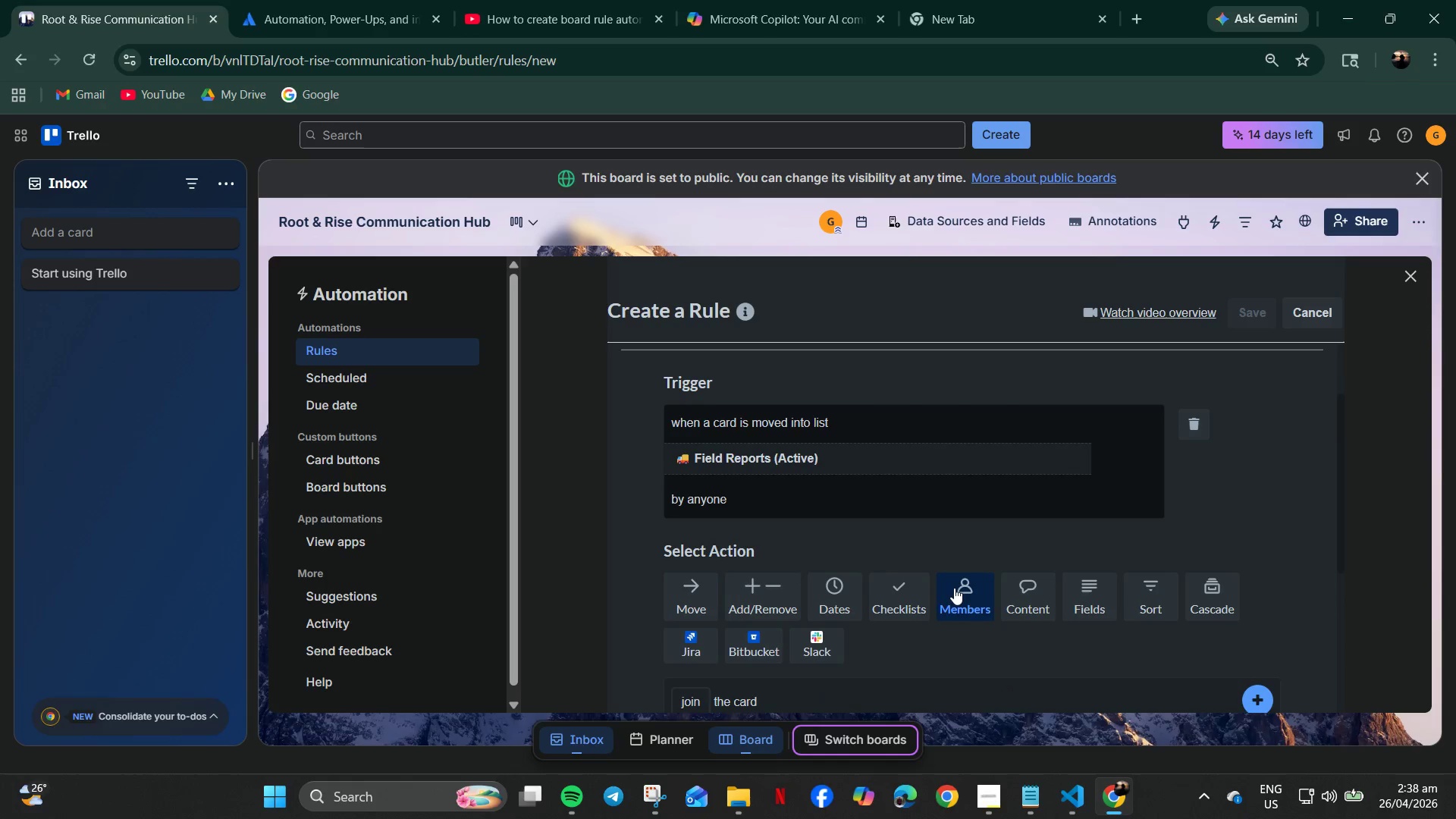 
scroll: coordinate [954, 588], scroll_direction: down, amount: 4.0
 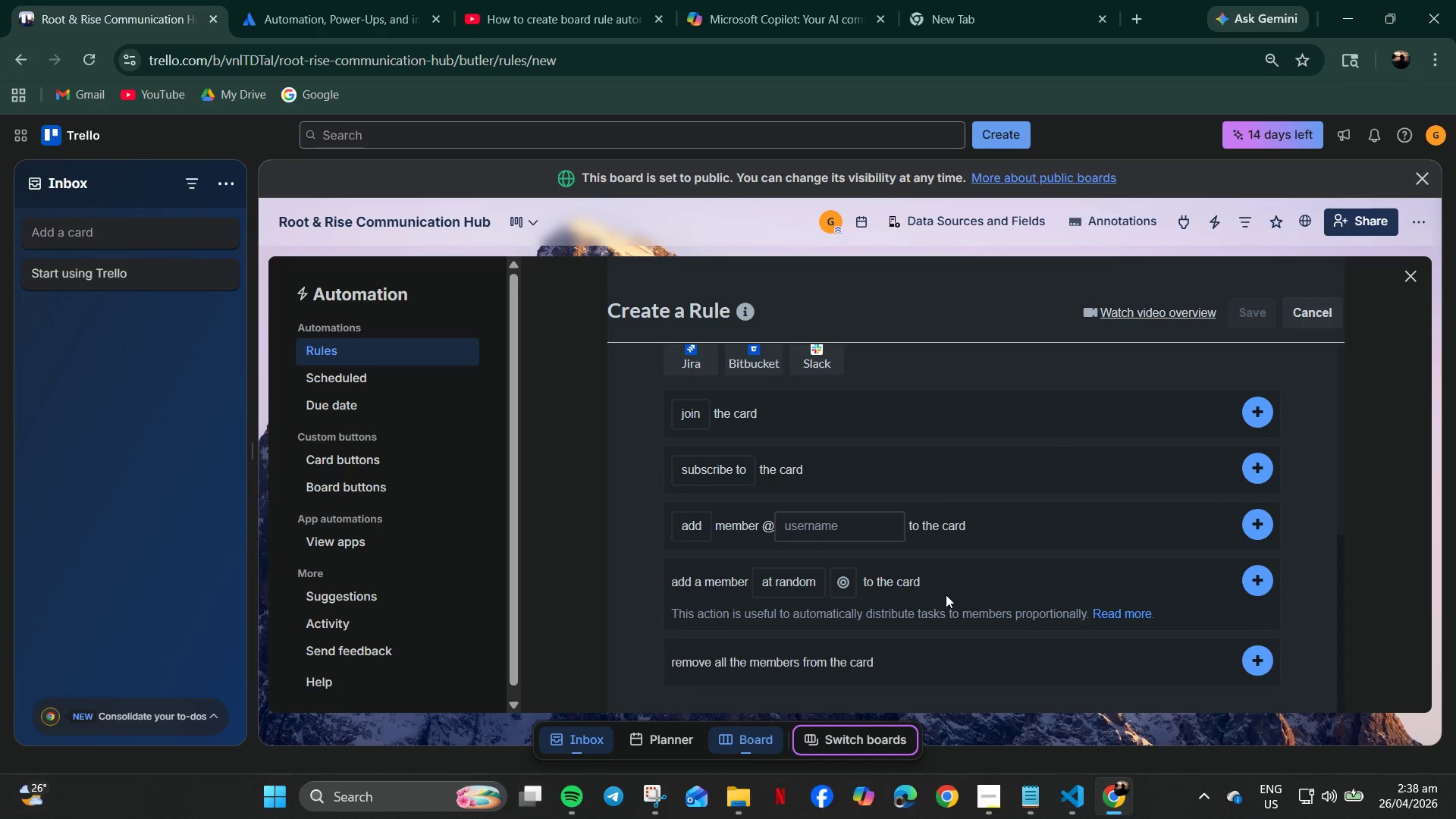 
left_click([877, 506])
 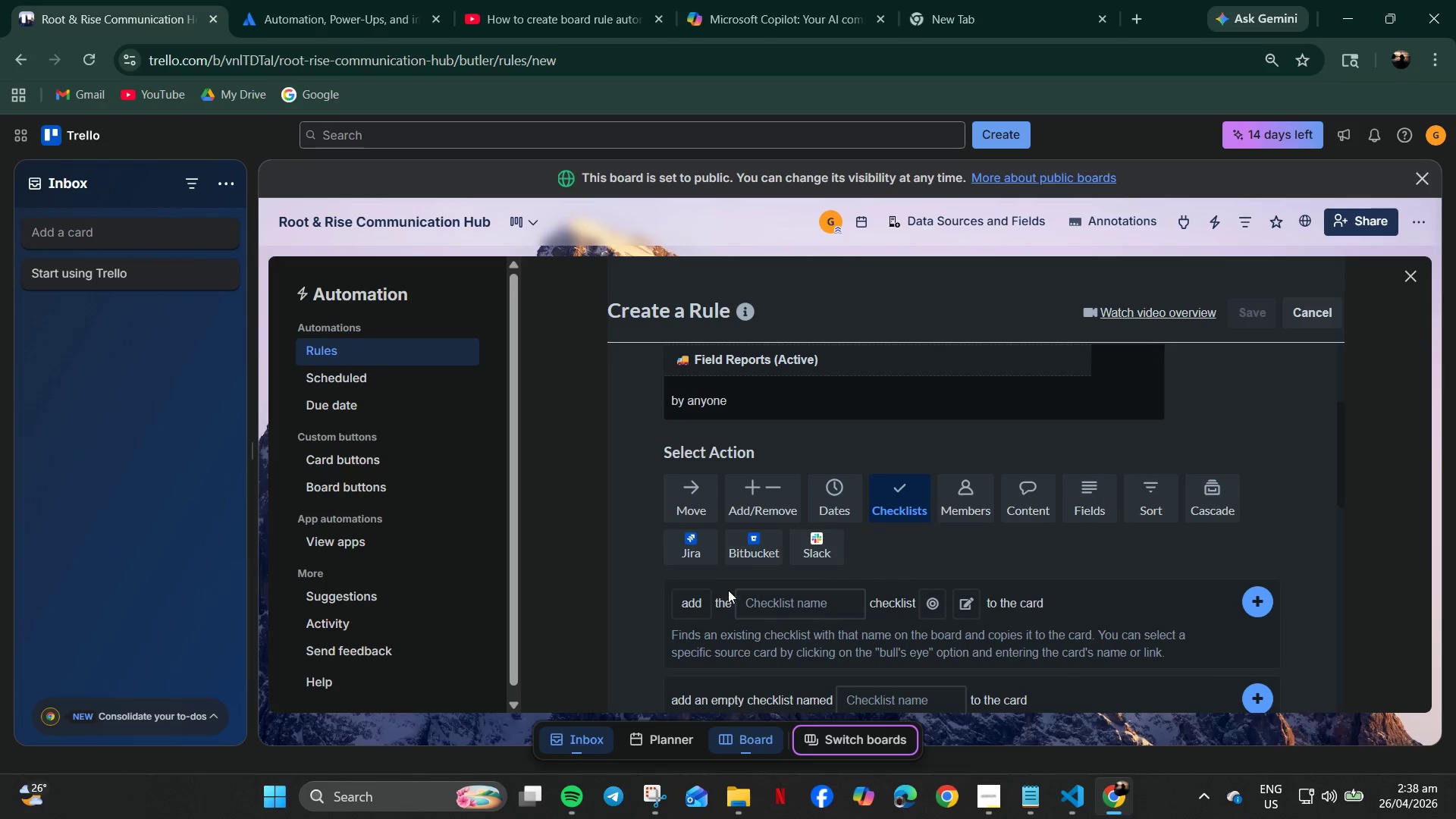 
scroll: coordinate [877, 554], scroll_direction: up, amount: 2.0
 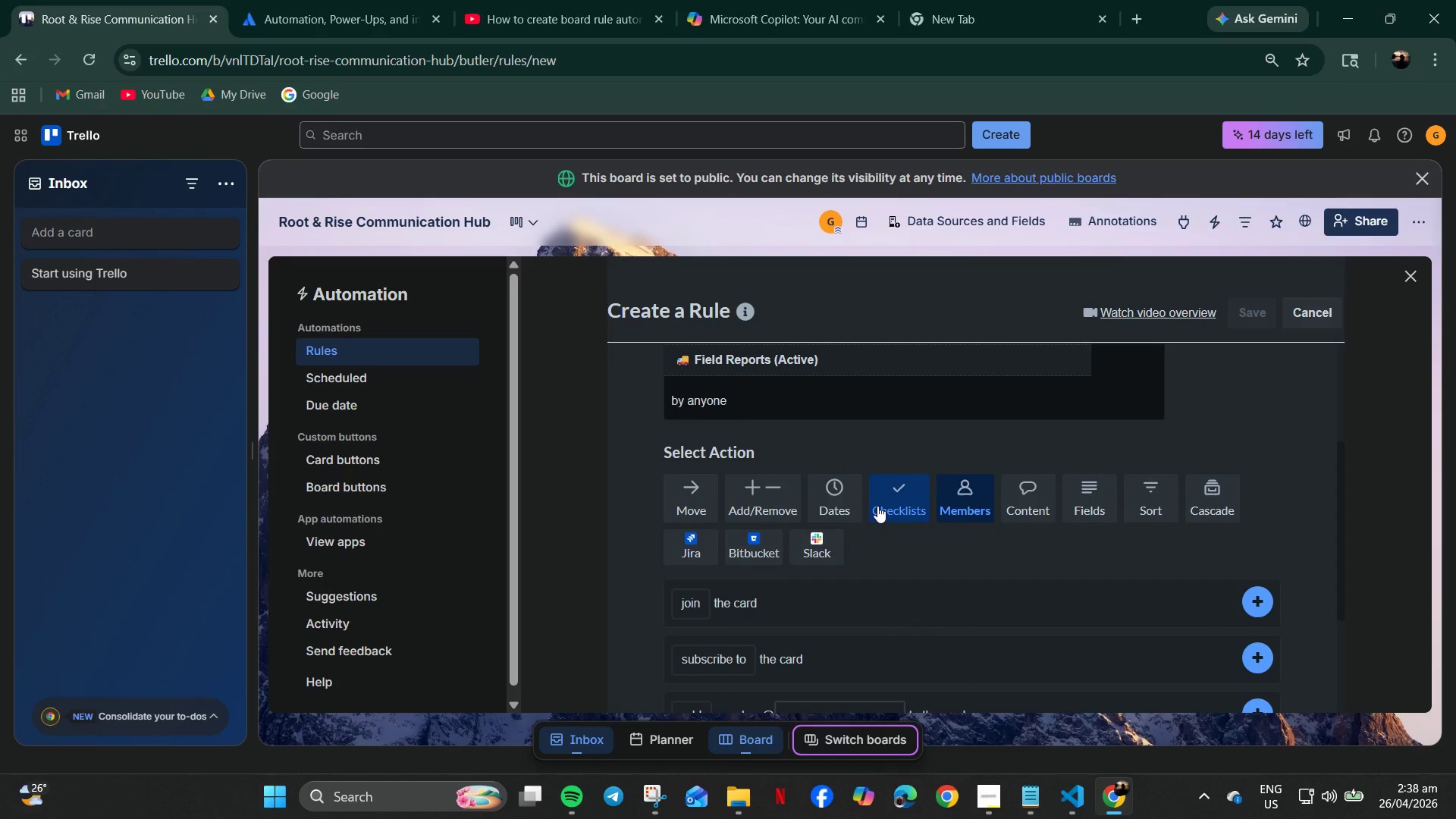 
left_click([811, 500])
 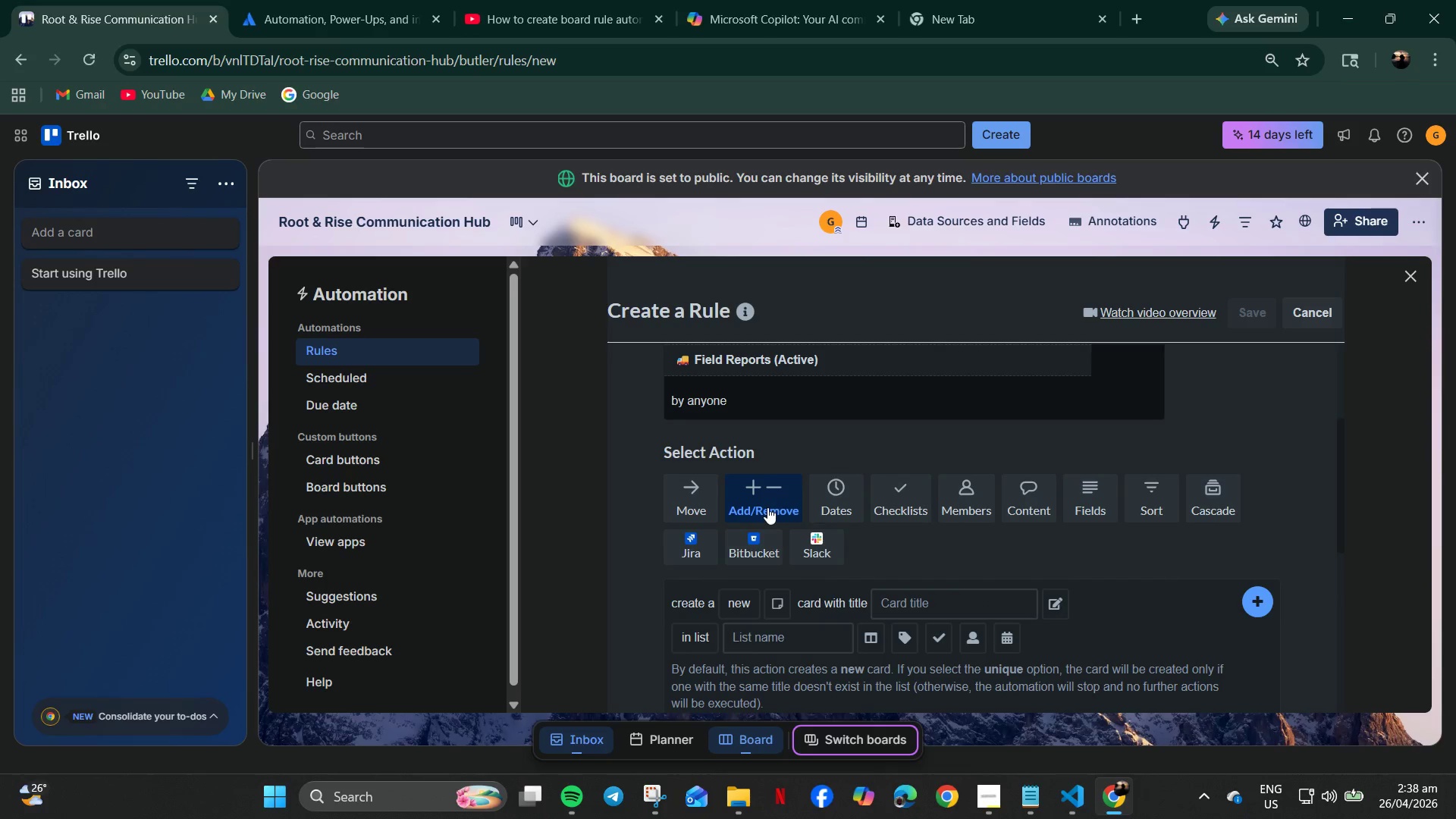 
scroll: coordinate [911, 538], scroll_direction: down, amount: 8.0
 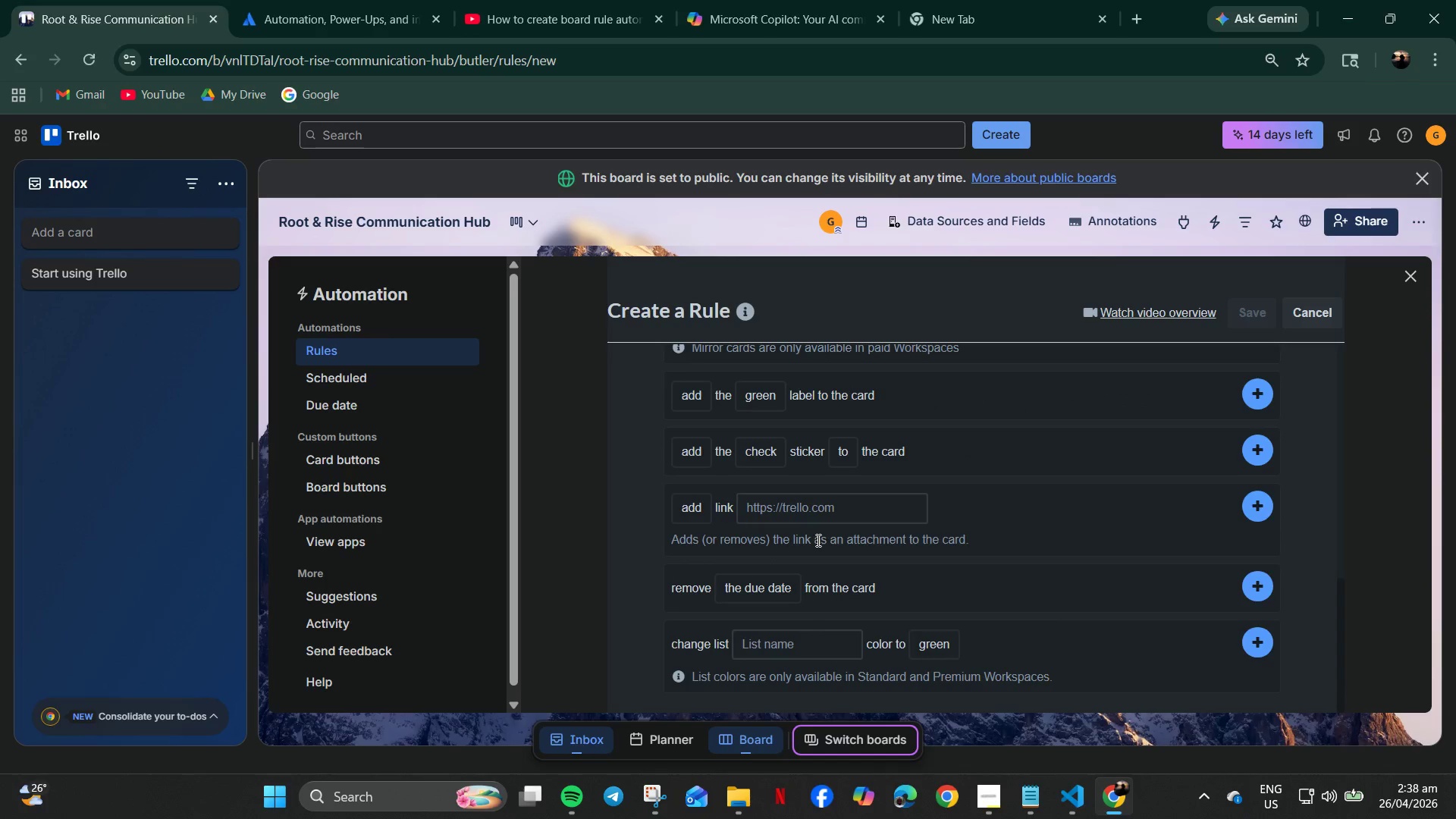 
left_click([849, 513])
 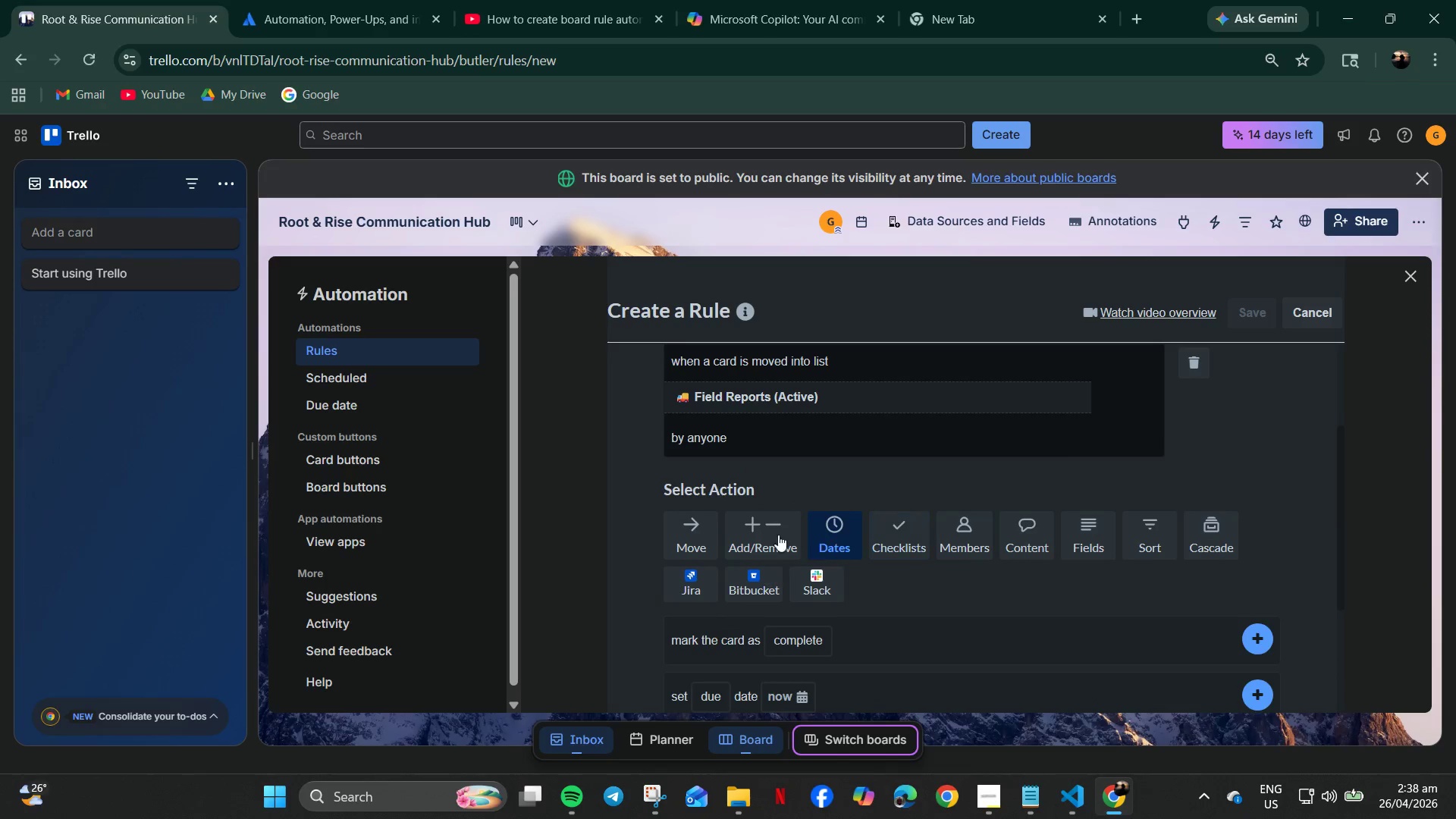 
left_click([697, 532])
 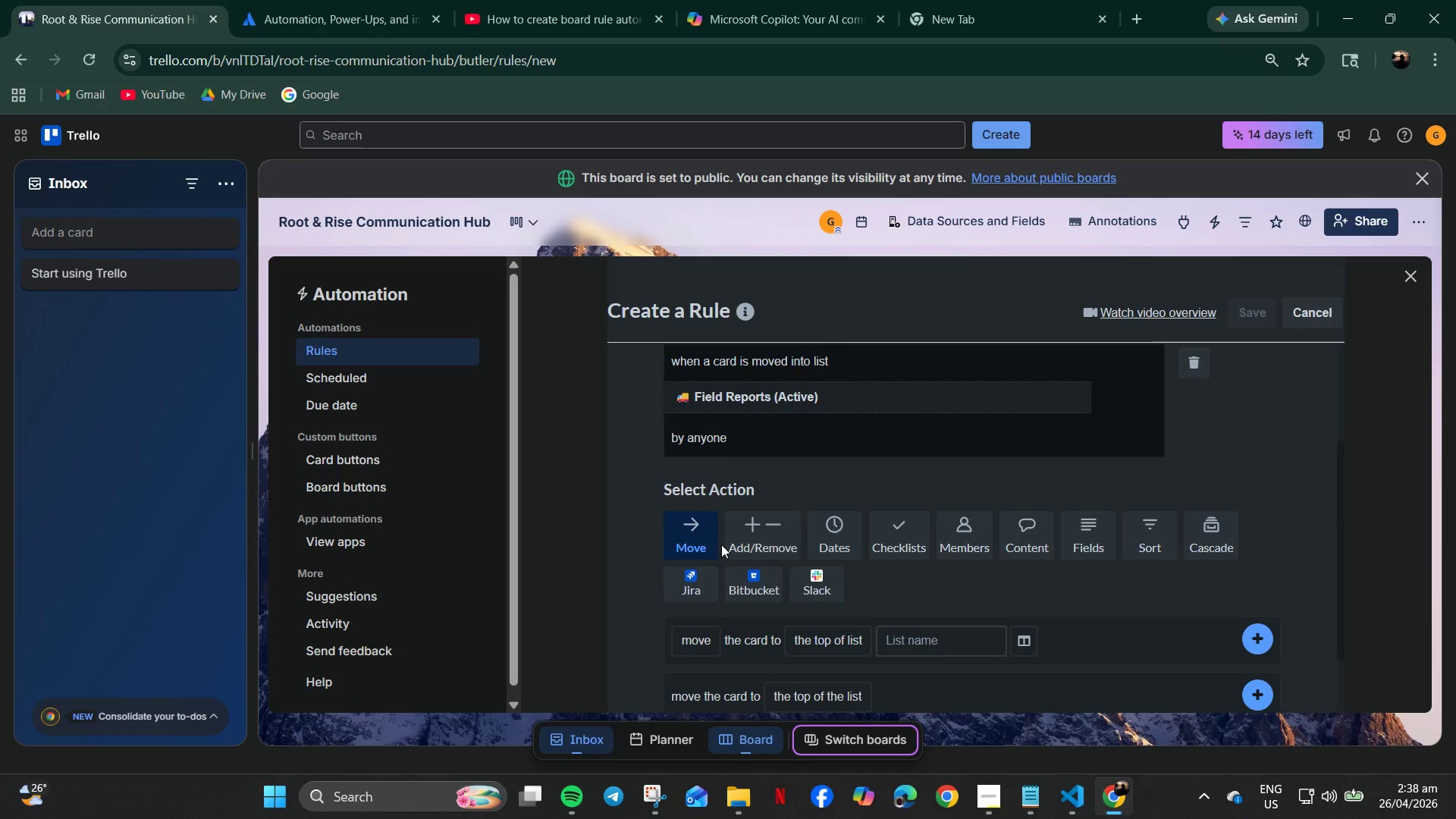 
scroll: coordinate [808, 607], scroll_direction: up, amount: 4.0
 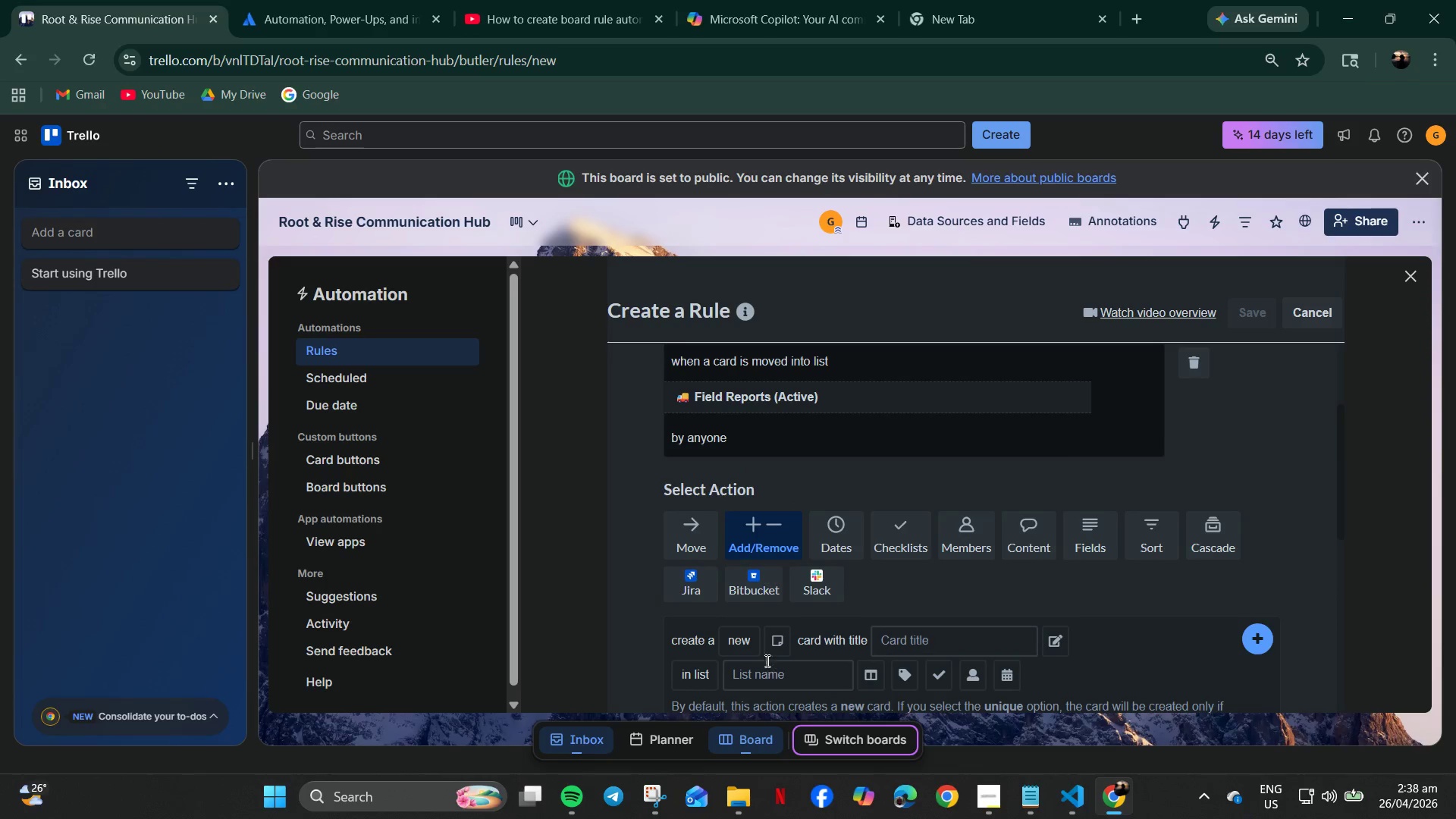 
left_click_drag(start_coordinate=[953, 431], to_coordinate=[948, 437])
 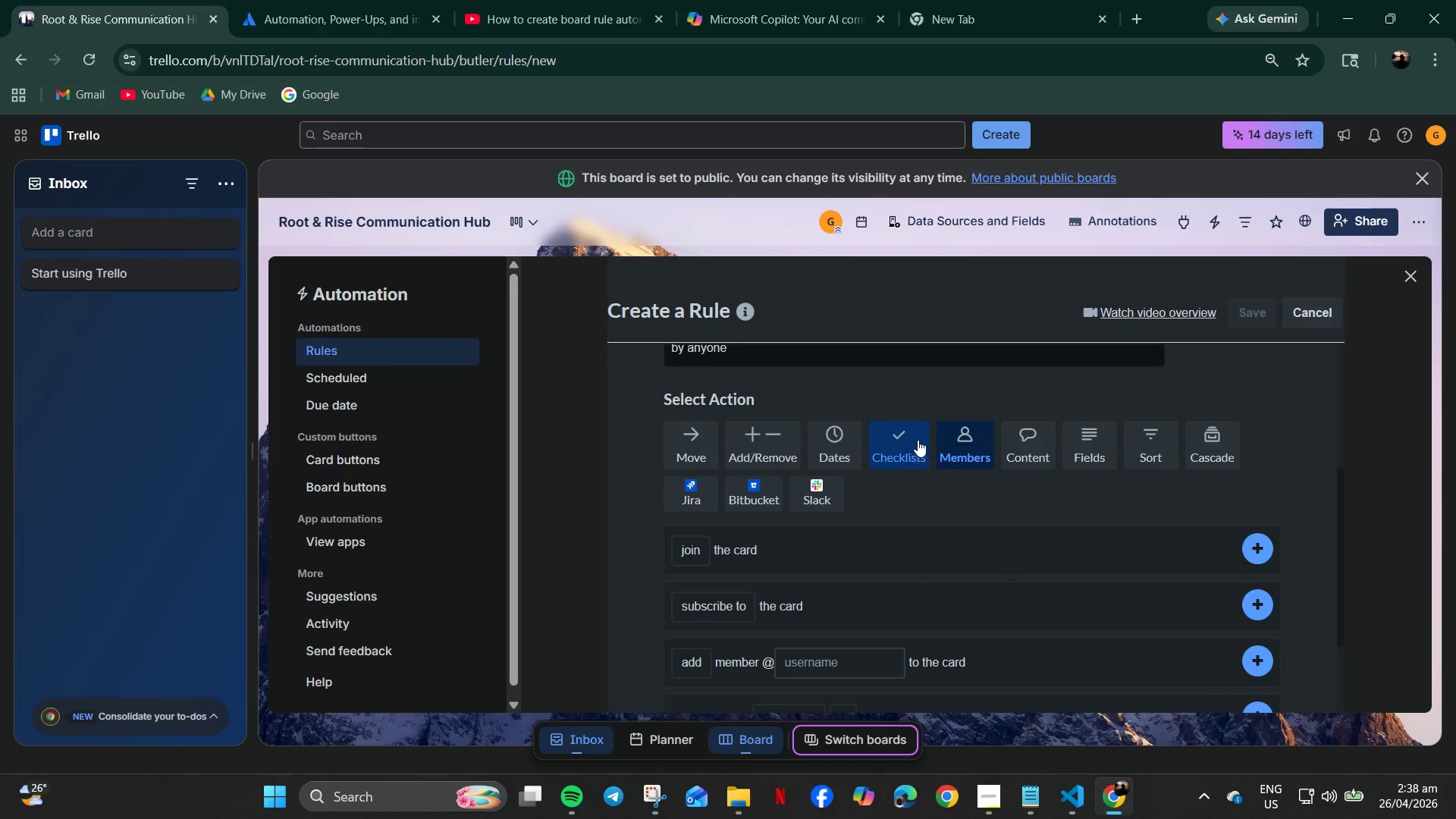 
double_click([917, 442])
 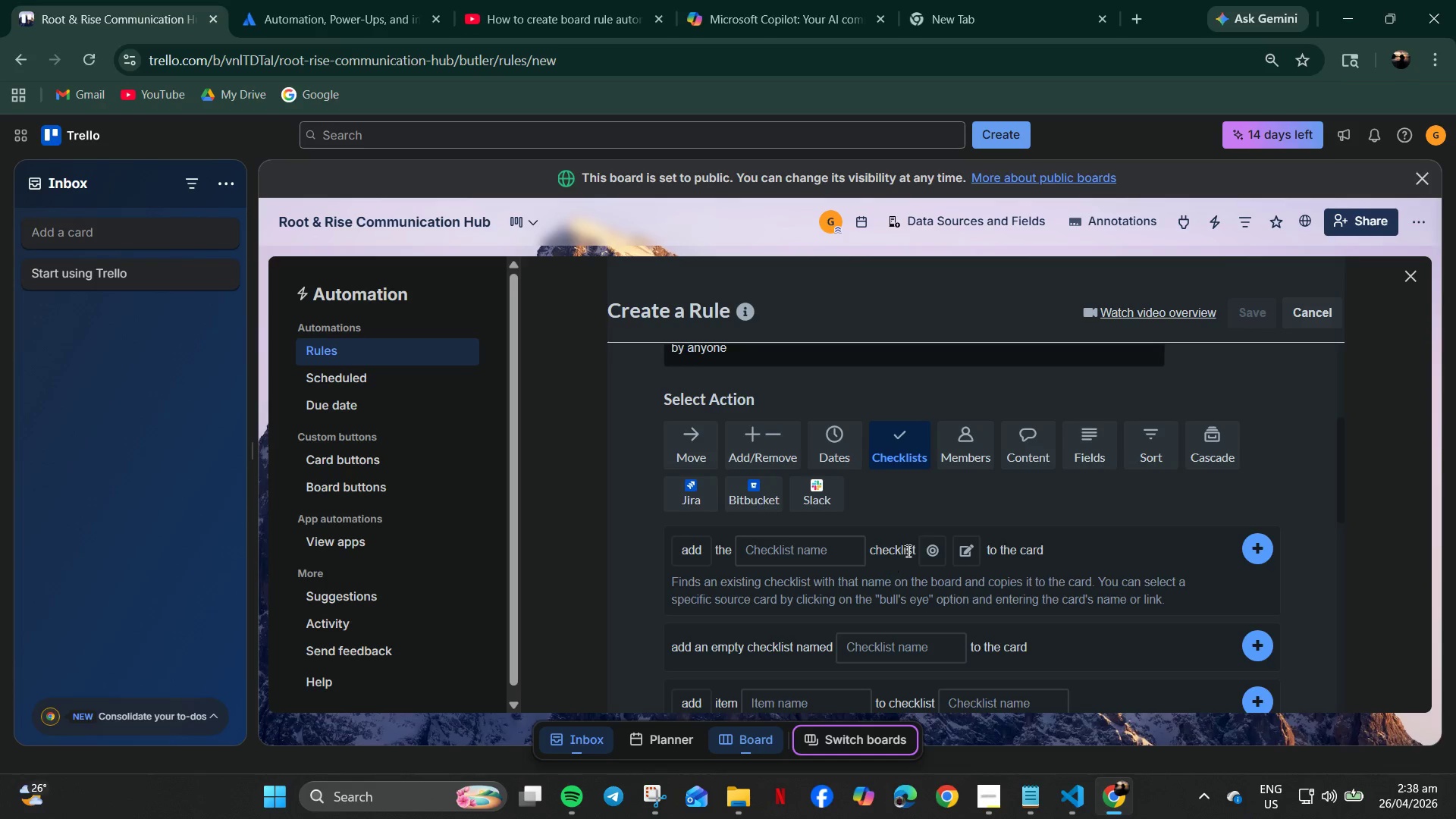 
scroll: coordinate [739, 592], scroll_direction: down, amount: 6.0
 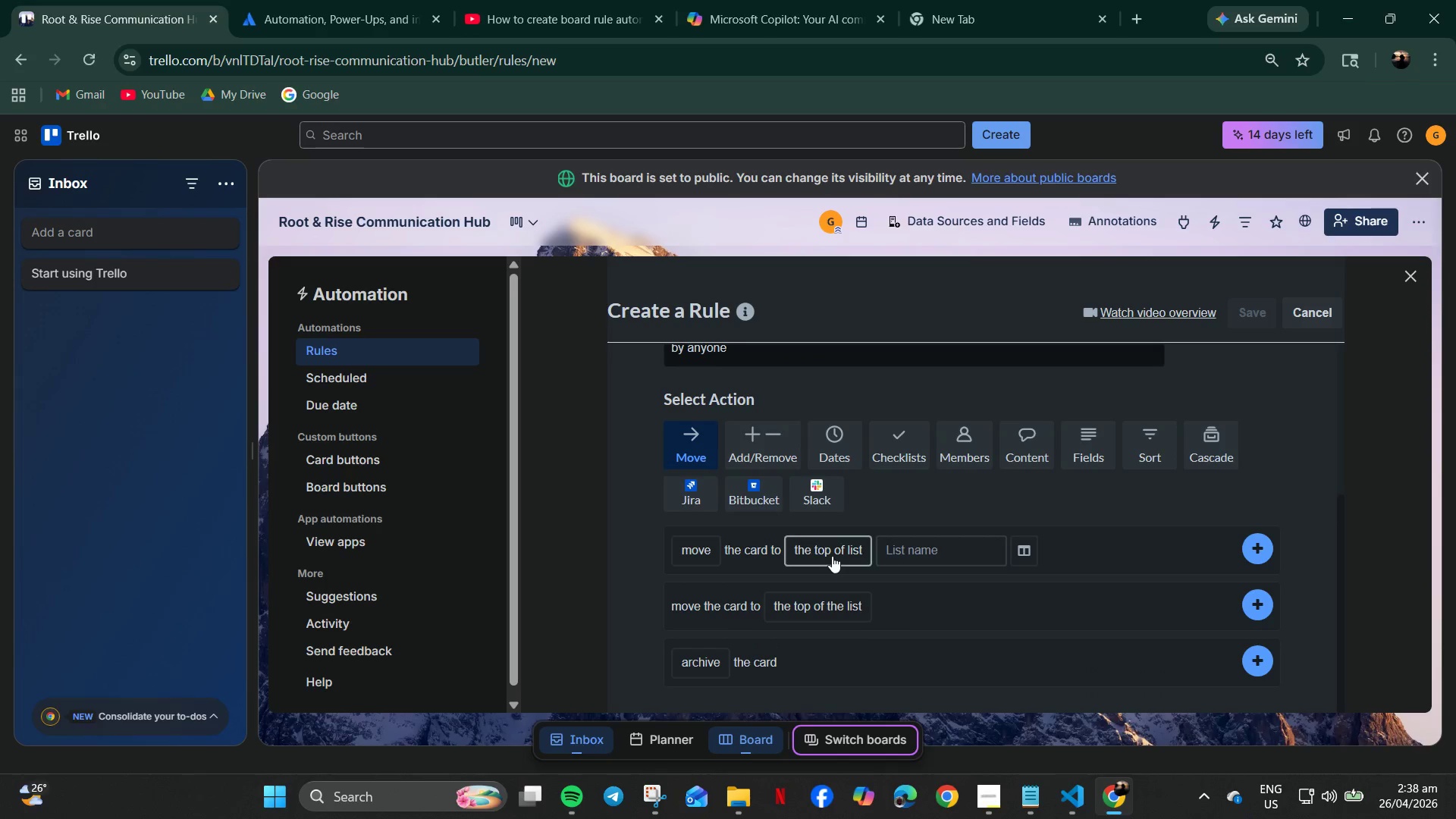 
left_click([785, 477])
 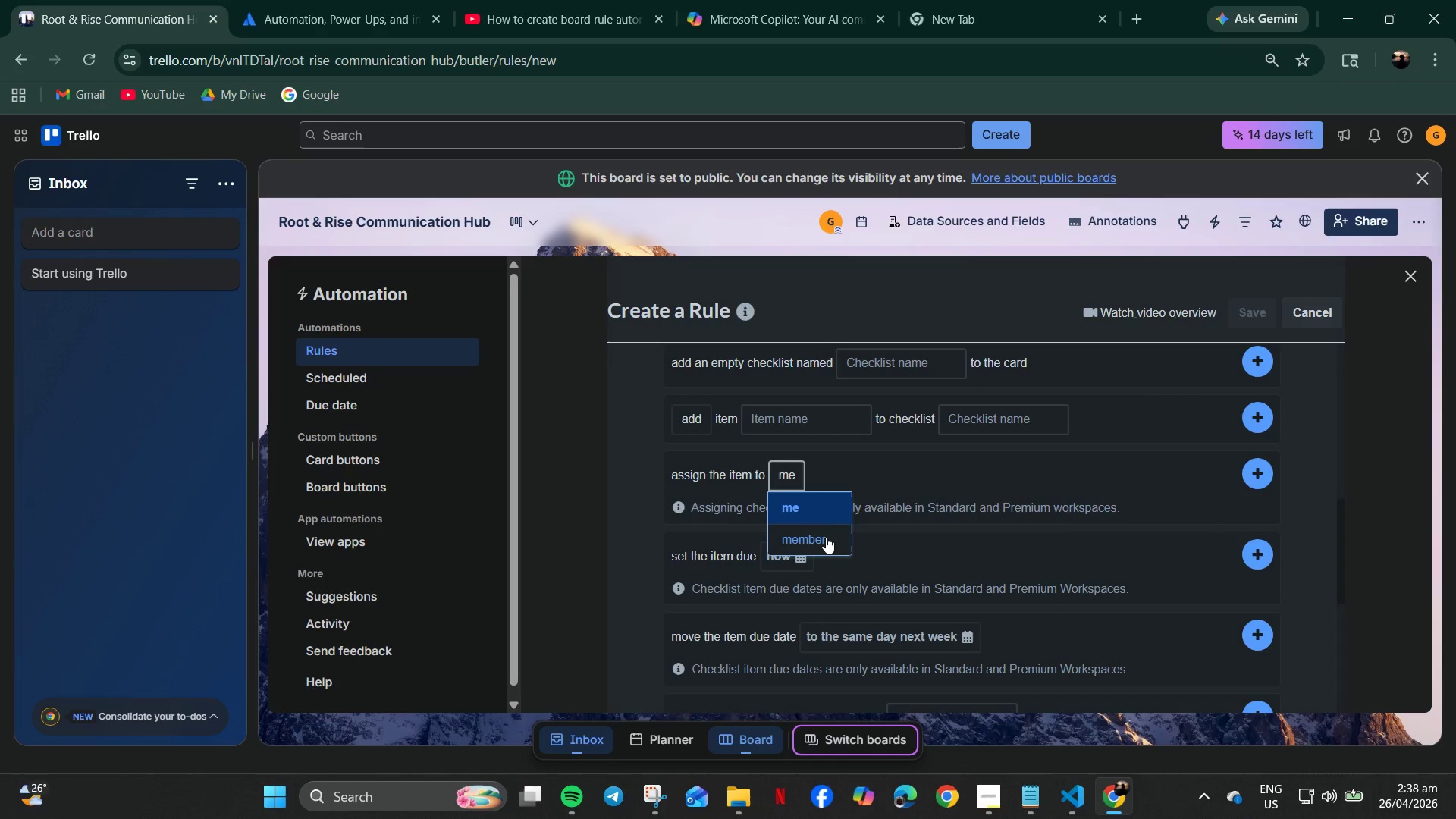 
left_click([826, 537])
 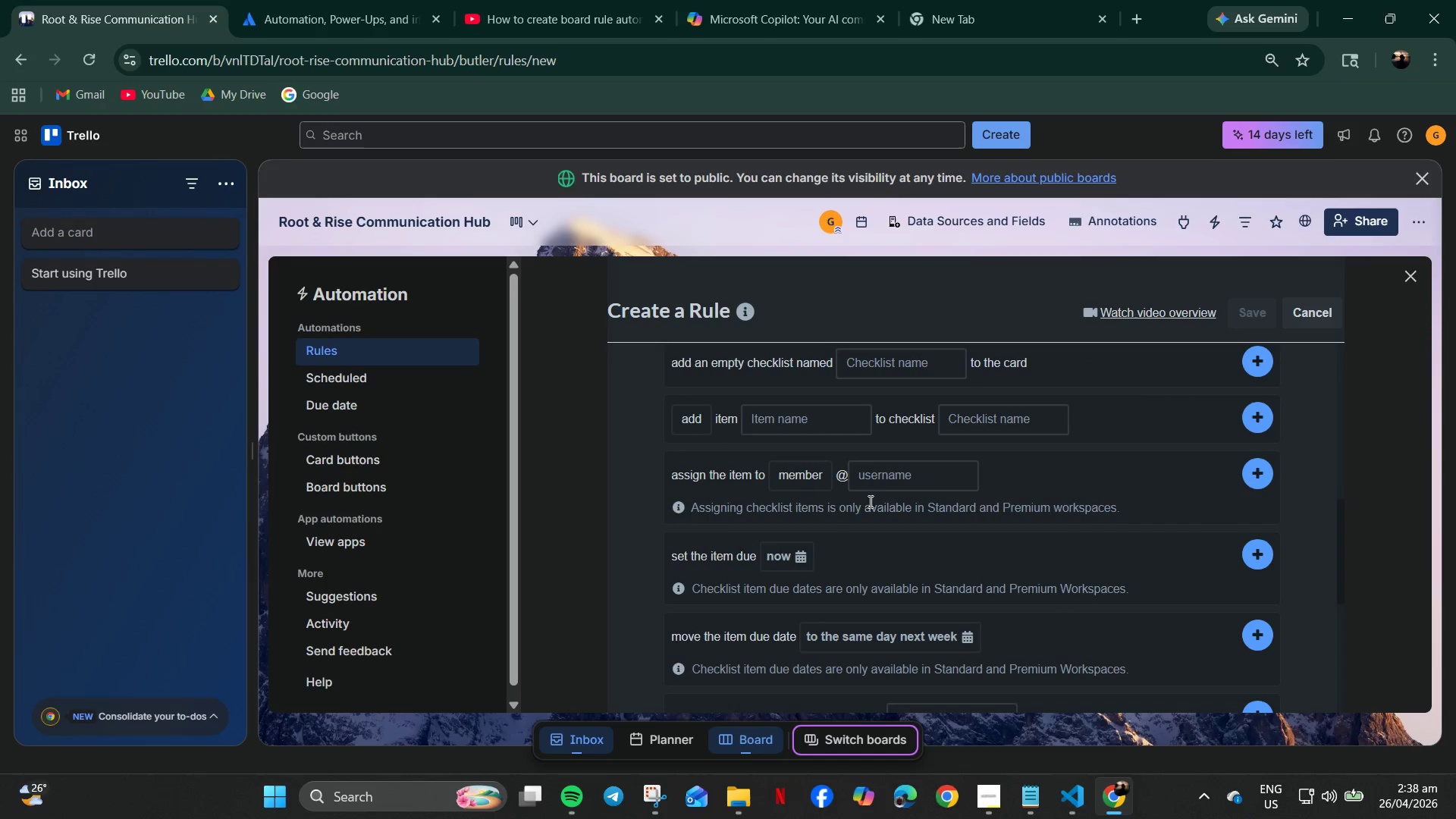 
scroll: coordinate [874, 578], scroll_direction: down, amount: 3.0
 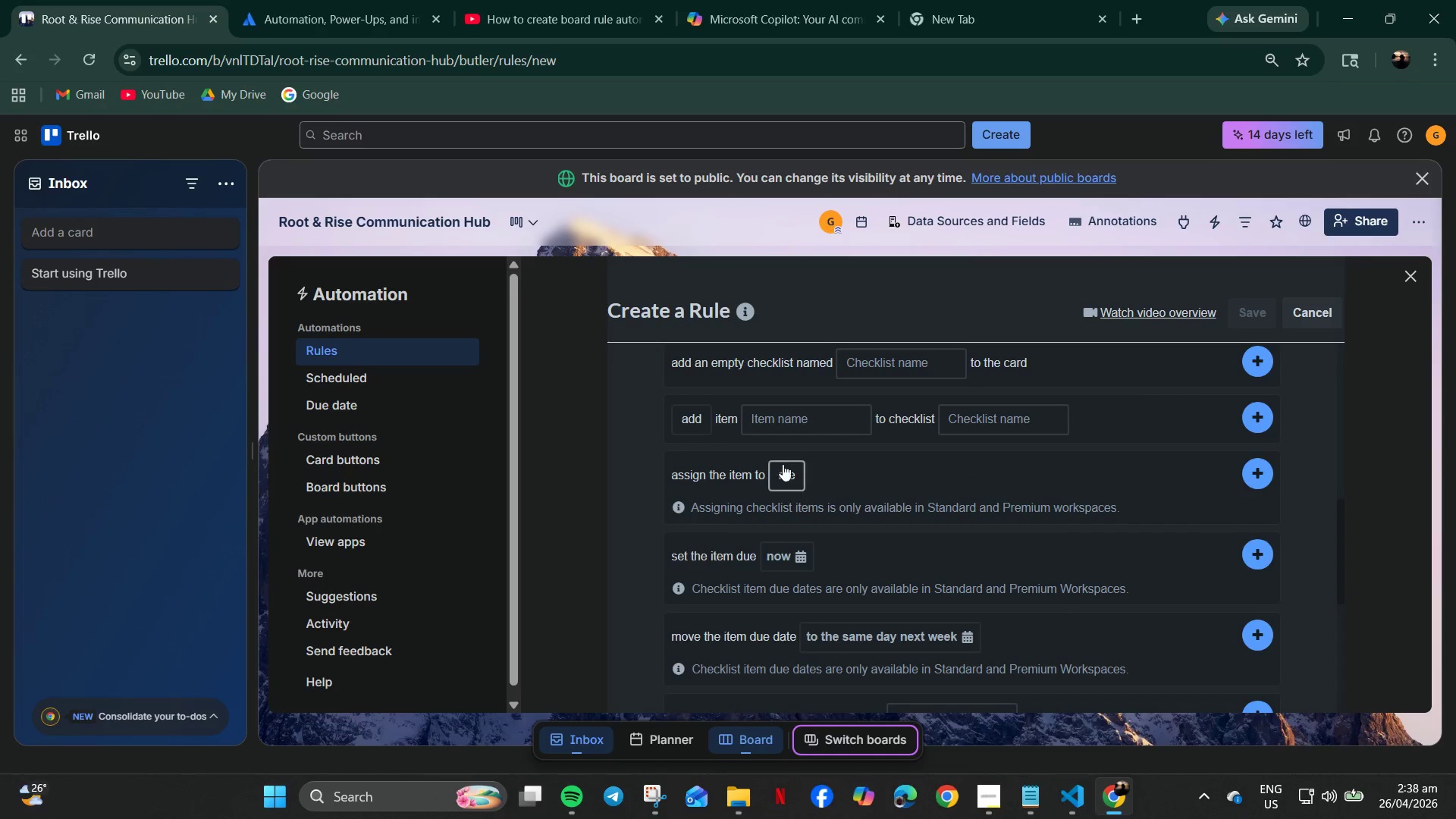 
left_click([897, 477])
 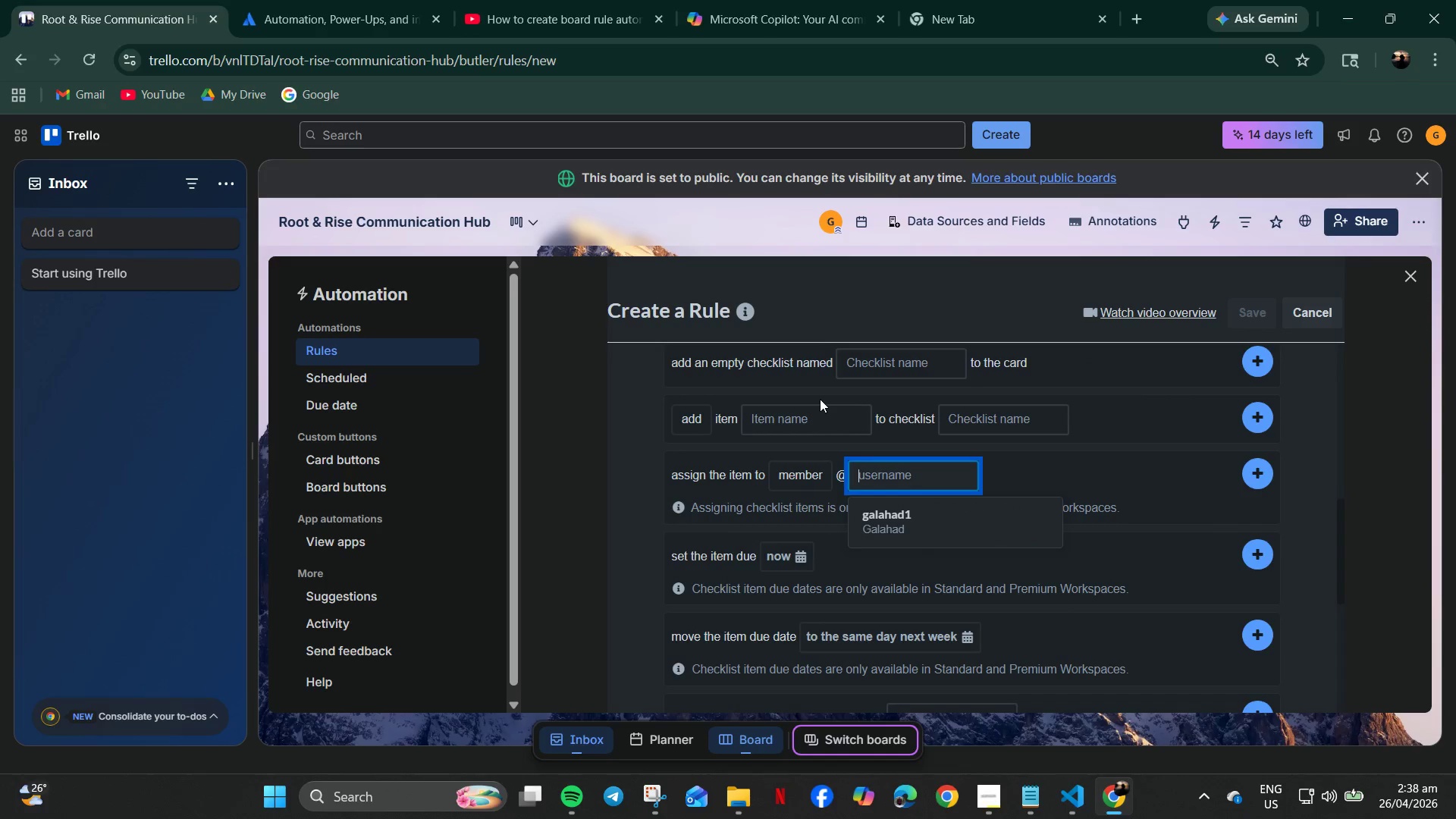 
key(Shift+ShiftRight)
 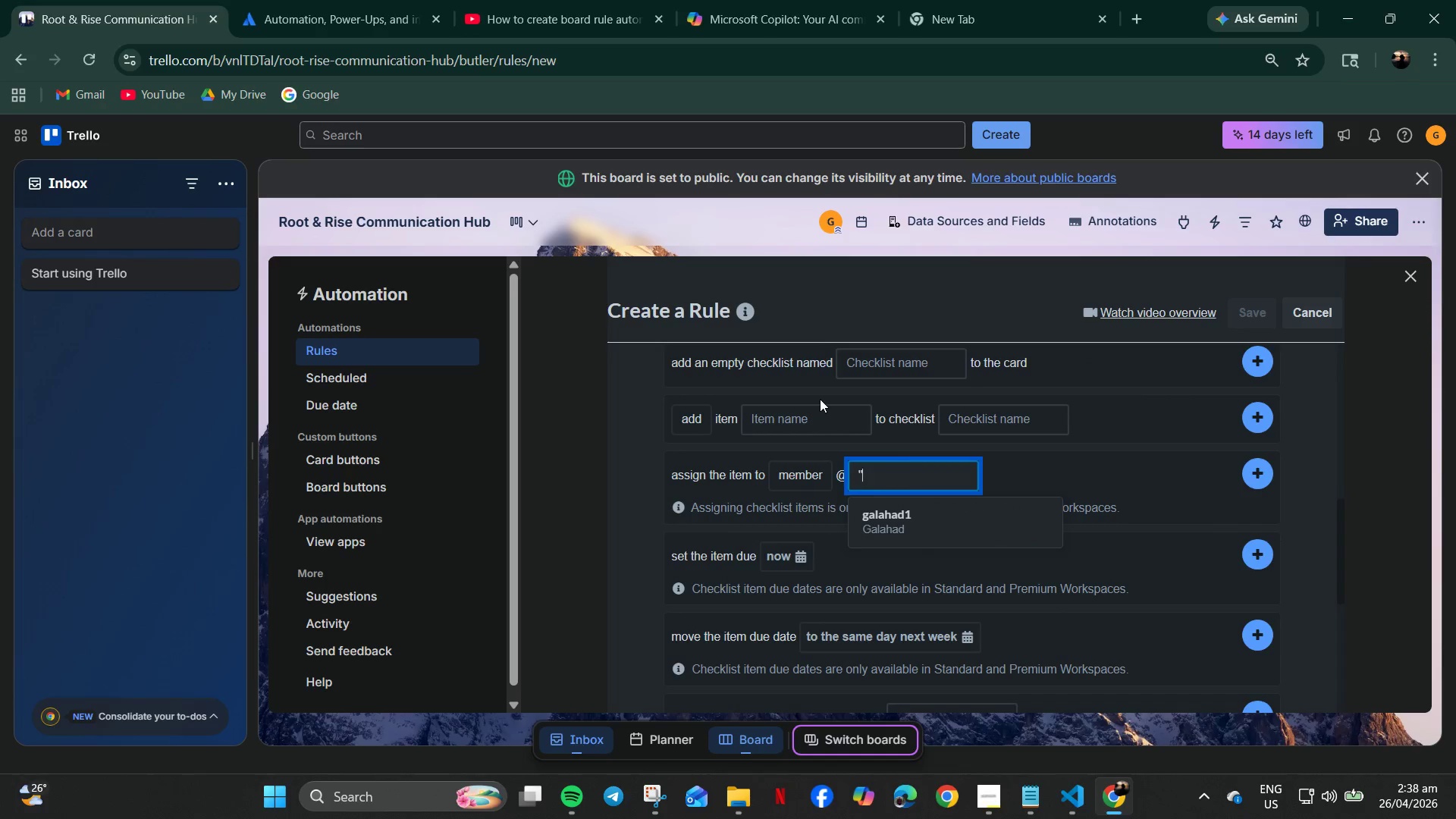 
key(Shift+Quote)
 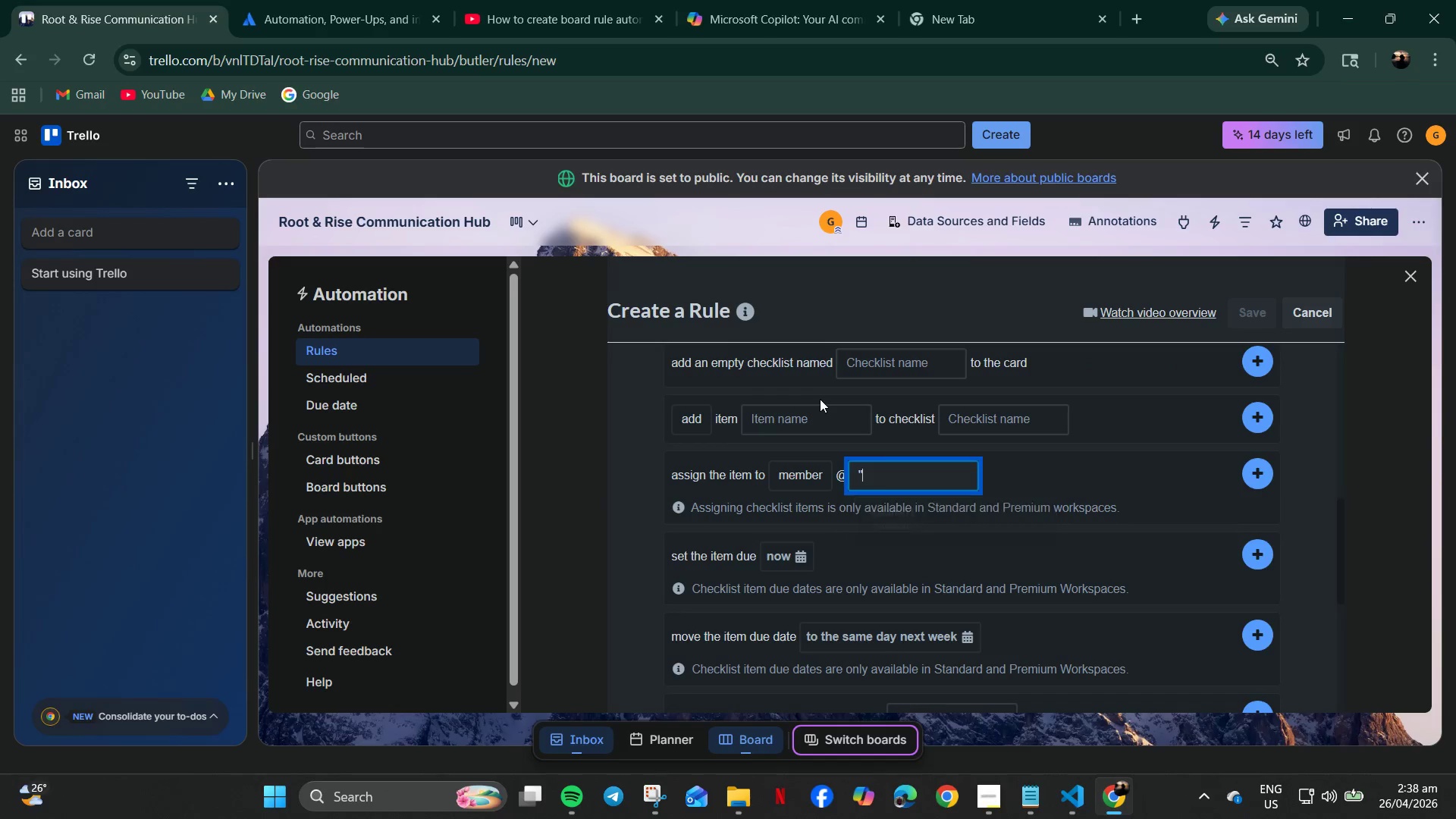 
key(CapsLock)
 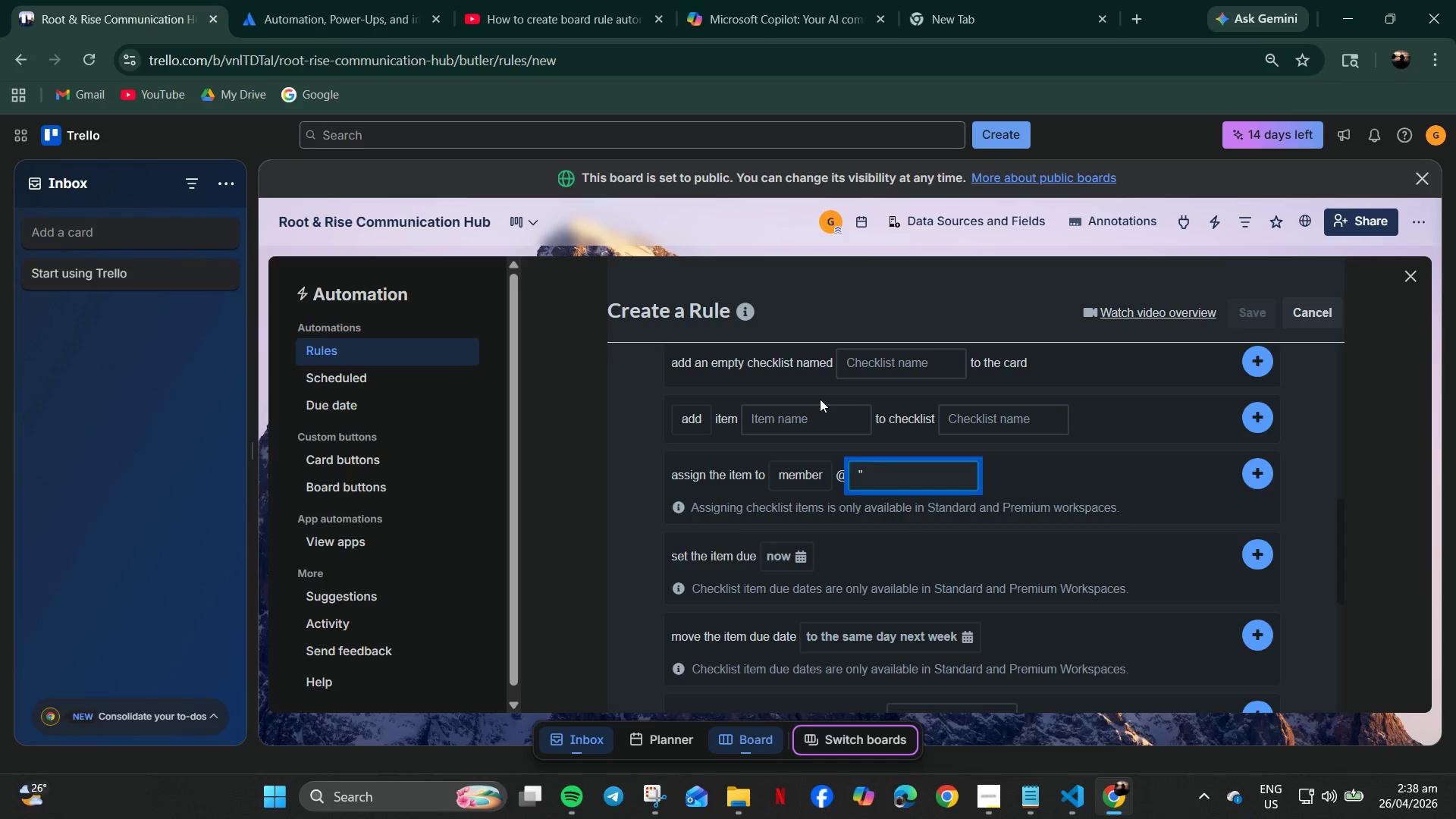 
type(Operations Manager")
 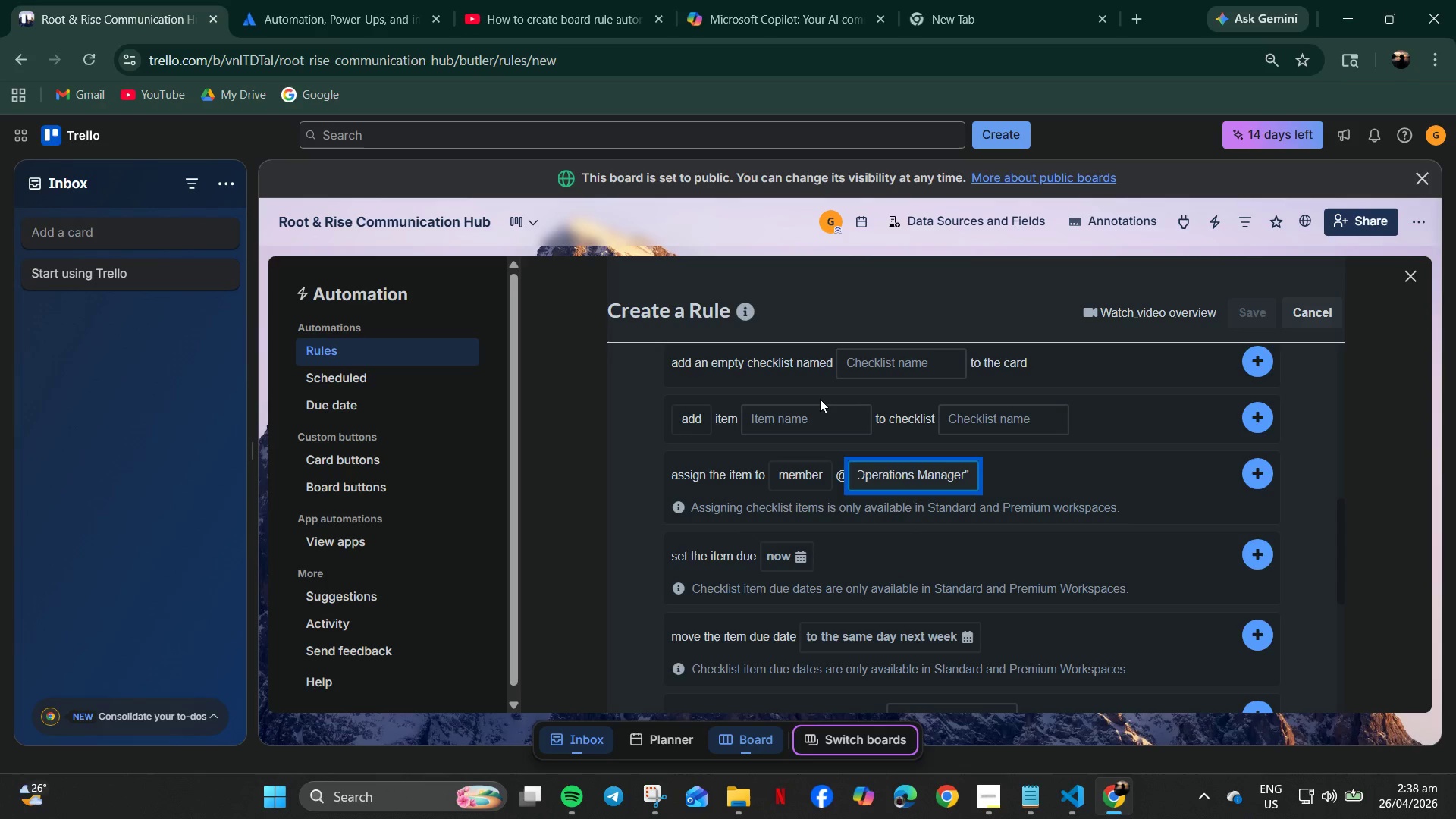 
wait(6.38)
 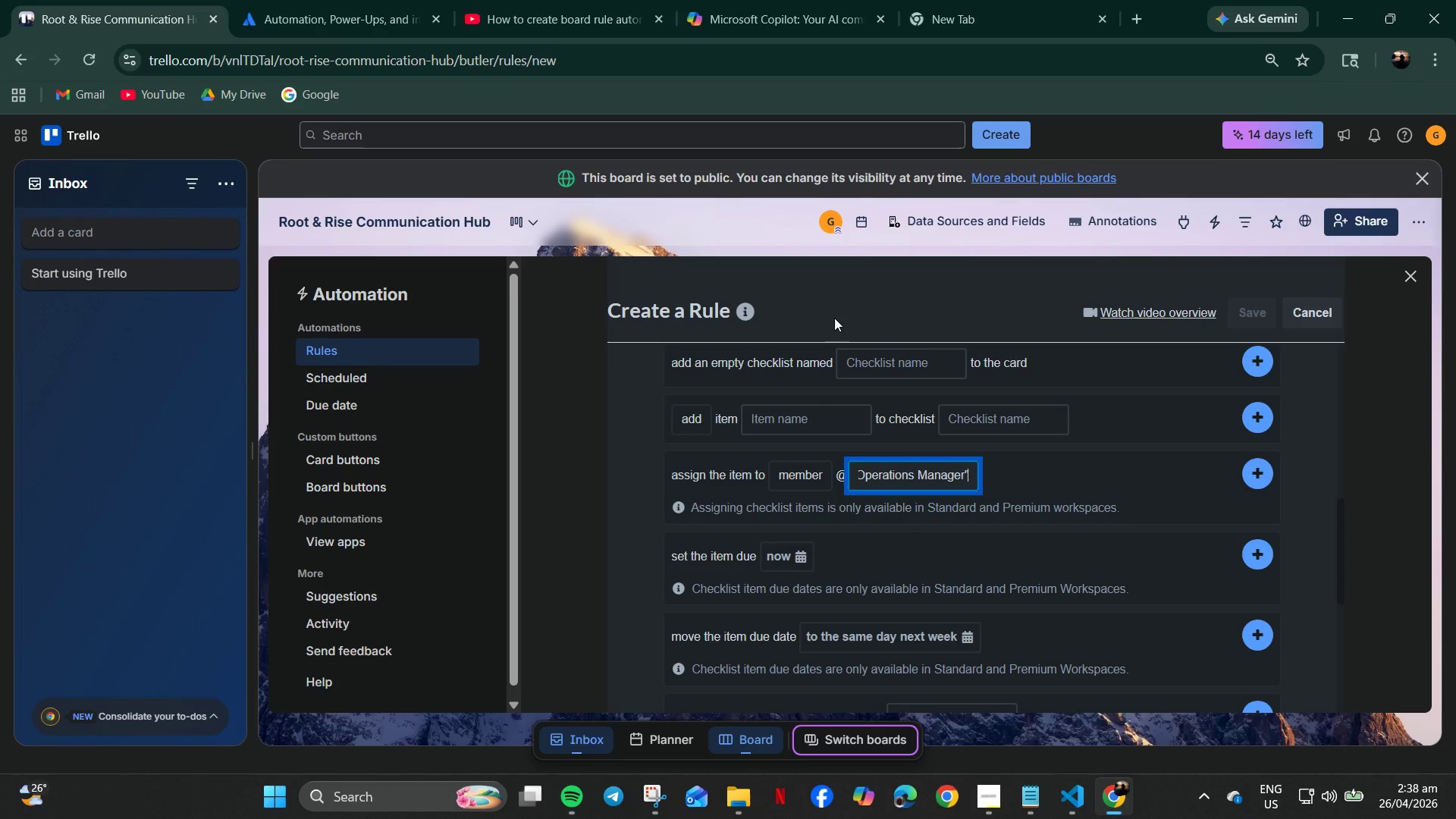 
left_click([983, 414])
 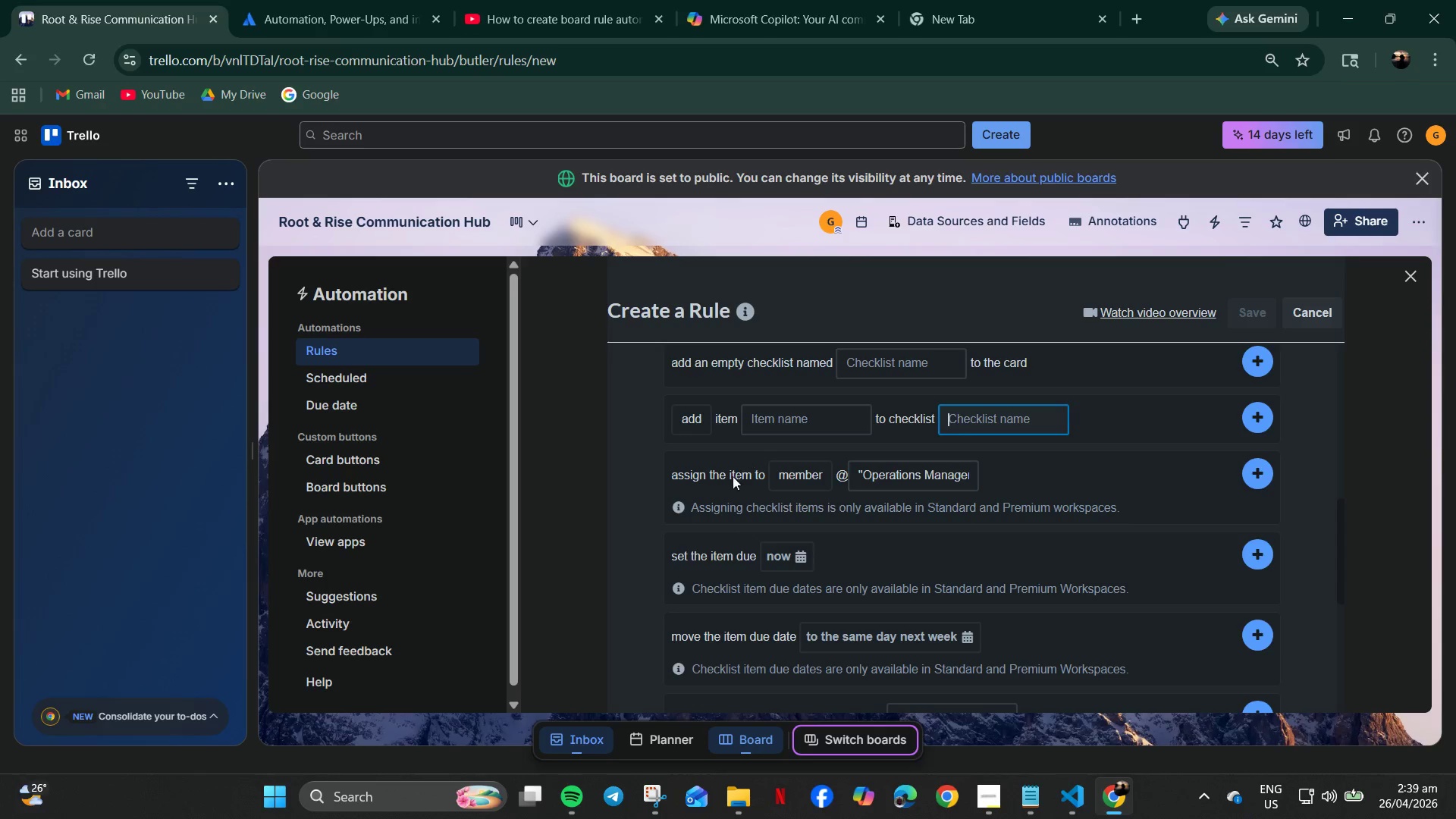 
wait(6.31)
 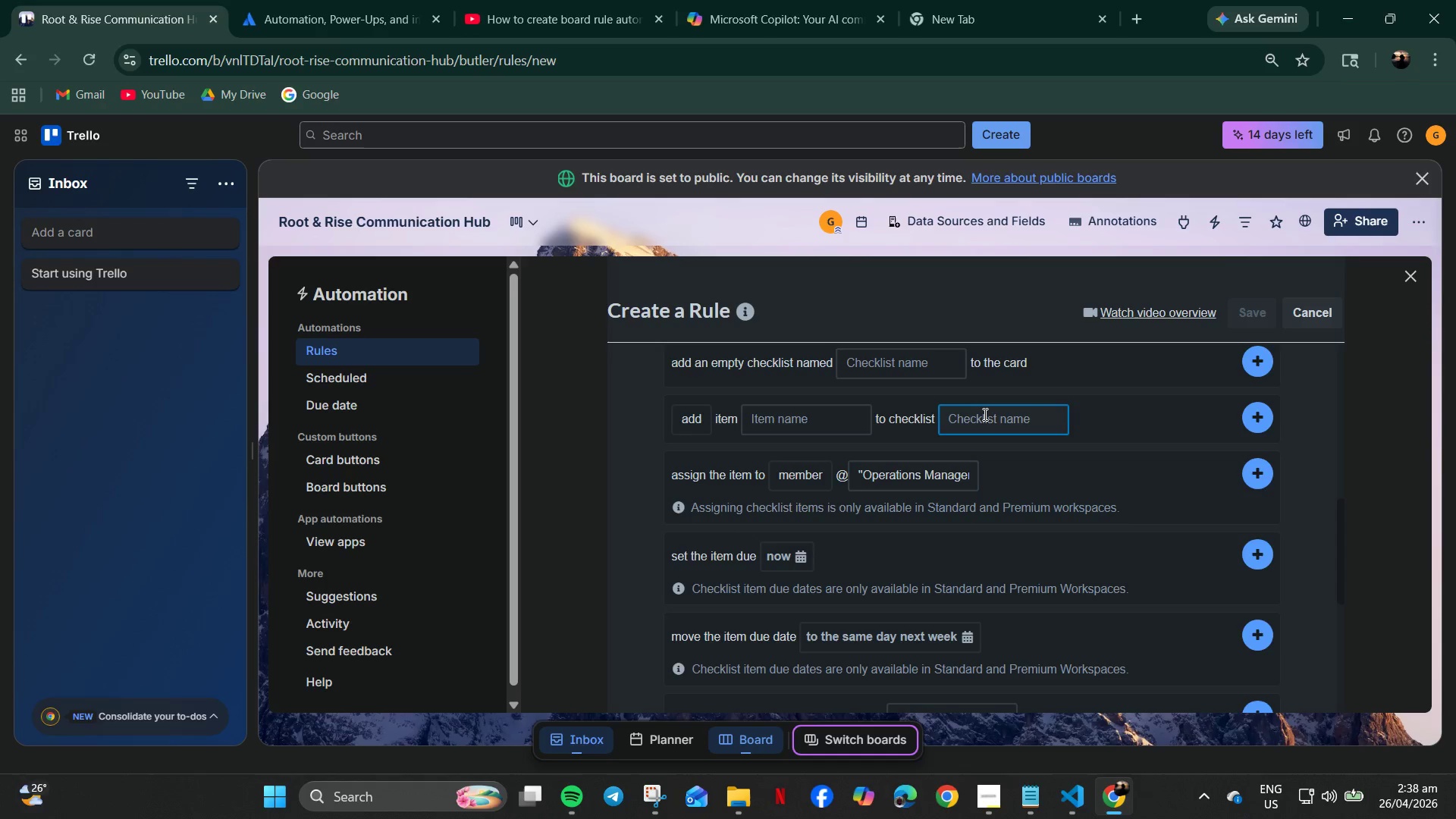 
left_click([1270, 472])
 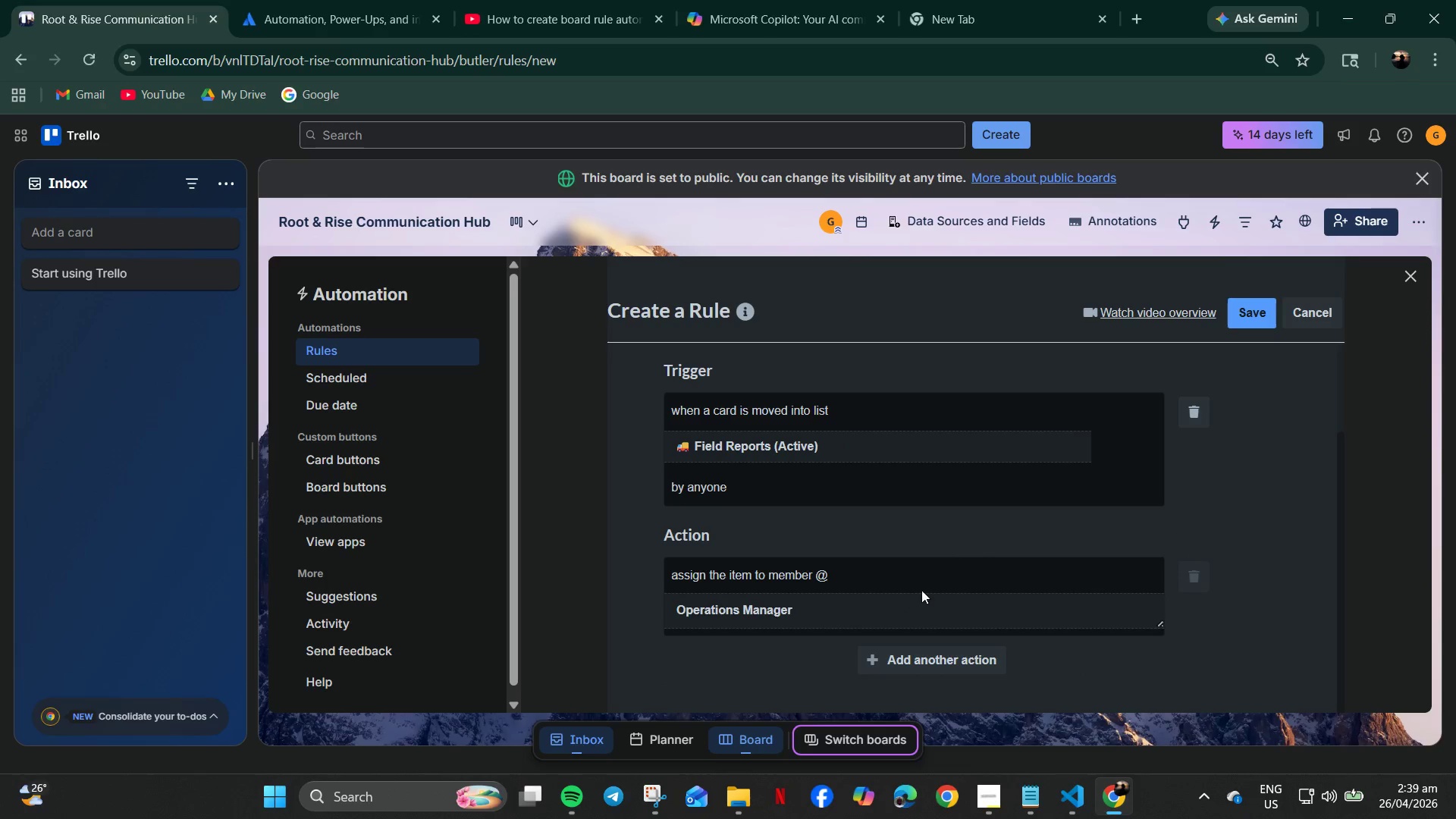 
scroll: coordinate [889, 632], scroll_direction: down, amount: 8.0
 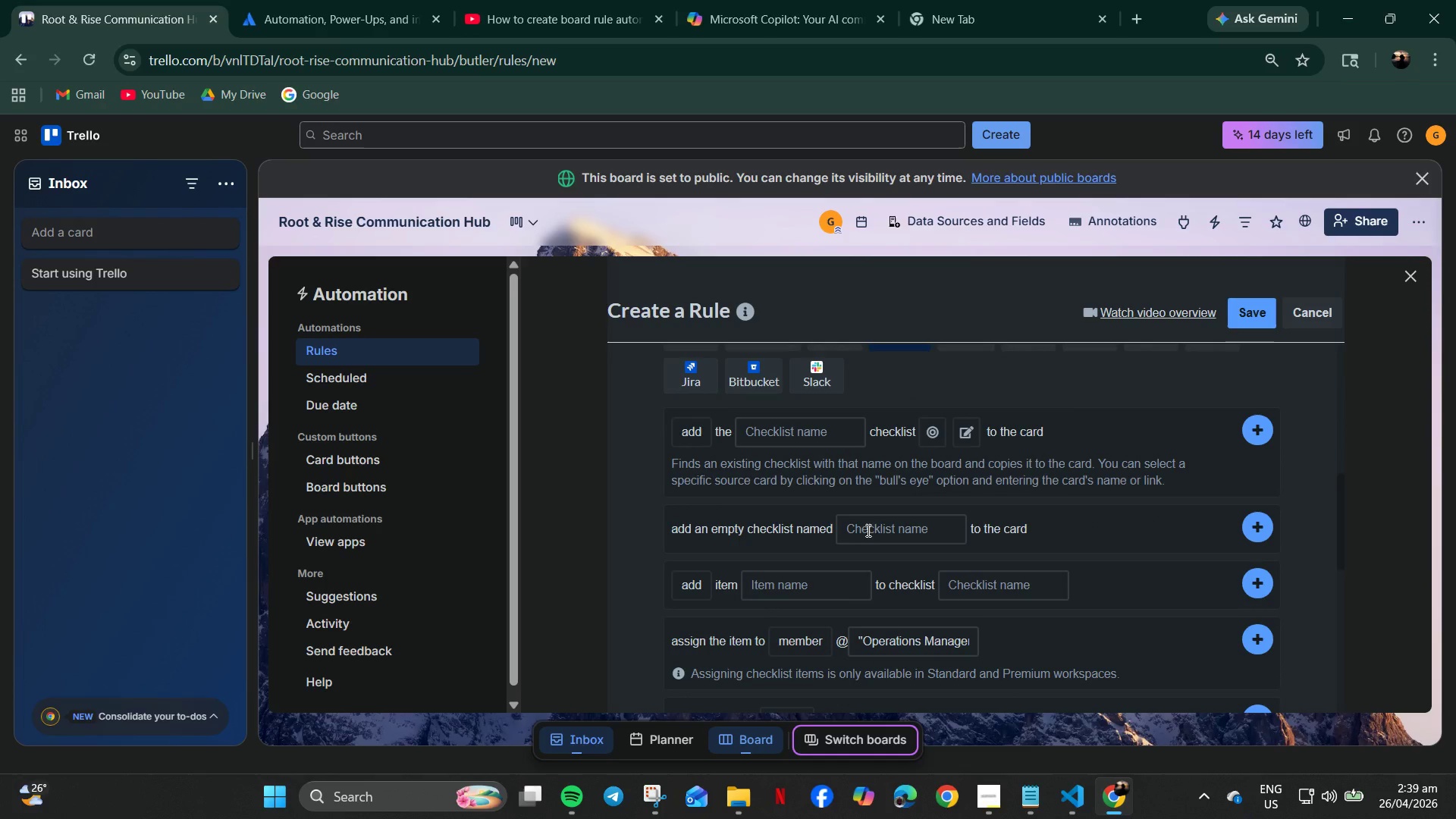 
wait(9.28)
 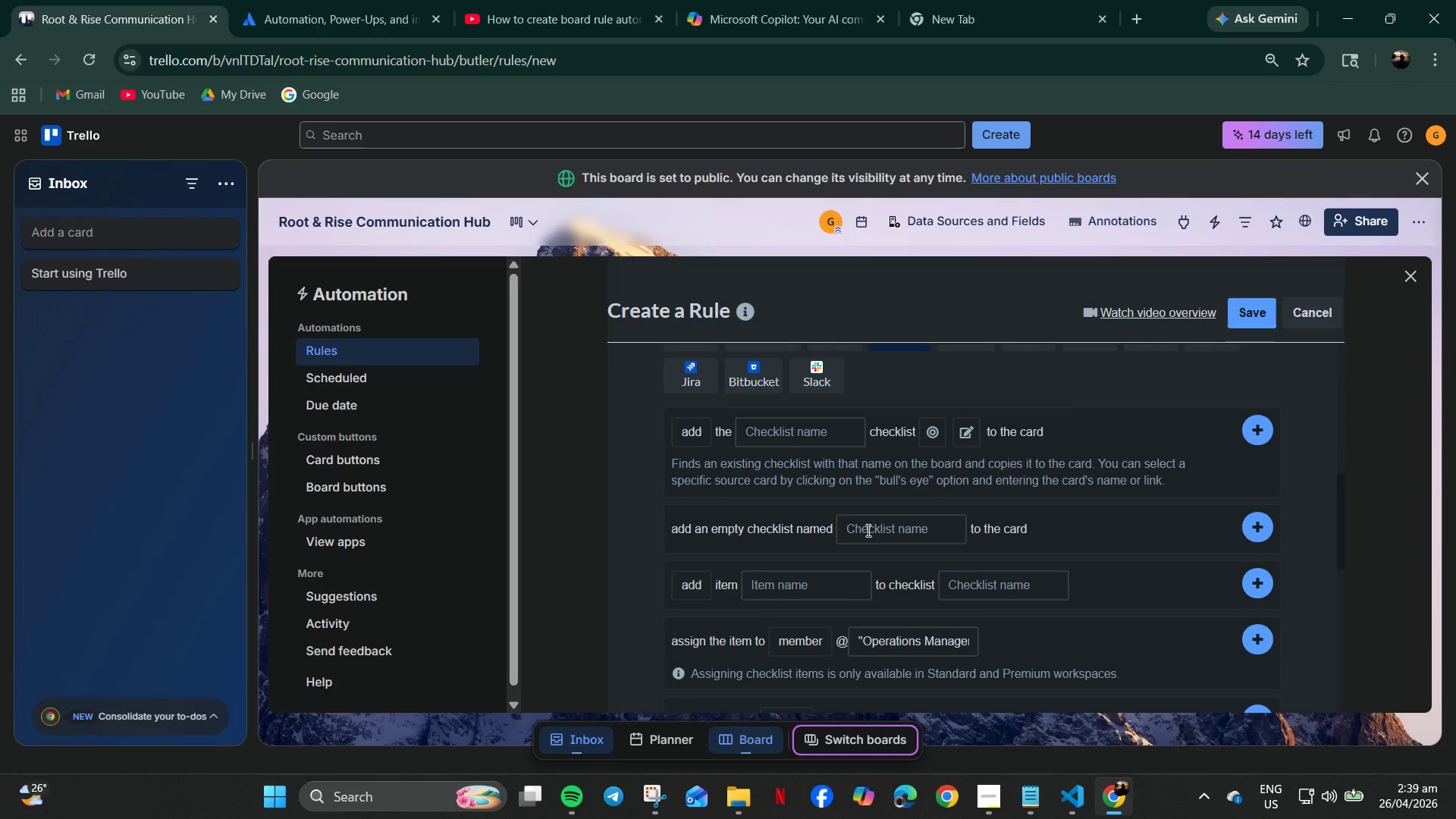 
scroll: coordinate [893, 551], scroll_direction: down, amount: 3.0
 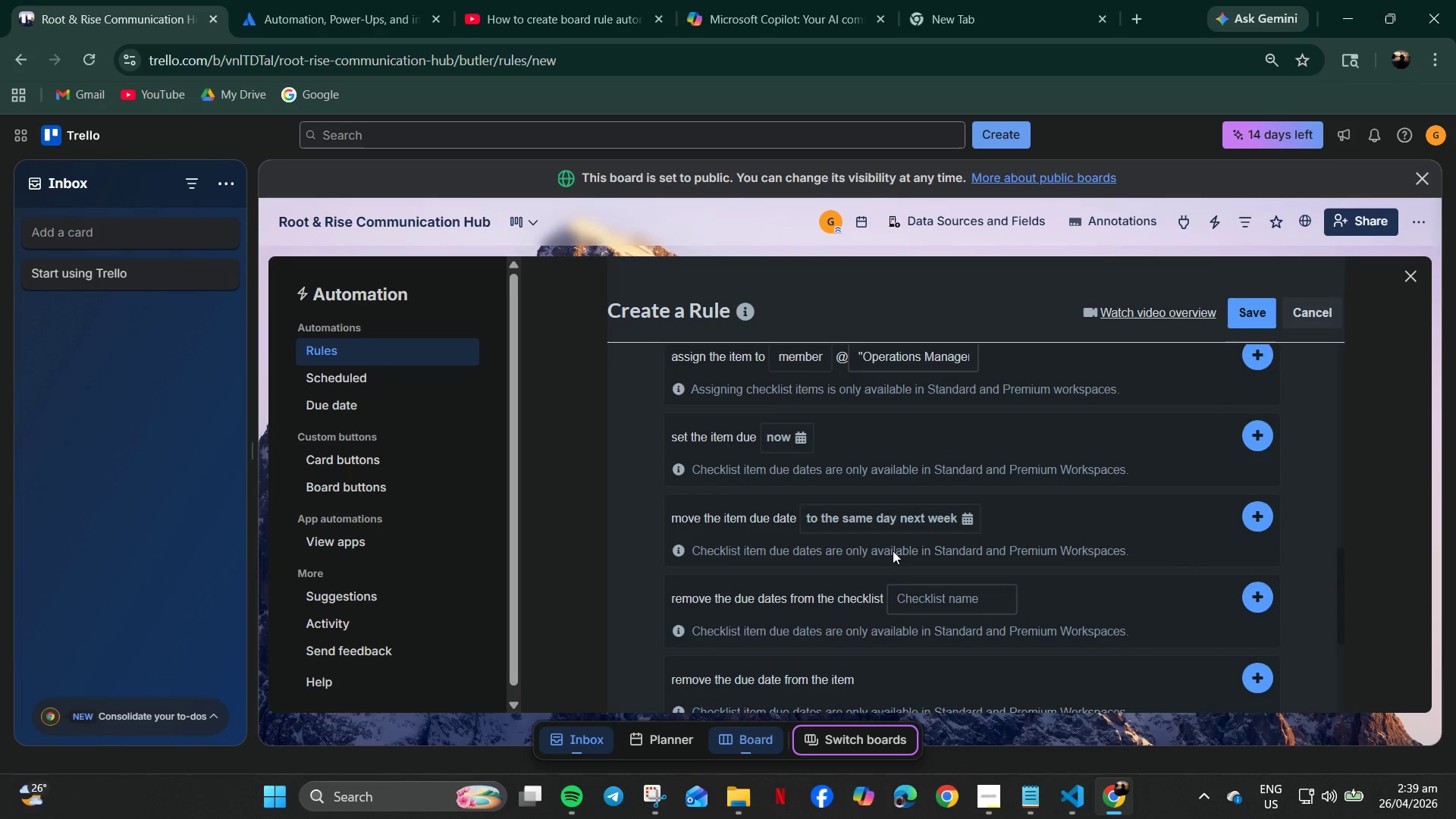 
left_click([799, 497])
 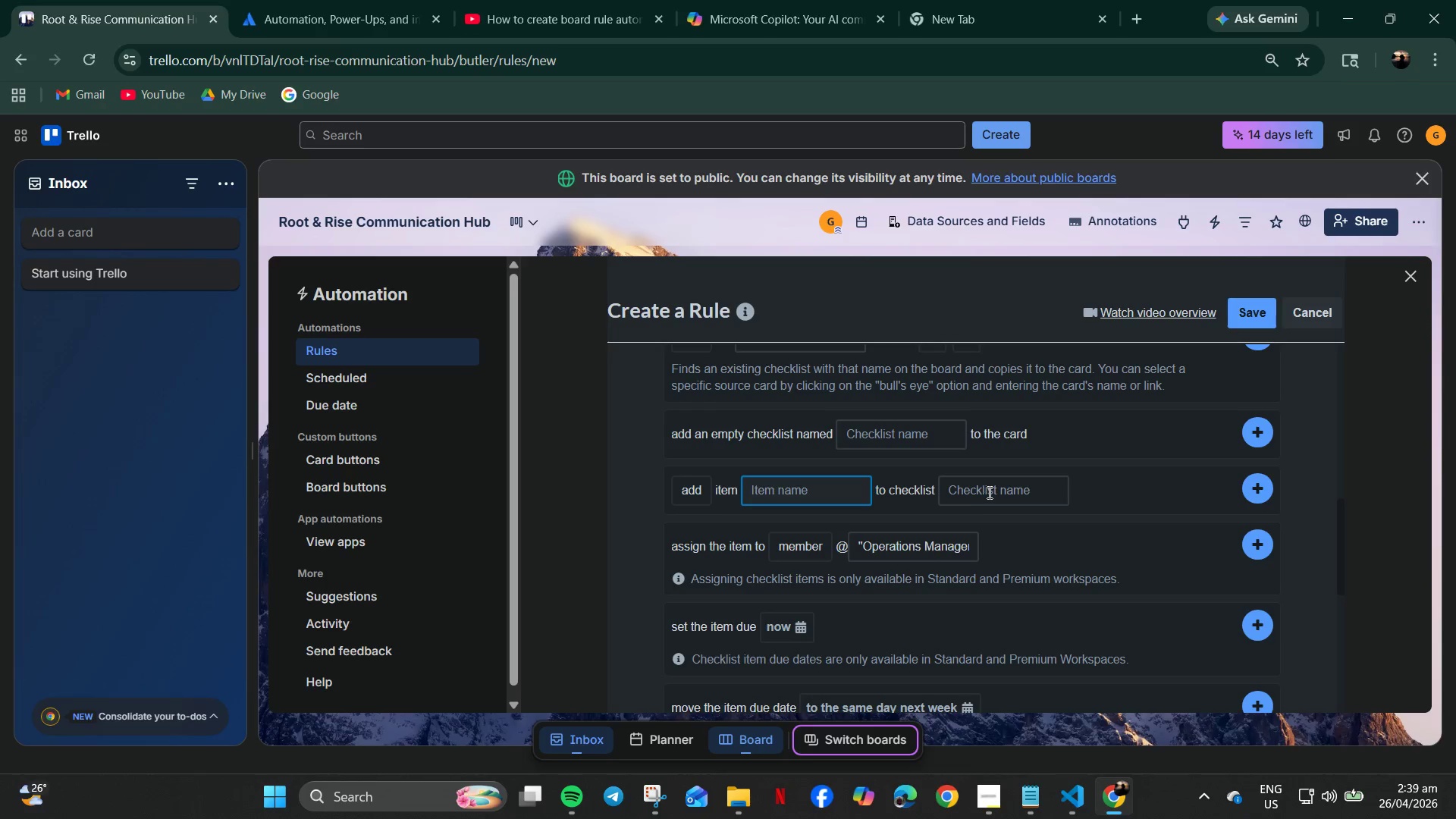 
scroll: coordinate [893, 551], scroll_direction: up, amount: 2.0
 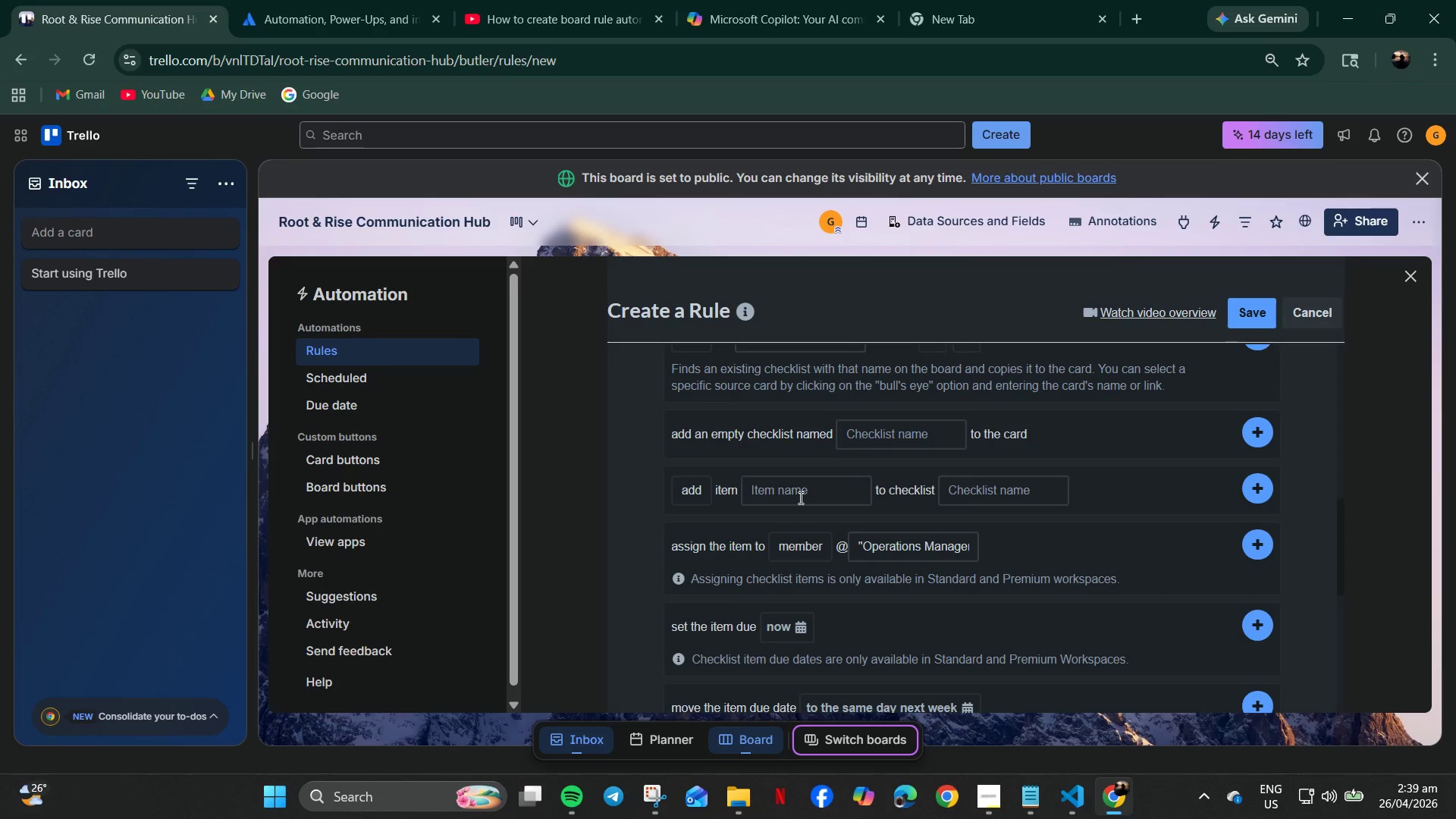 
left_click([920, 503])
 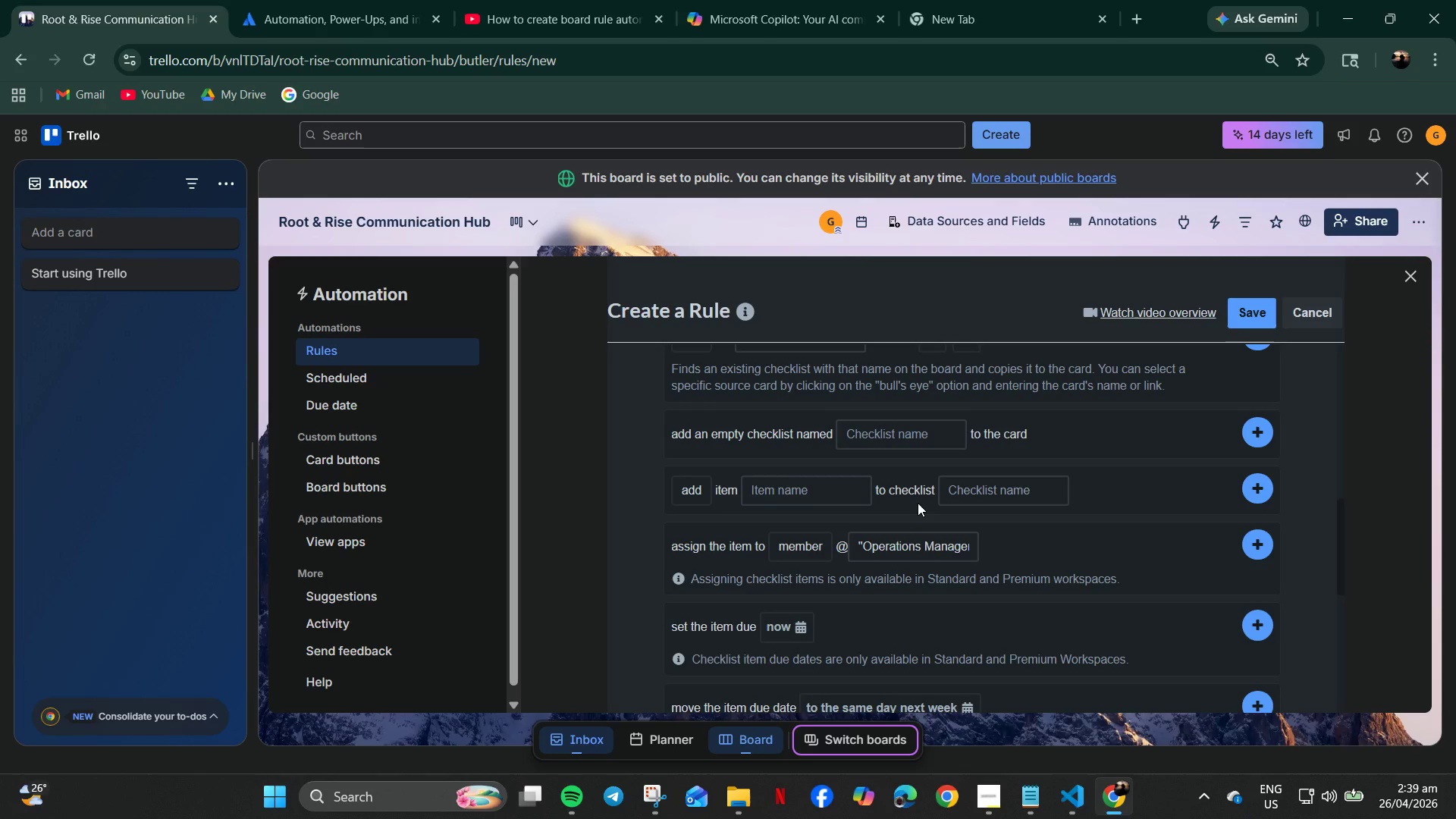 
wait(6.25)
 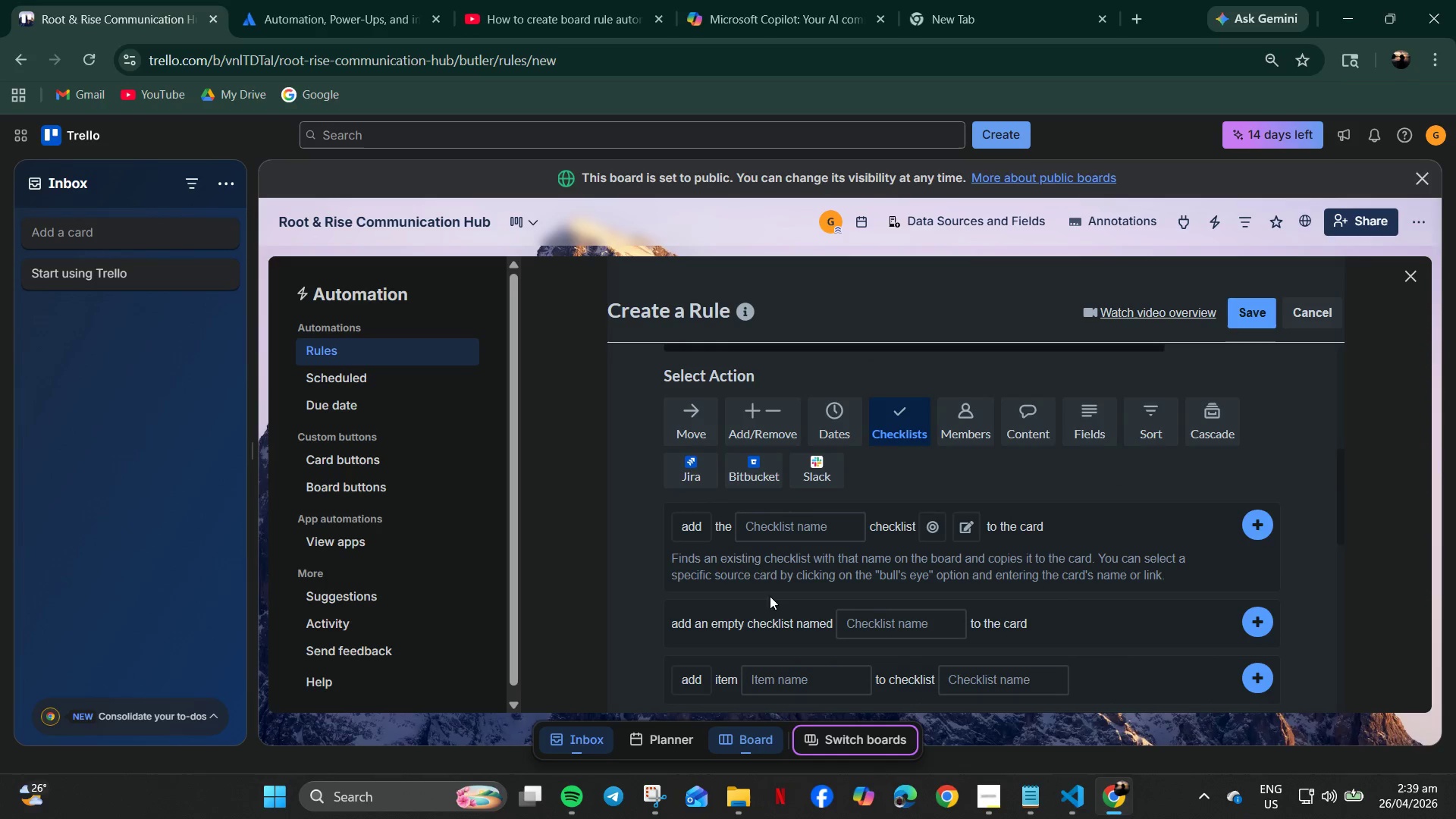 
left_click([890, 629])
 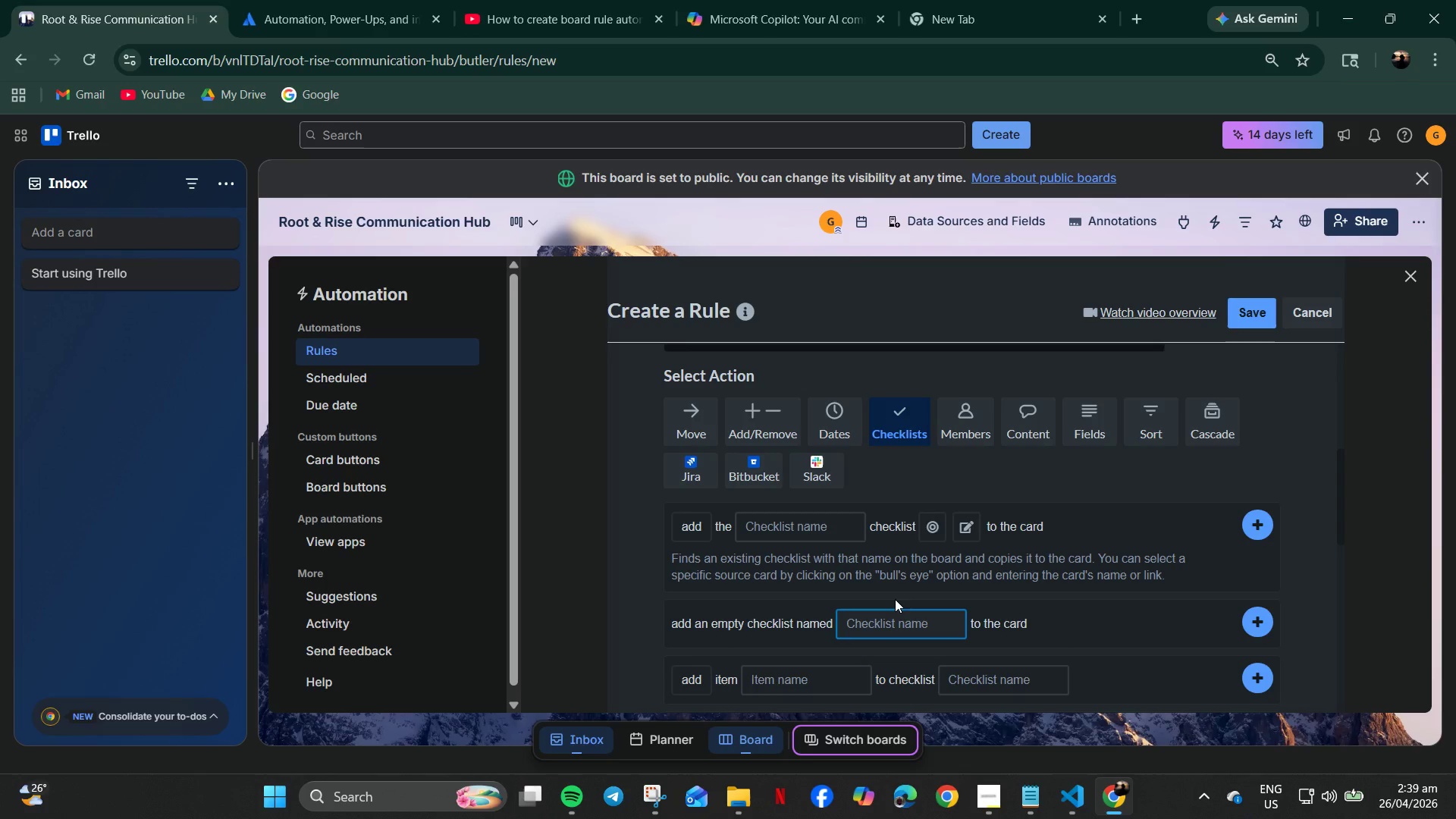 
scroll: coordinate [863, 511], scroll_direction: up, amount: 2.0
 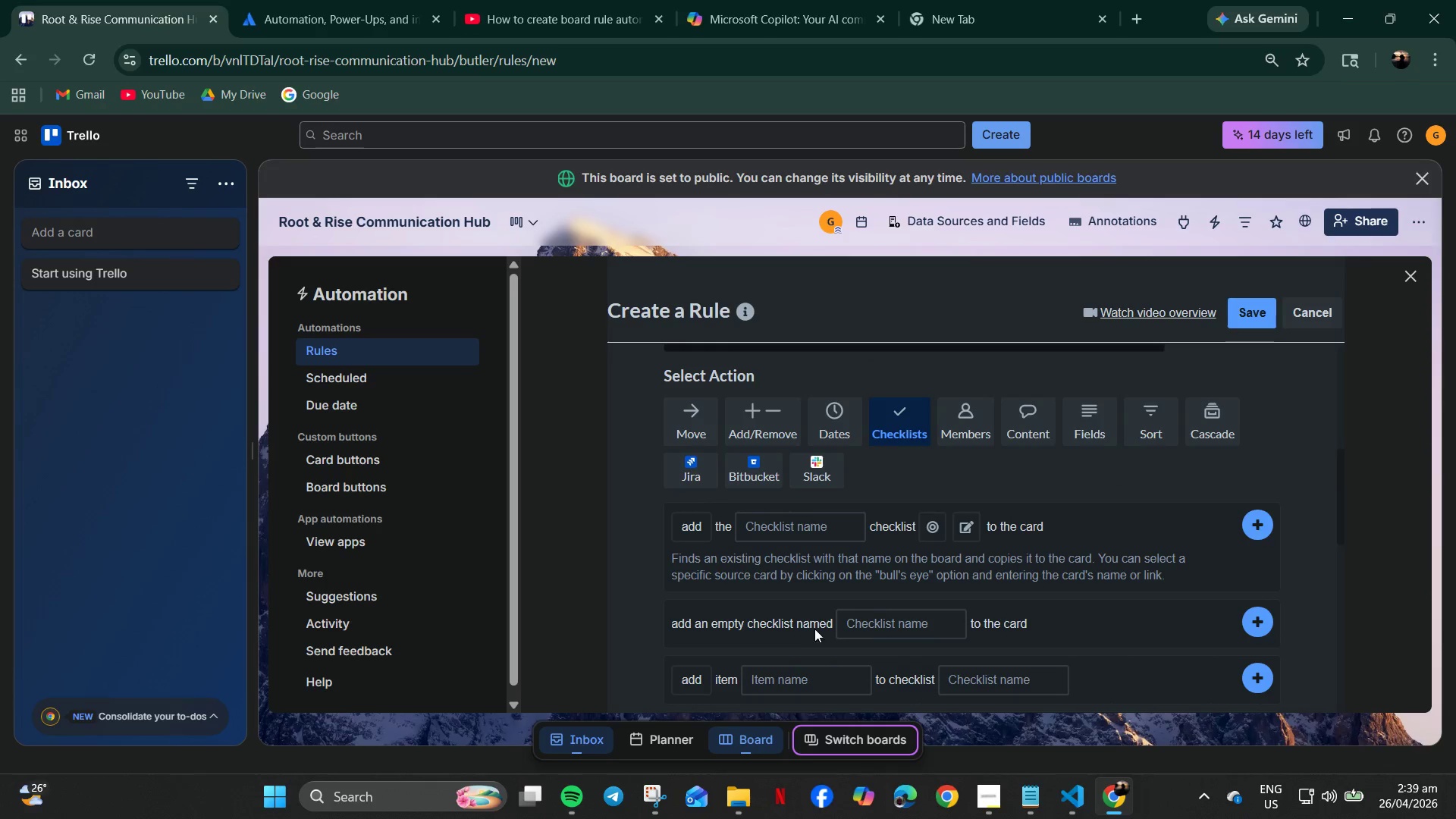 
type(Safe)
 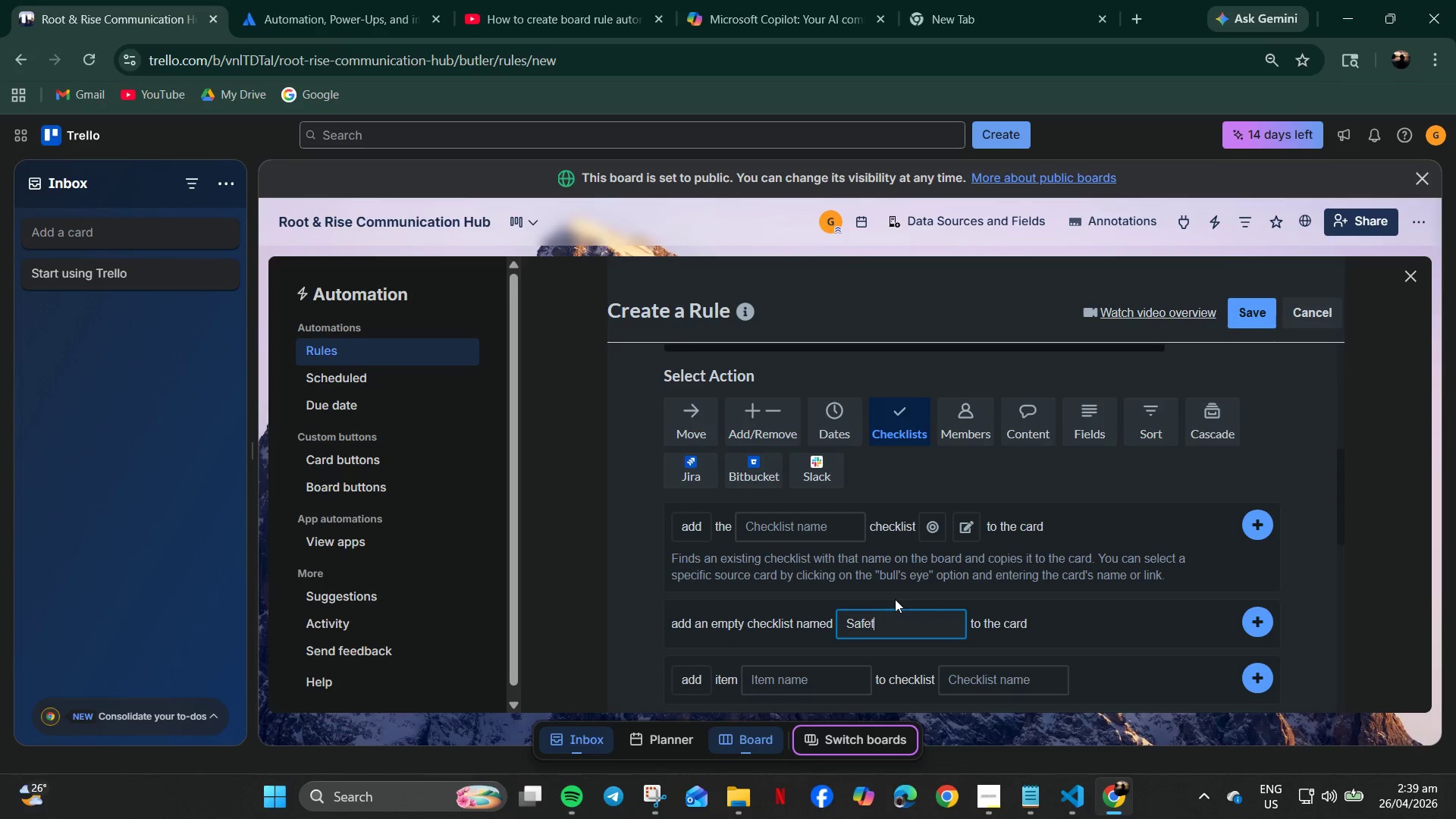 
type(ty Protocol)
 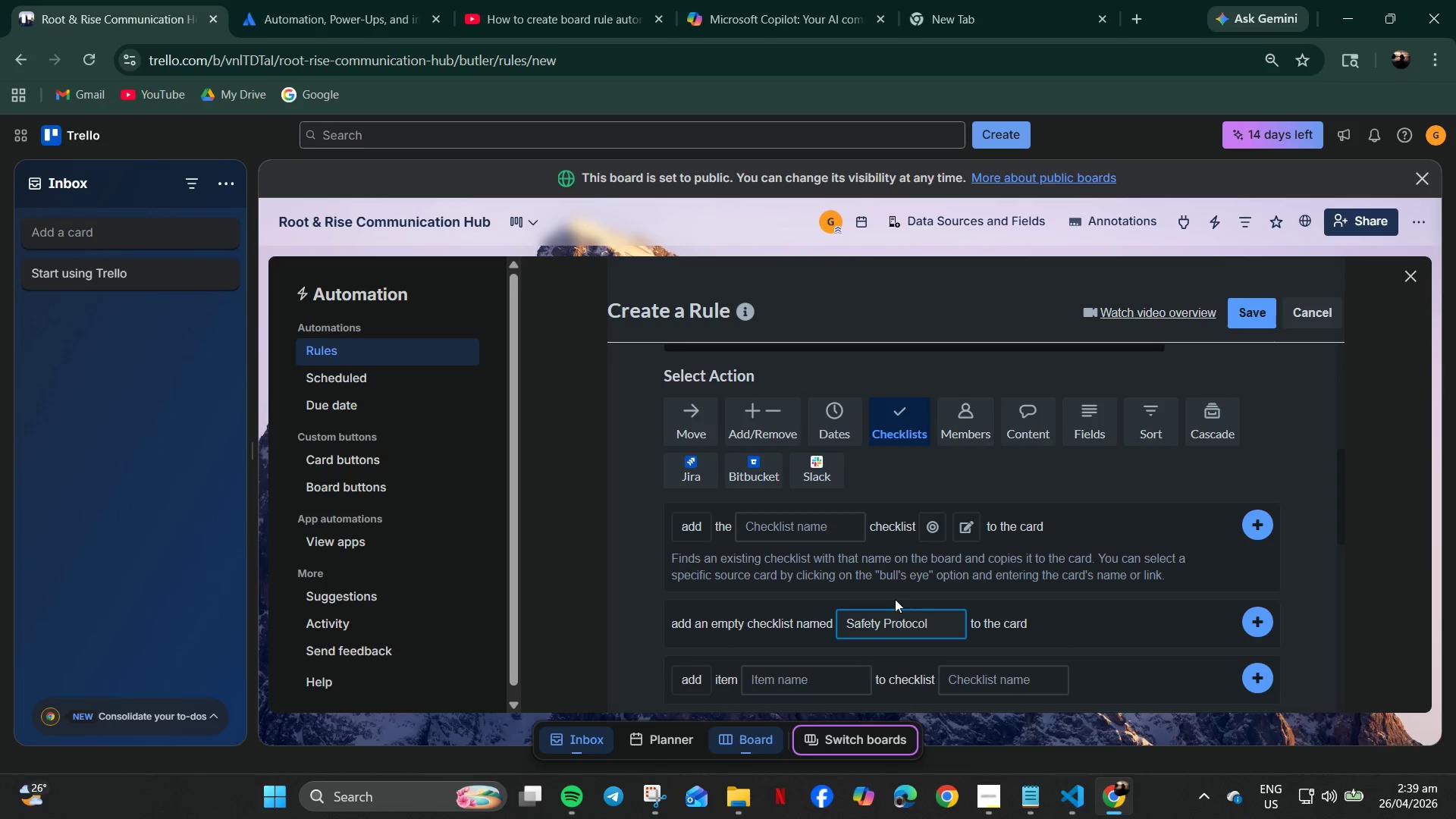 
wait(11.23)
 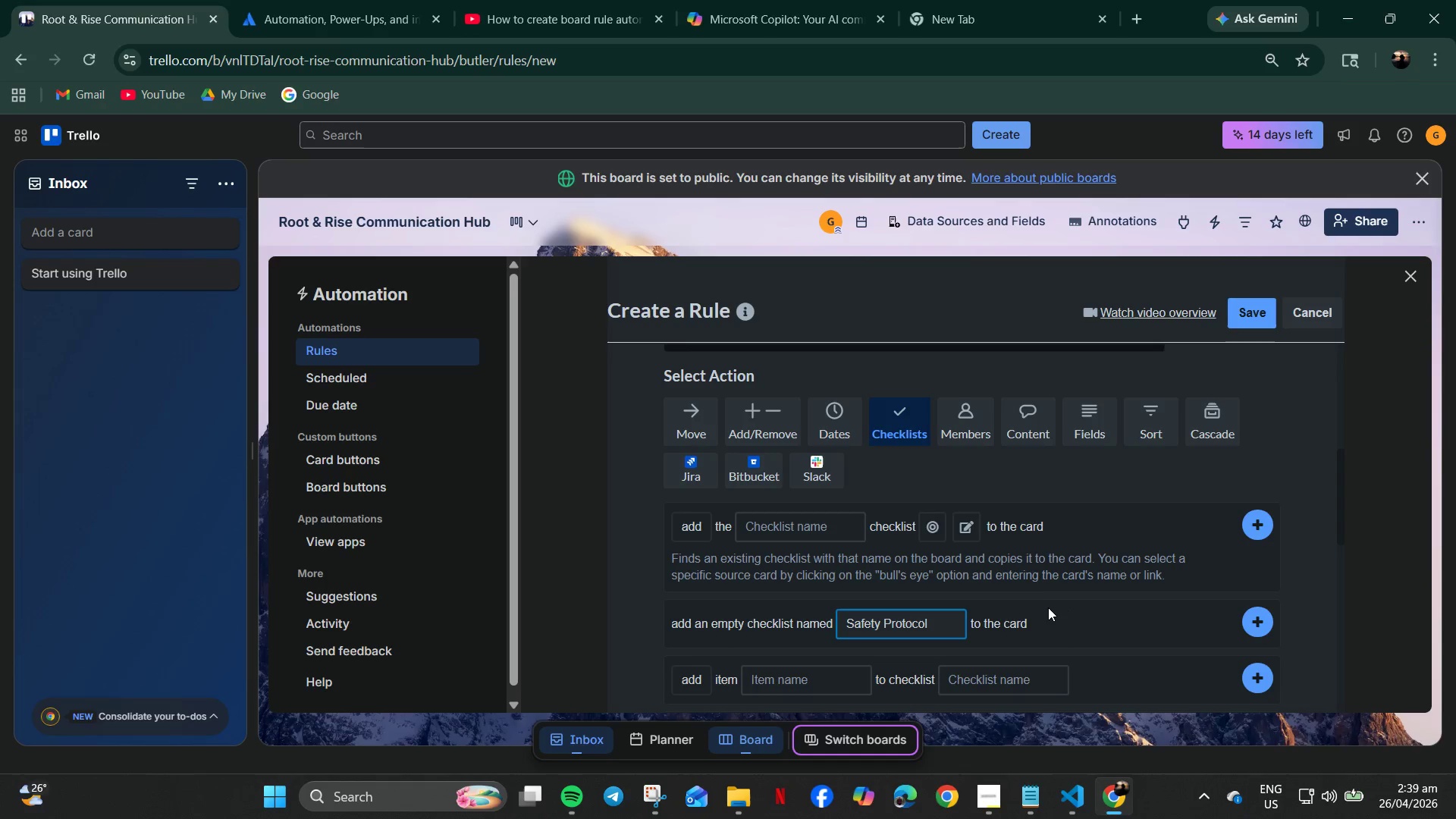 
left_click([1267, 616])
 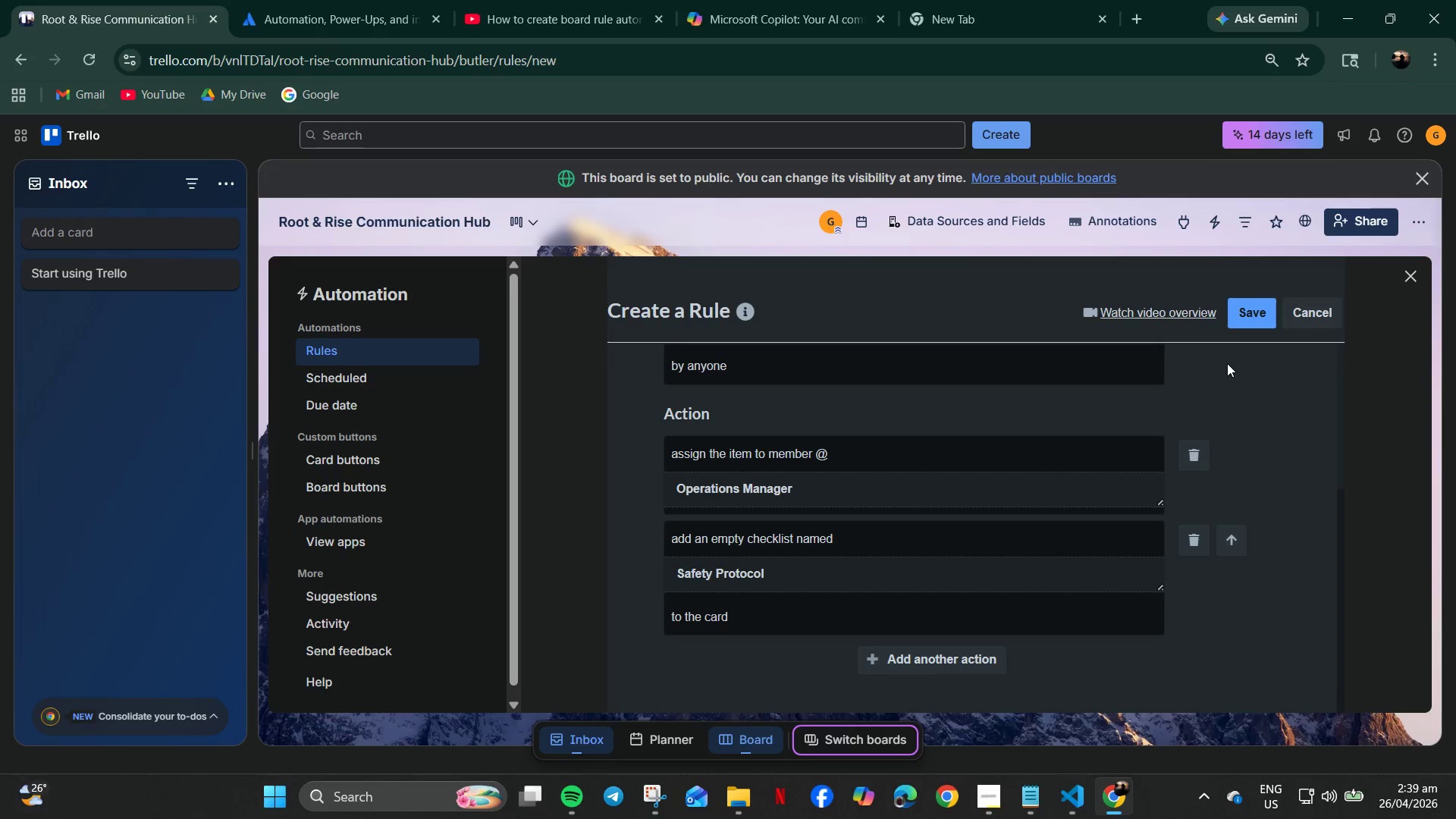 
left_click([1258, 308])
 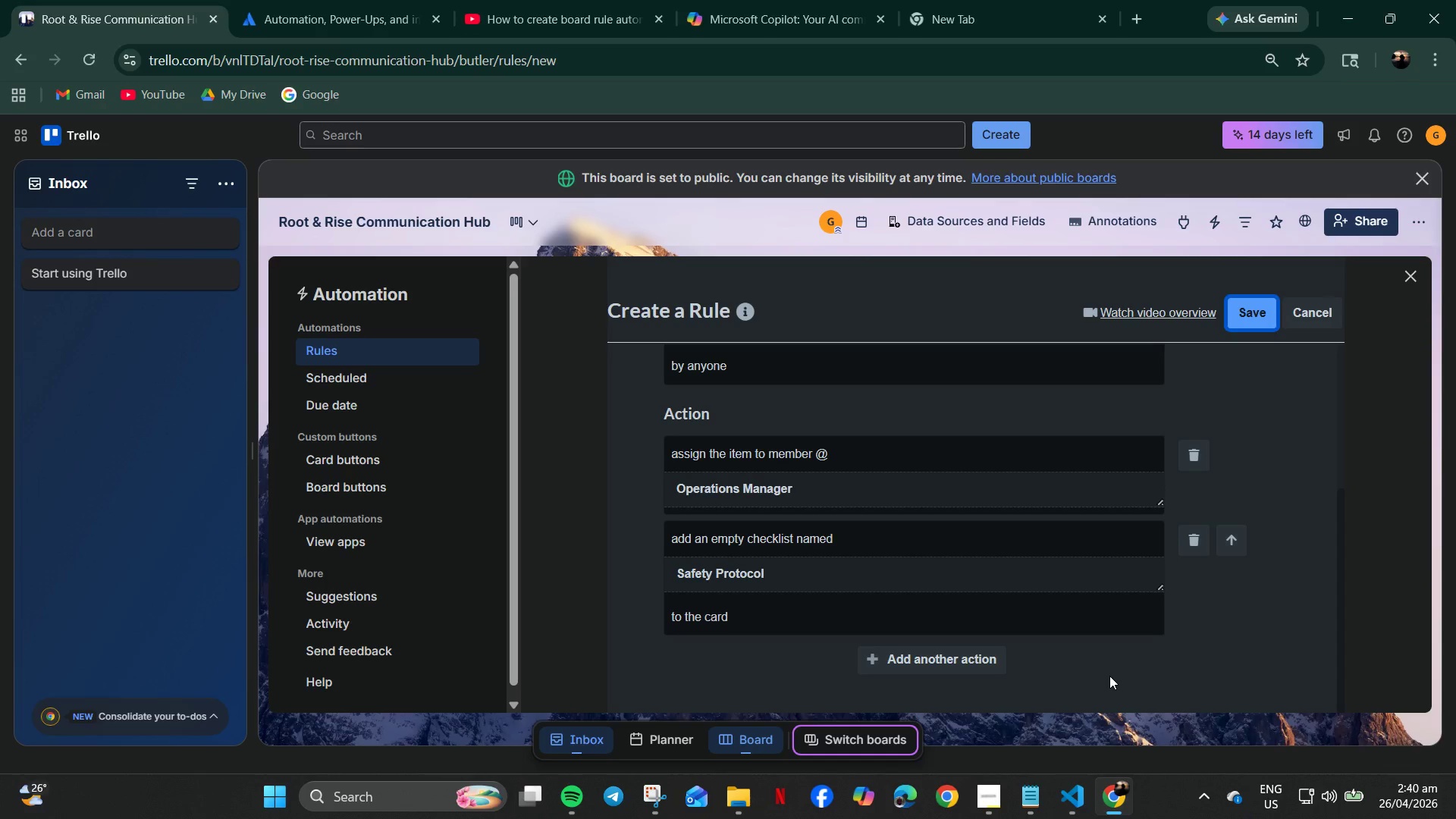 
left_click([1253, 314])
 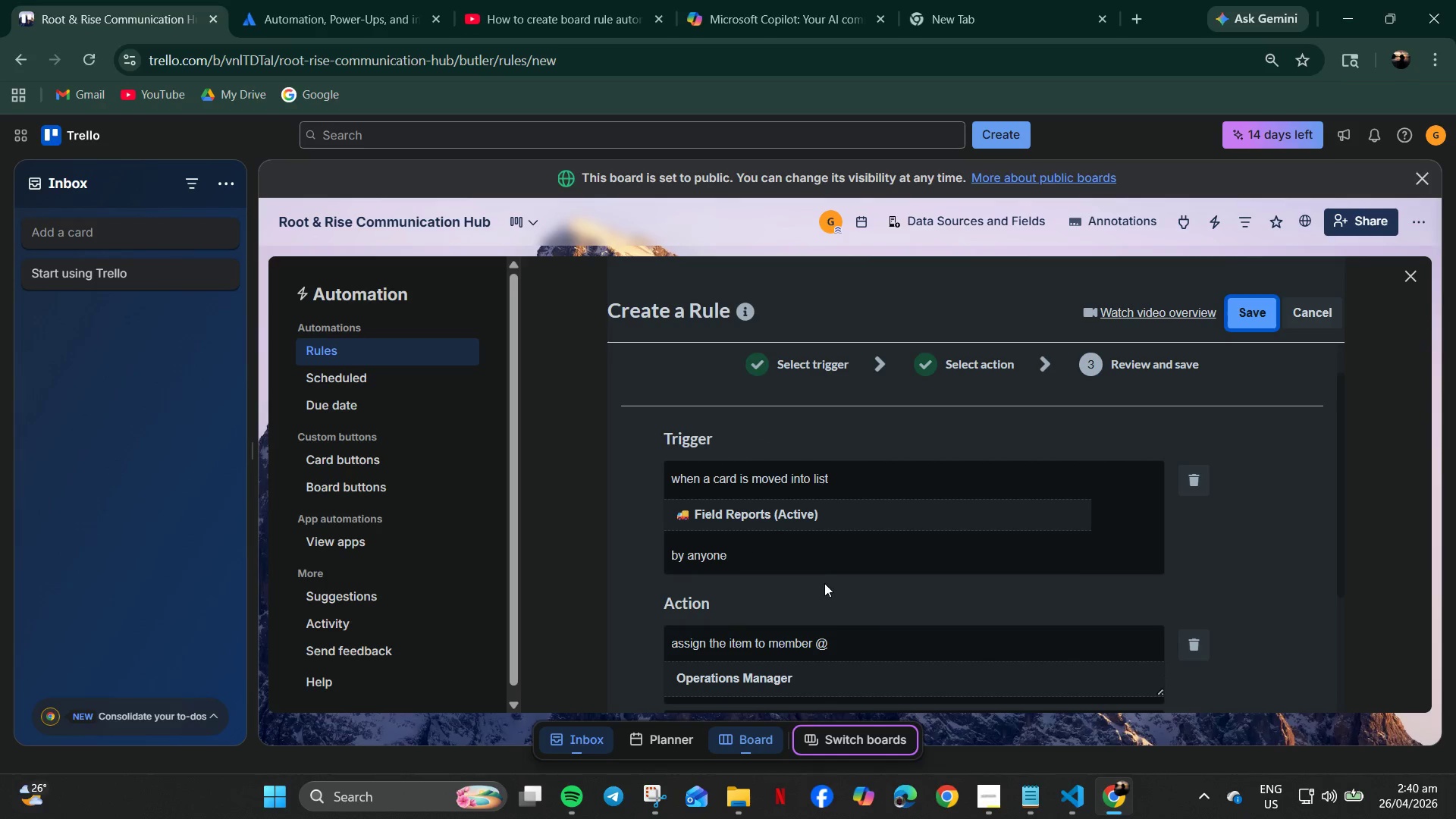 
scroll: coordinate [1140, 460], scroll_direction: up, amount: 2.0
 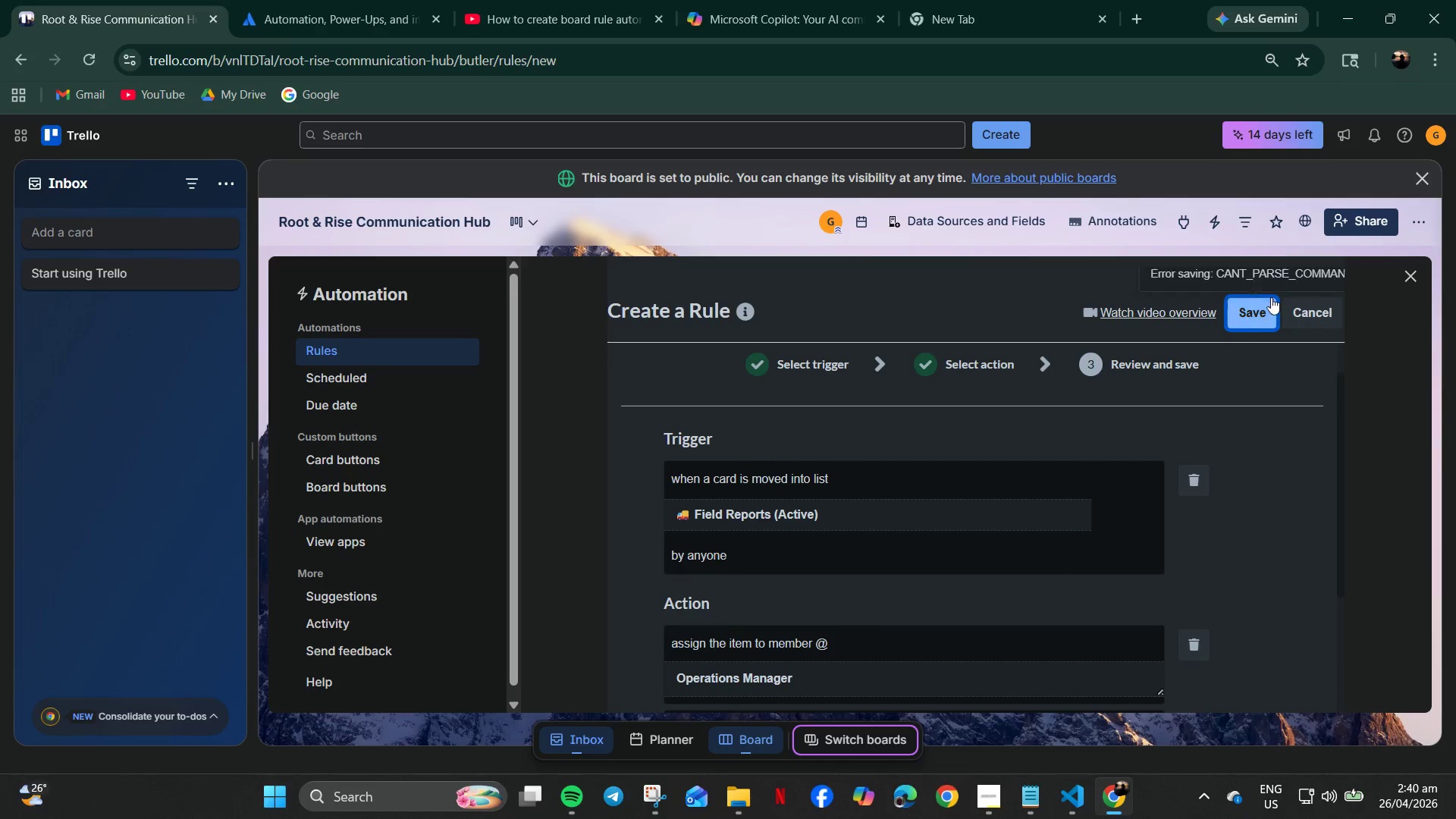 
left_click([834, 452])
 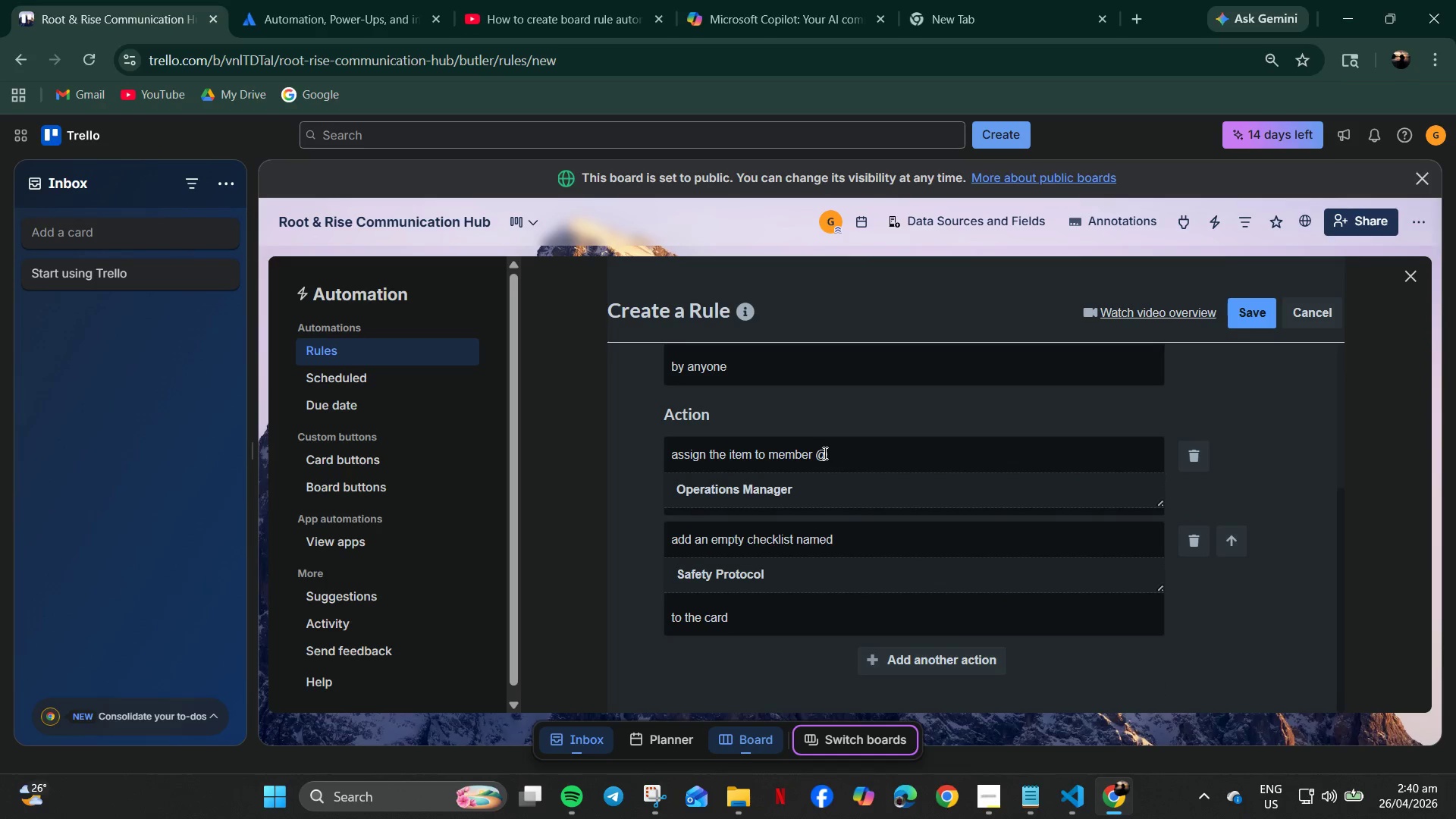 
double_click([824, 453])
 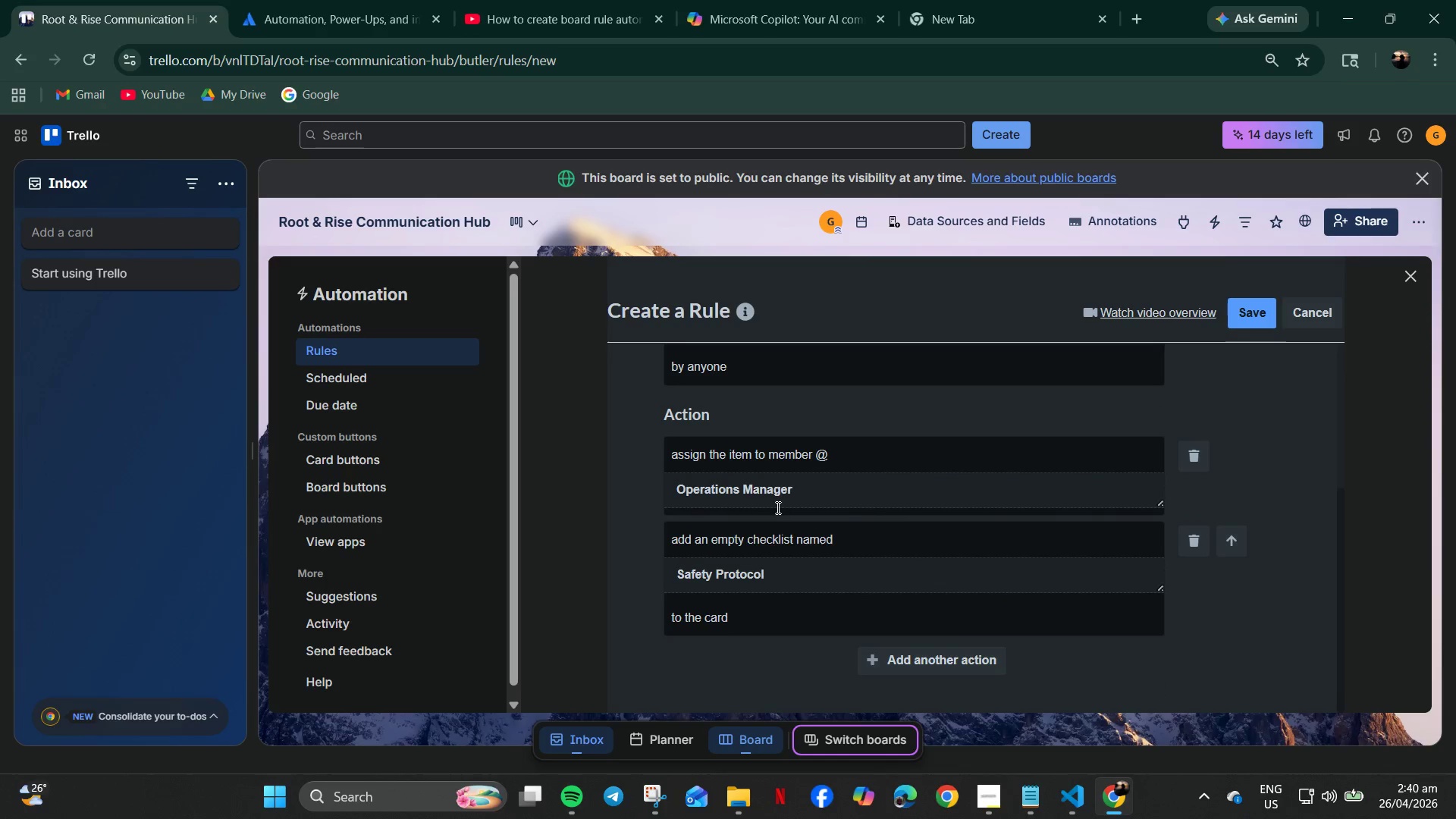 
scroll: coordinate [856, 626], scroll_direction: down, amount: 2.0
 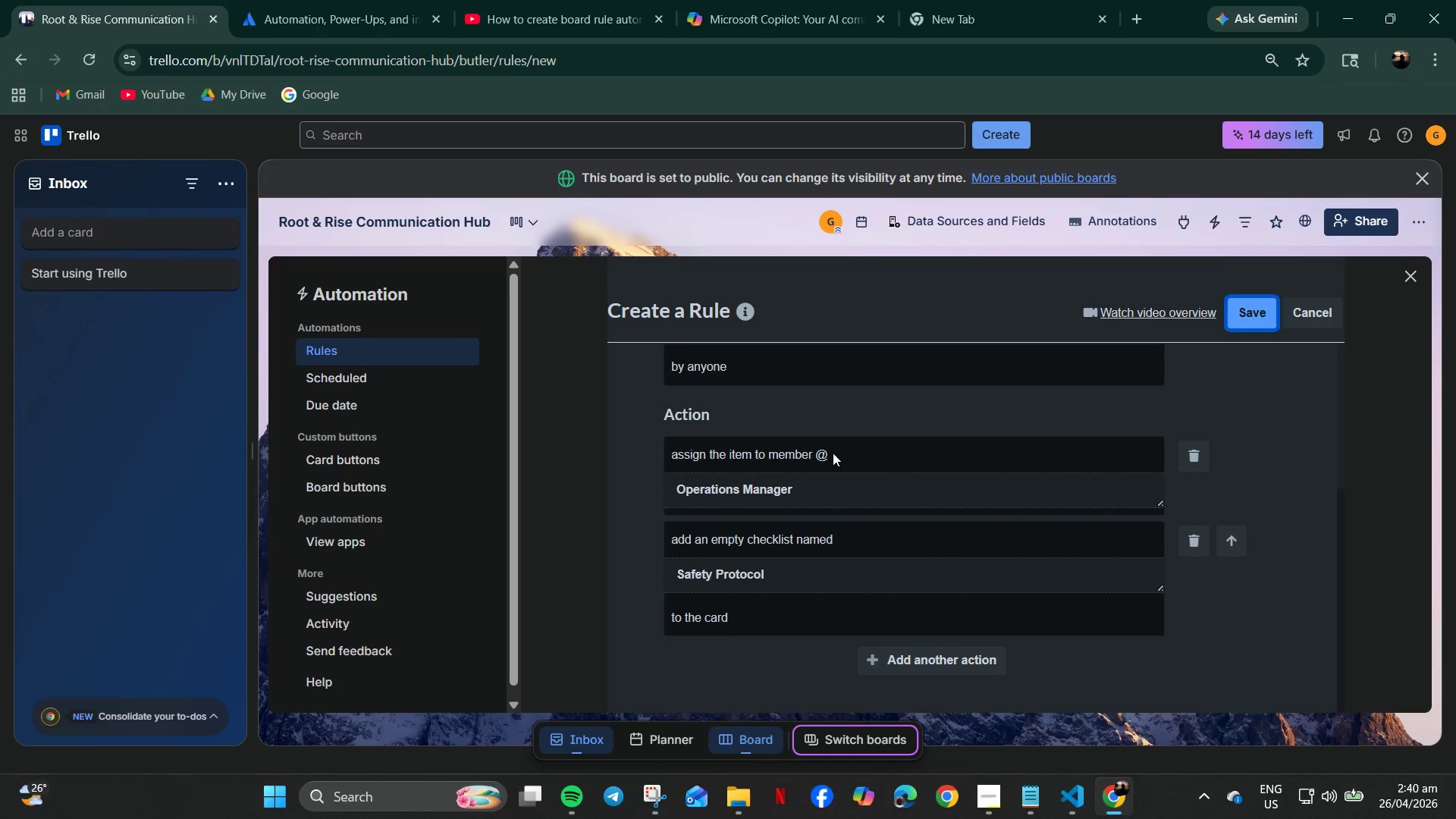 
left_click([842, 490])
 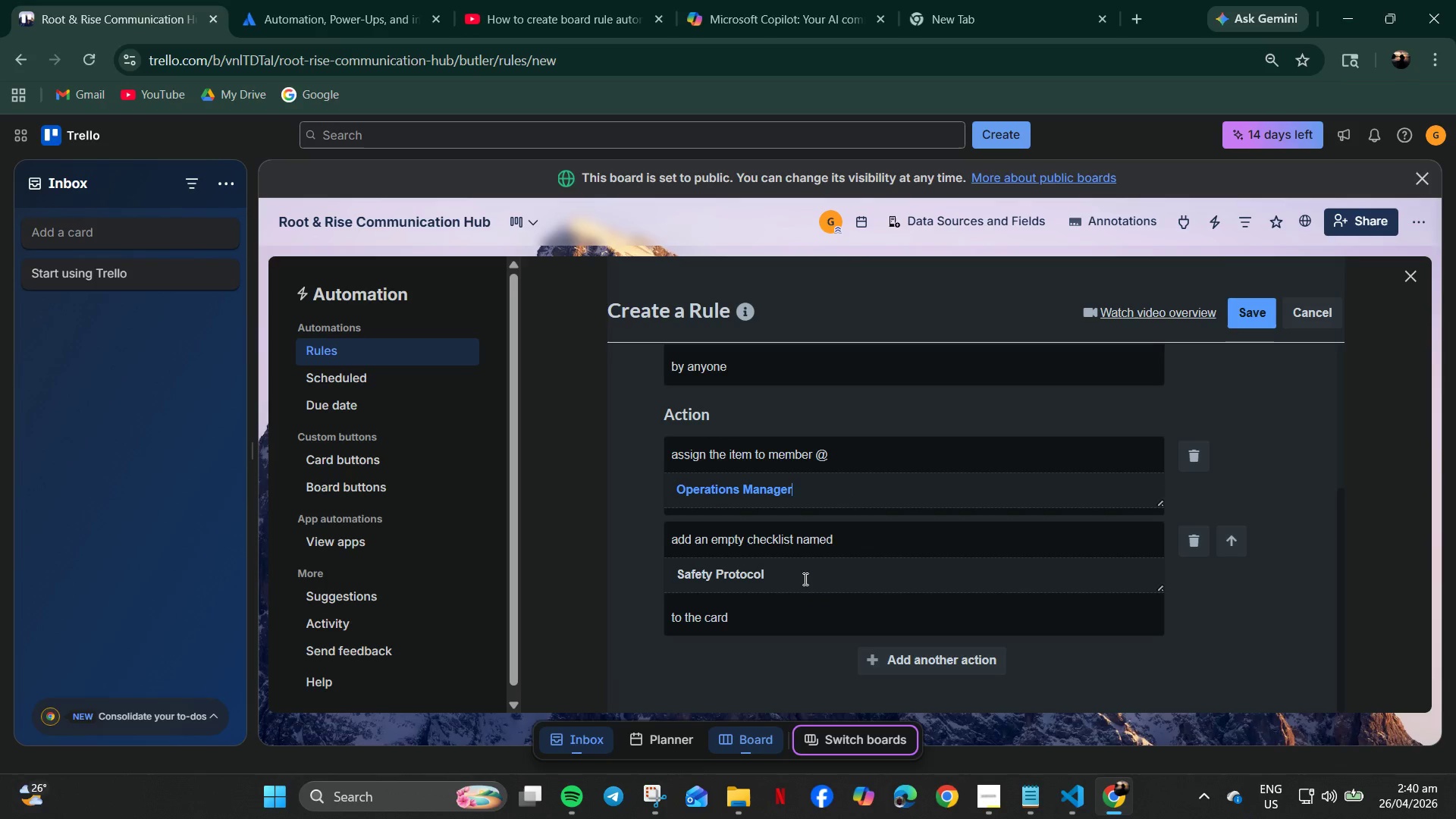 
left_click([796, 583])
 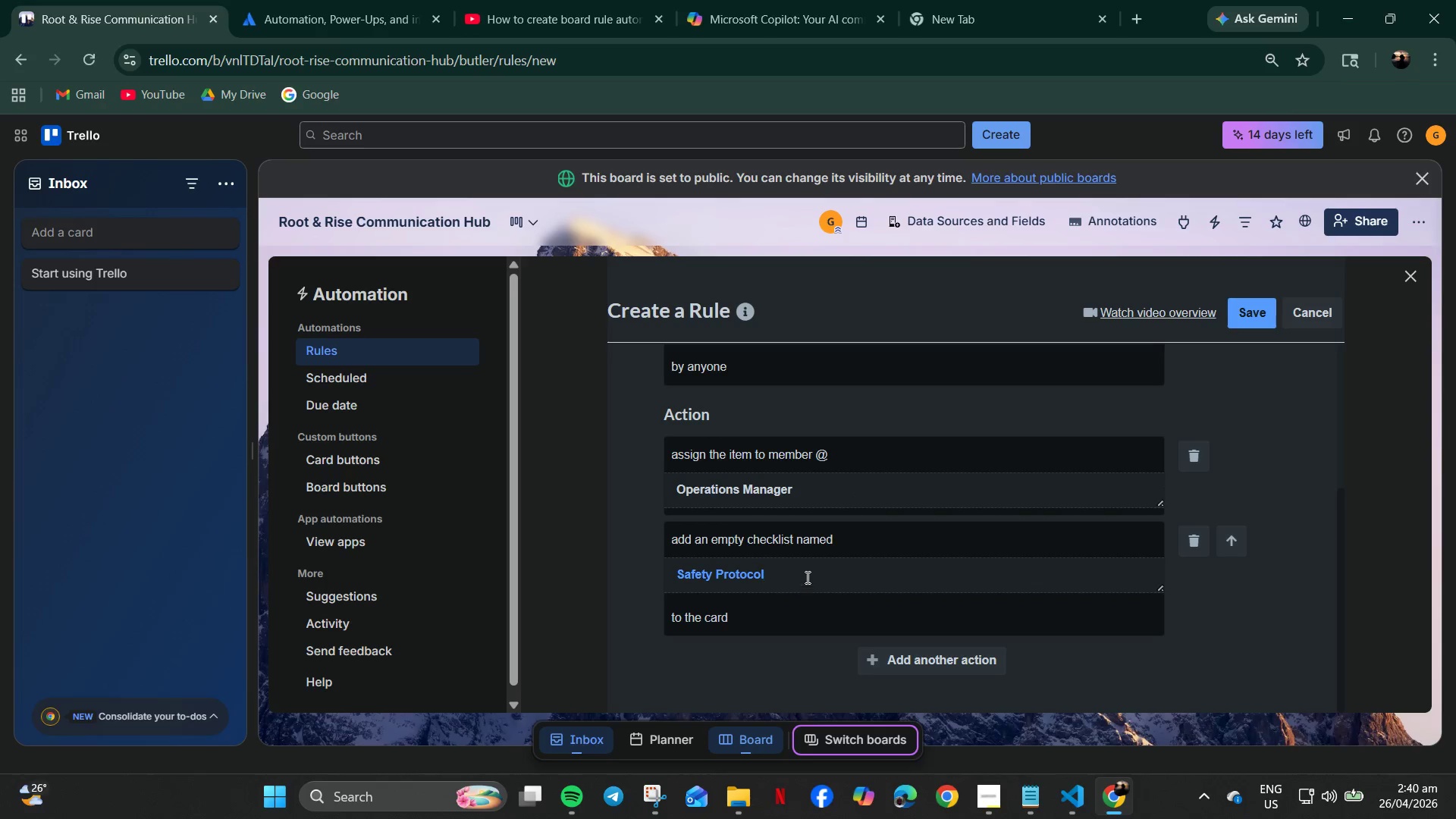 
left_click([802, 491])
 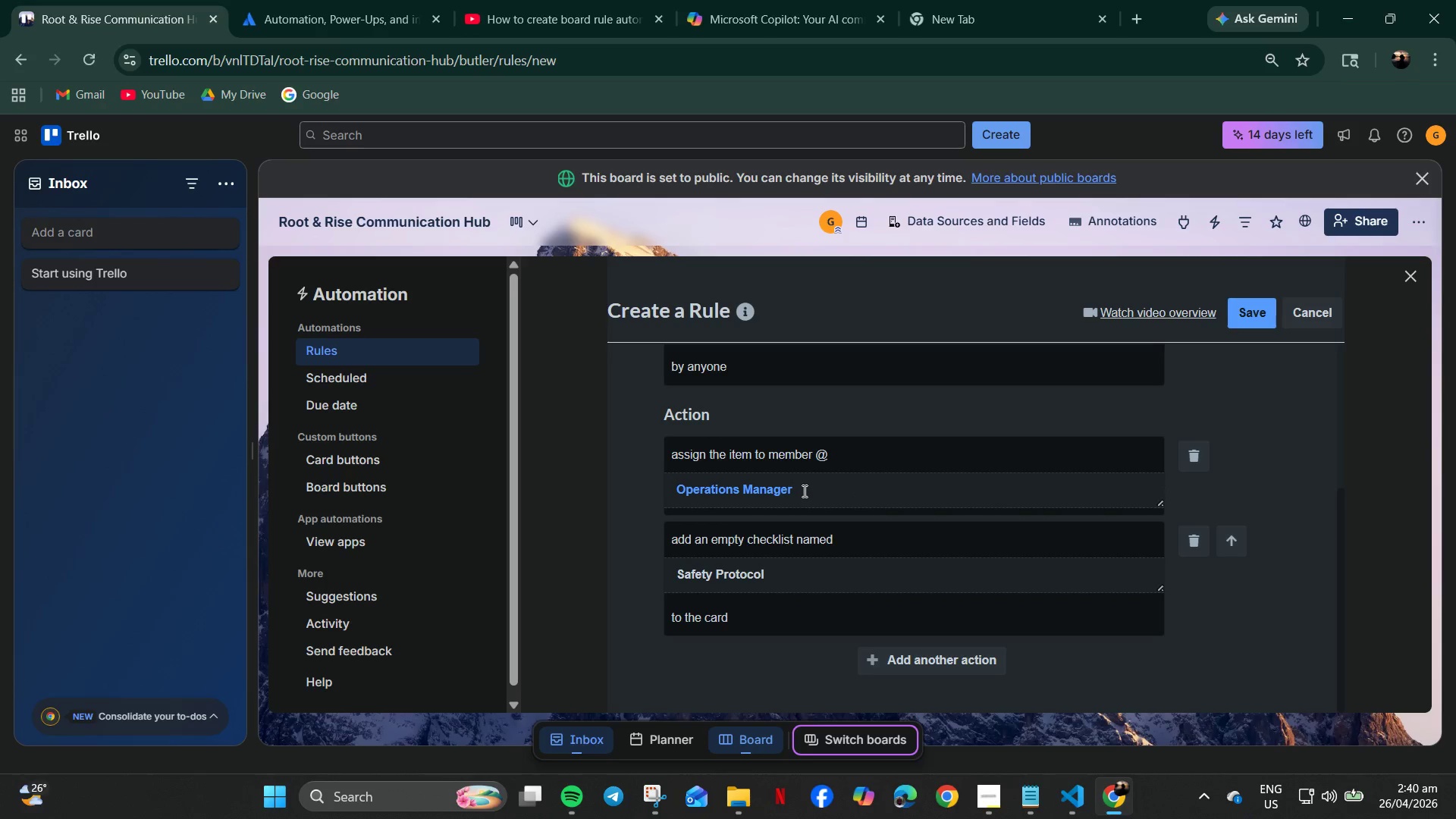 
key(Shift+Quote)
 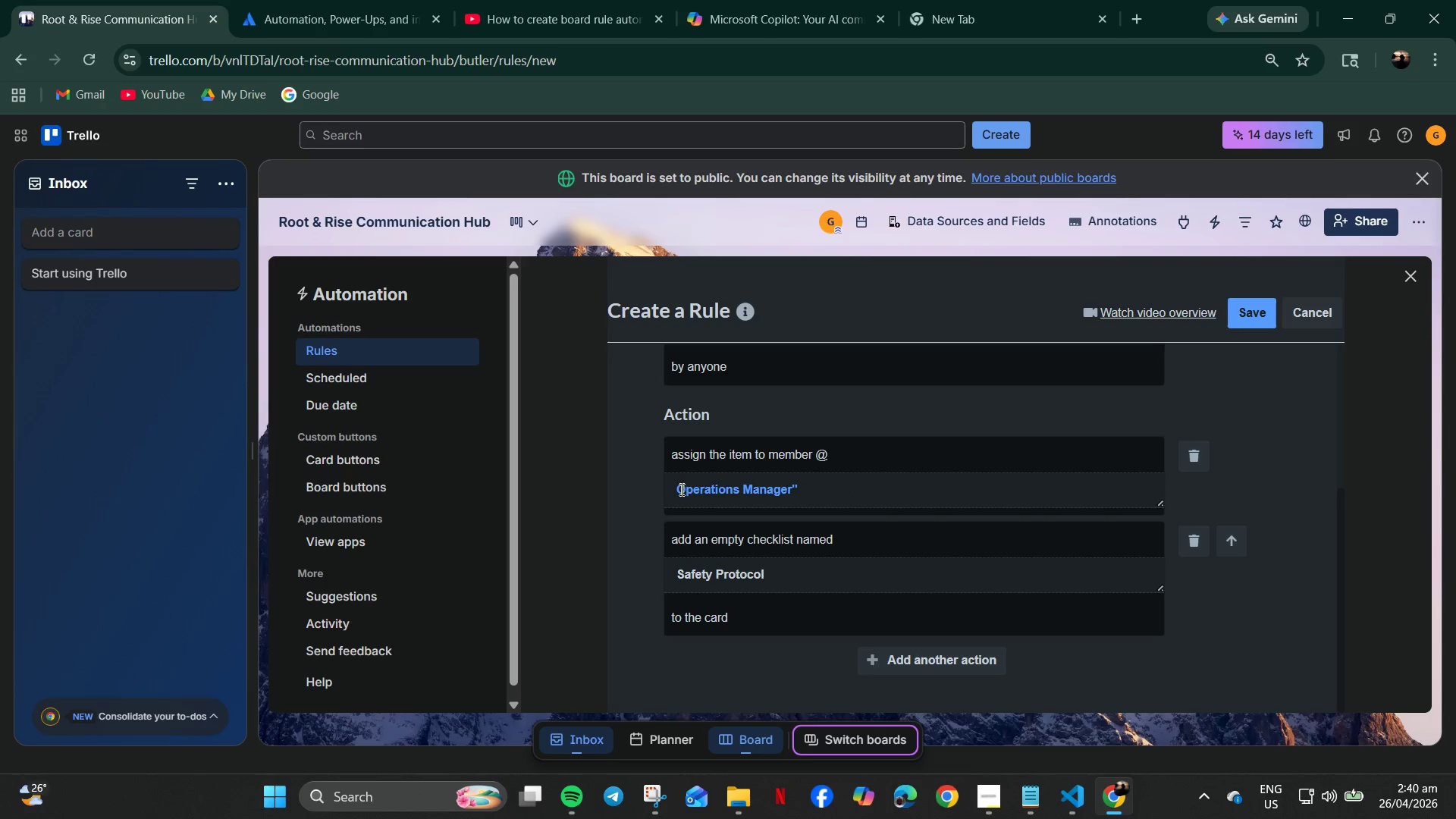 
left_click([676, 489])
 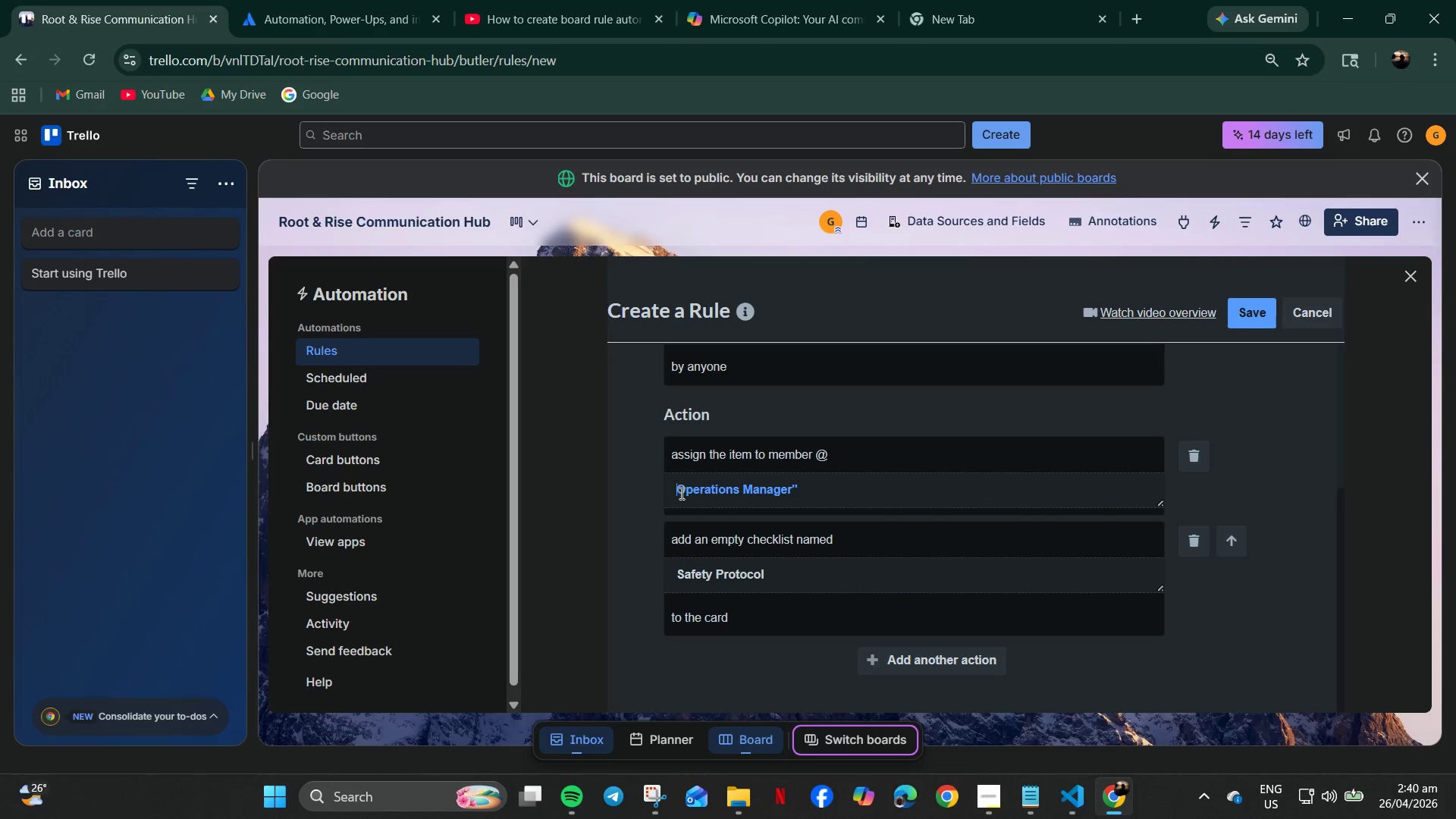 
key(Shift+ShiftRight)
 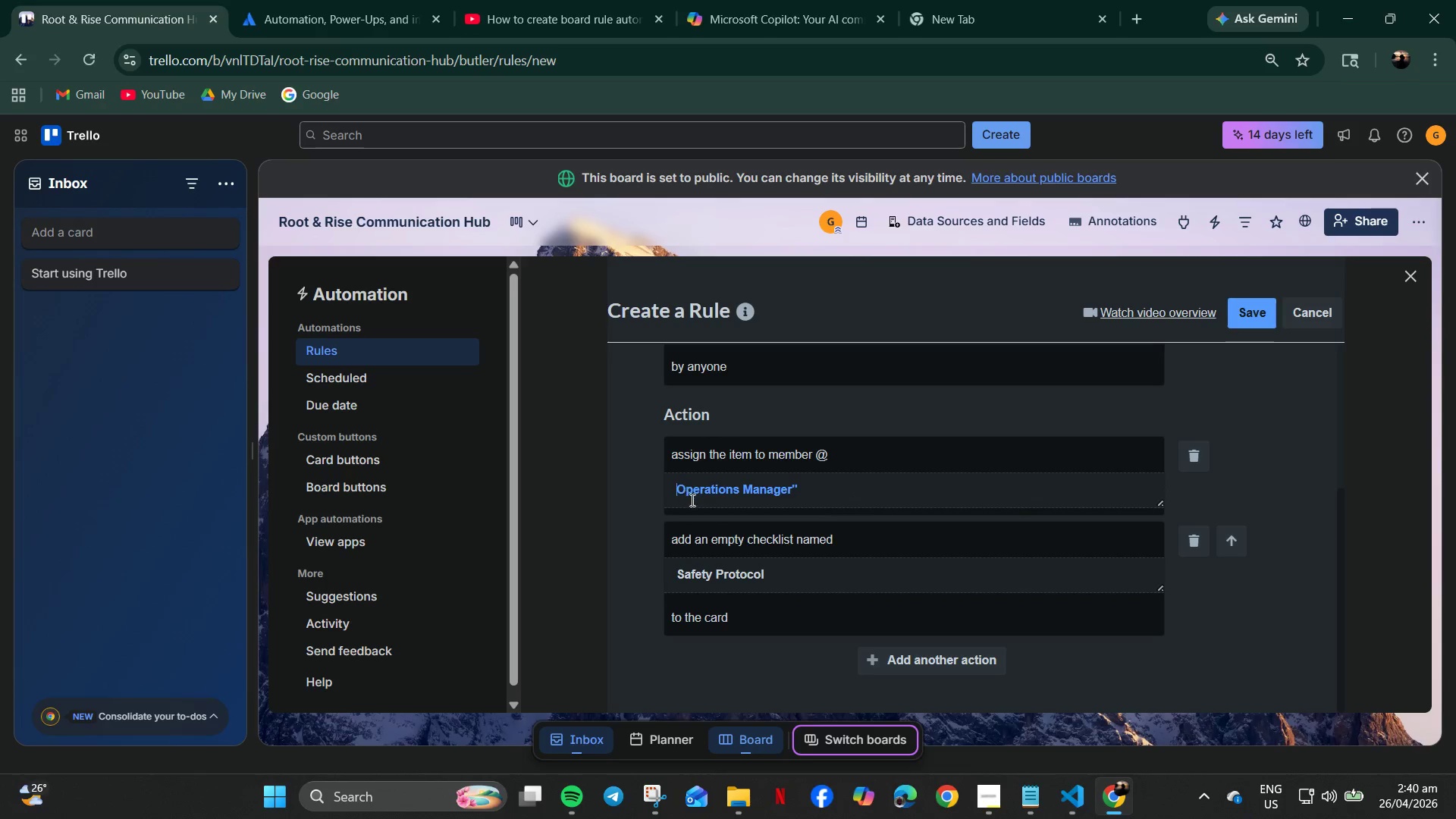 
key(Shift+Quote)
 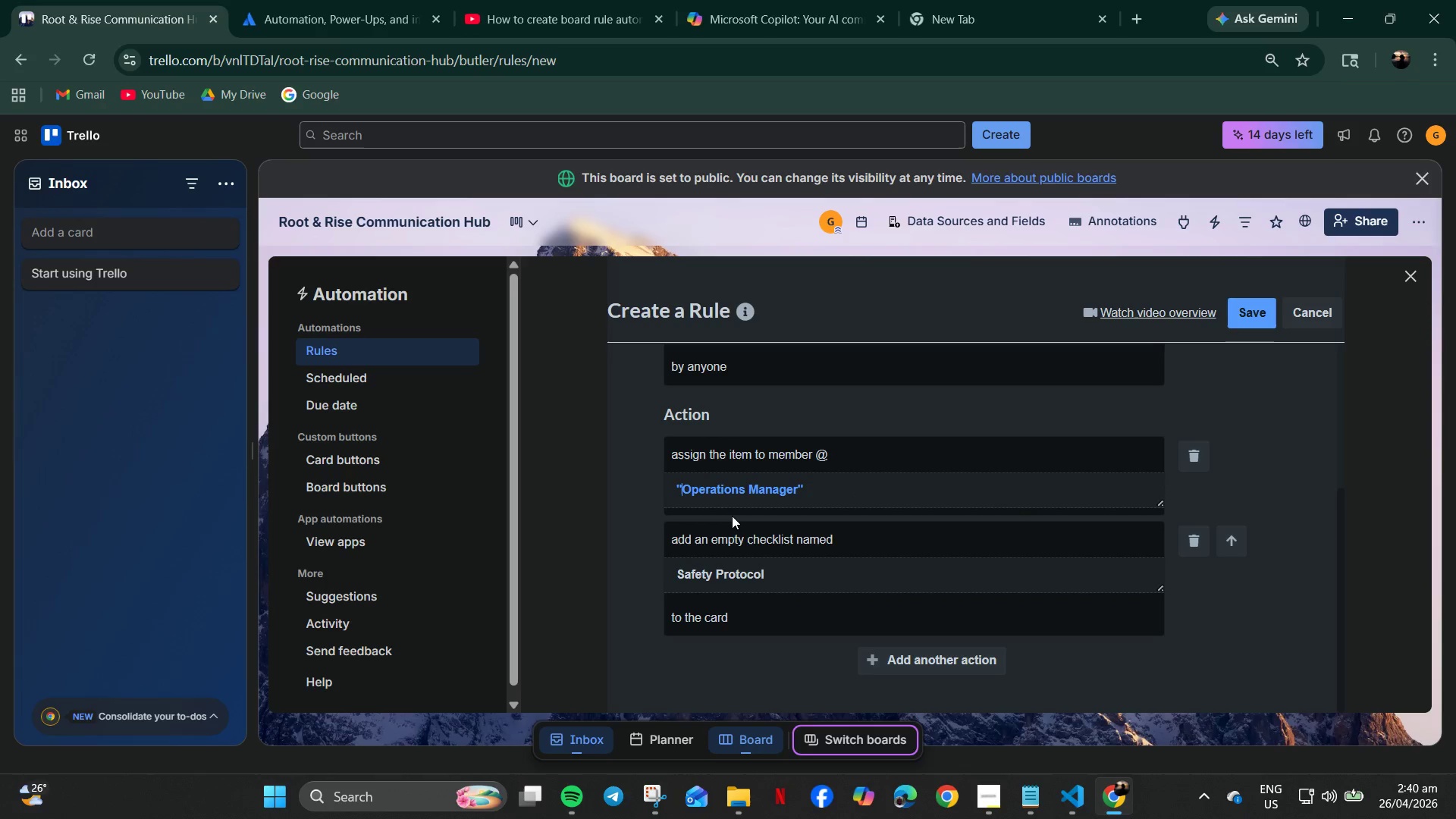 
key(Backspace)
 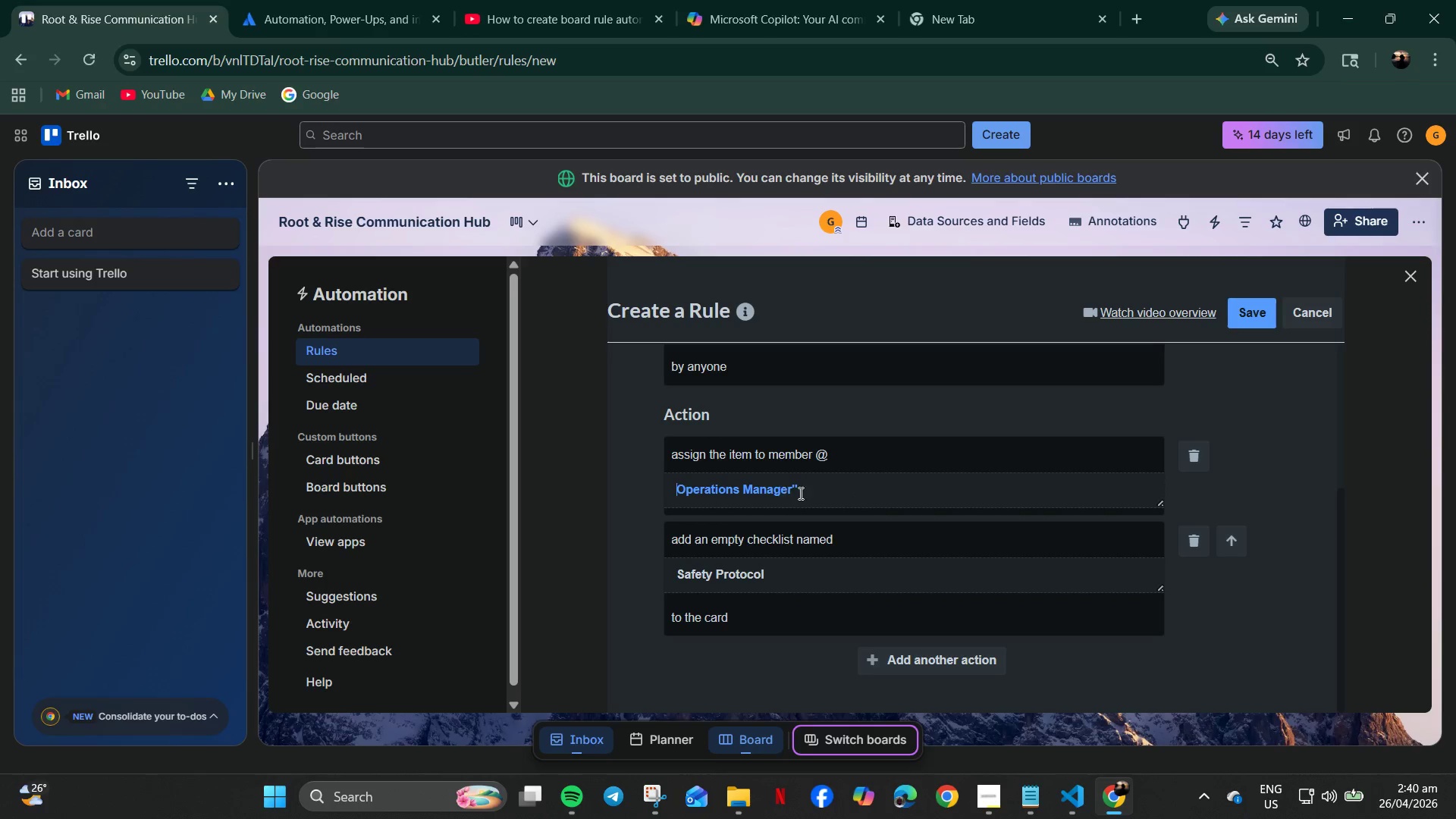 
left_click([812, 489])
 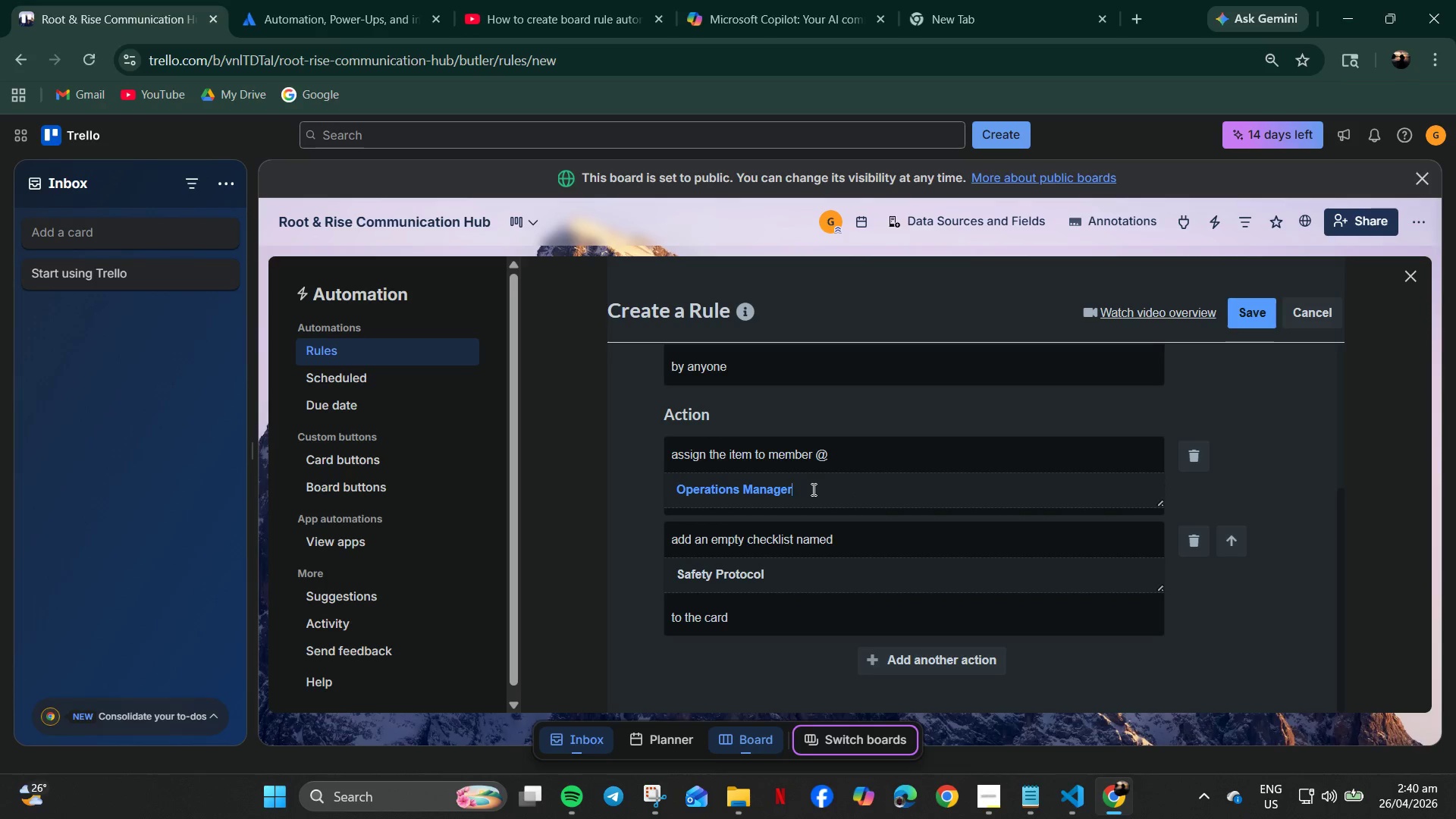 
key(Backspace)
 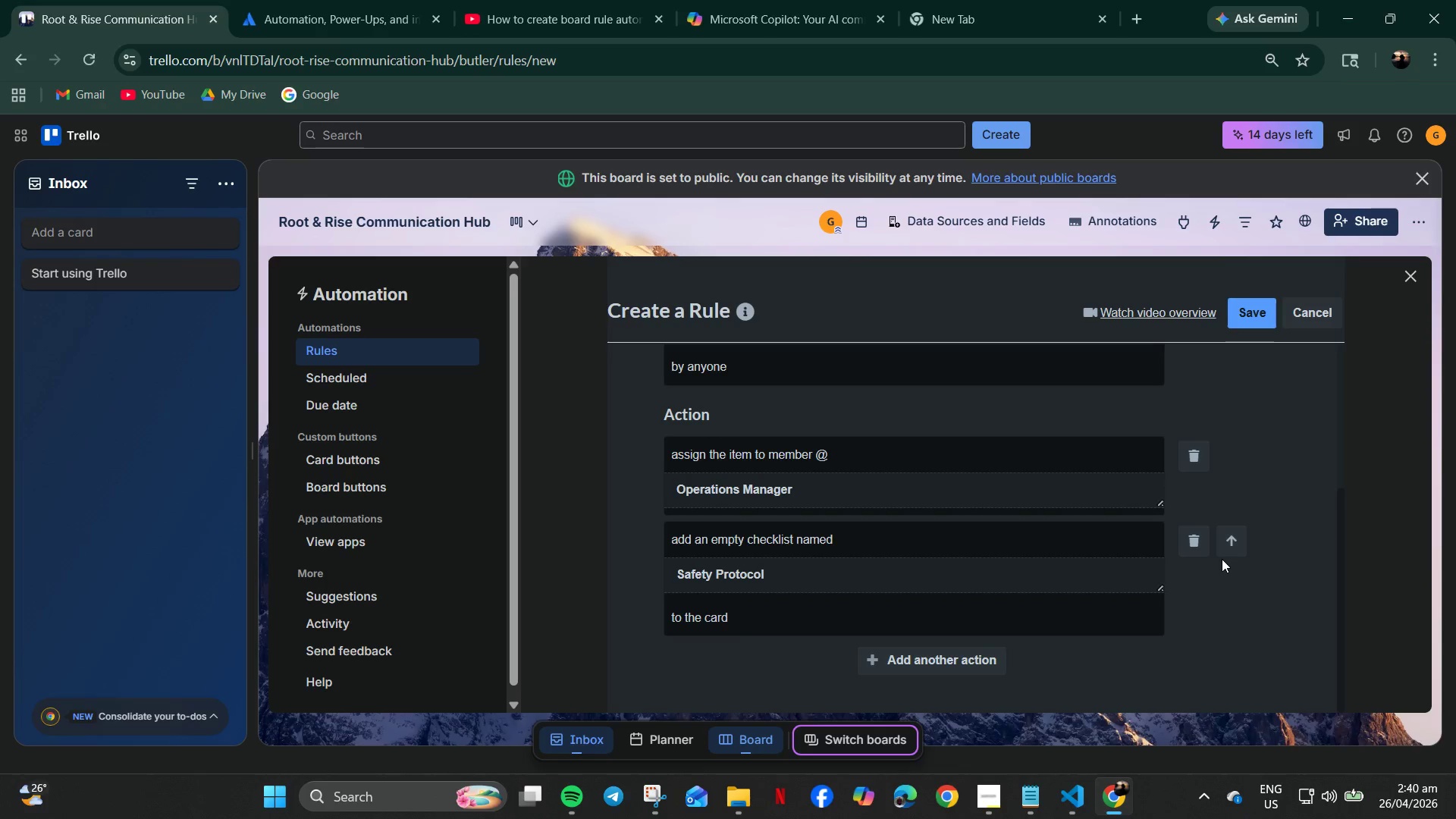 
scroll: coordinate [953, 659], scroll_direction: down, amount: 3.0
 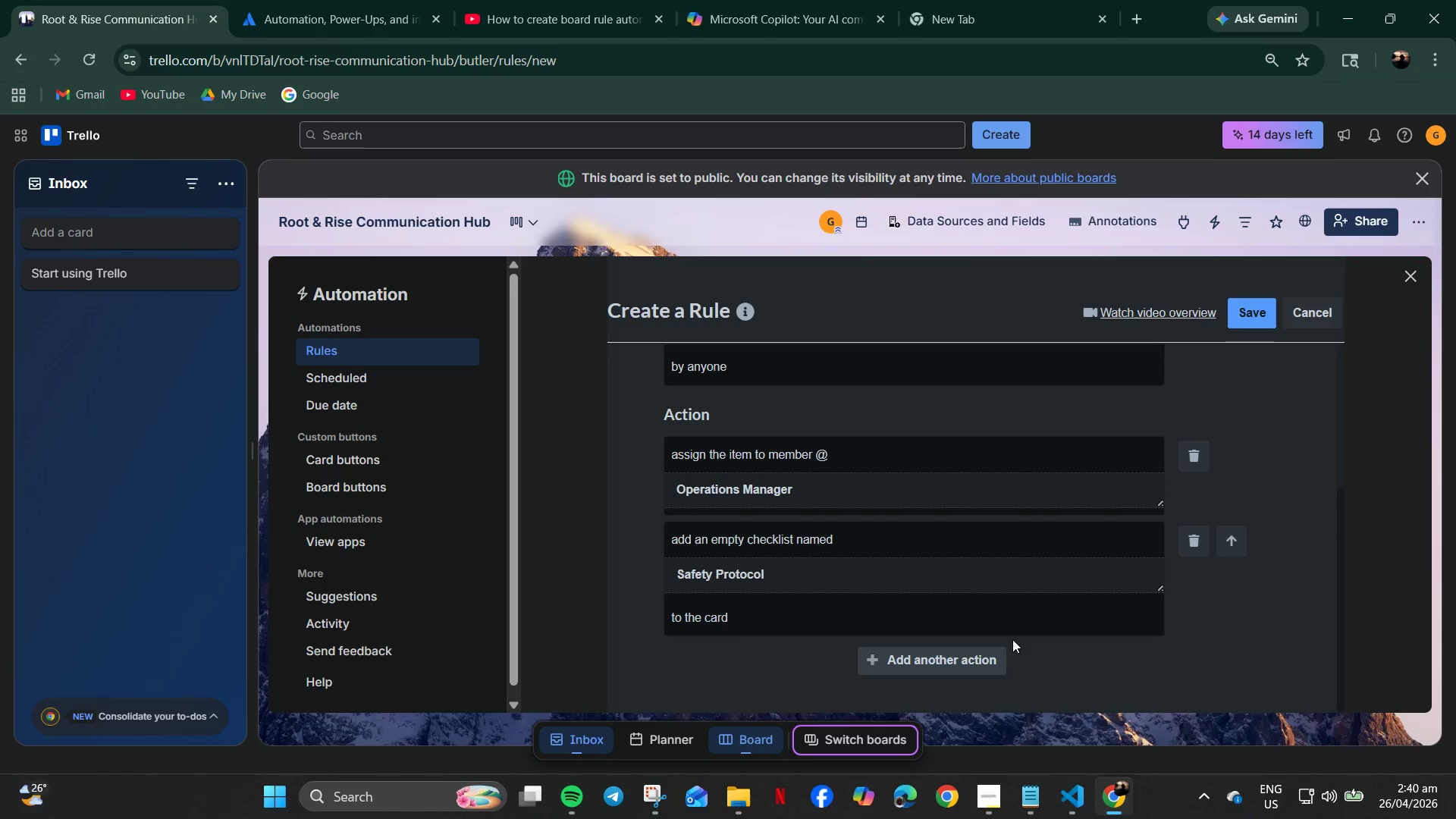 
left_click([1250, 322])
 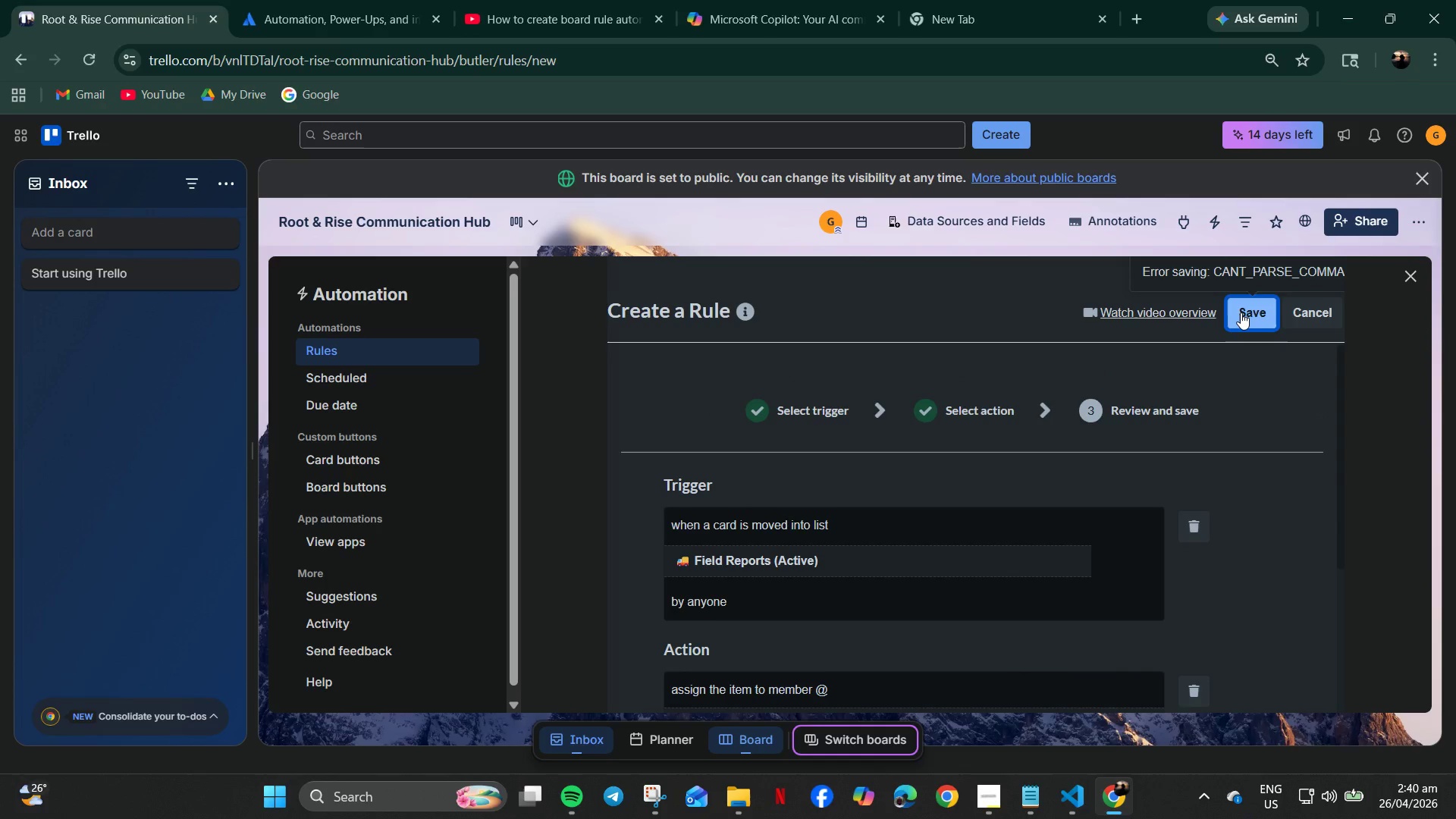 
scroll: coordinate [1015, 640], scroll_direction: up, amount: 1.0
 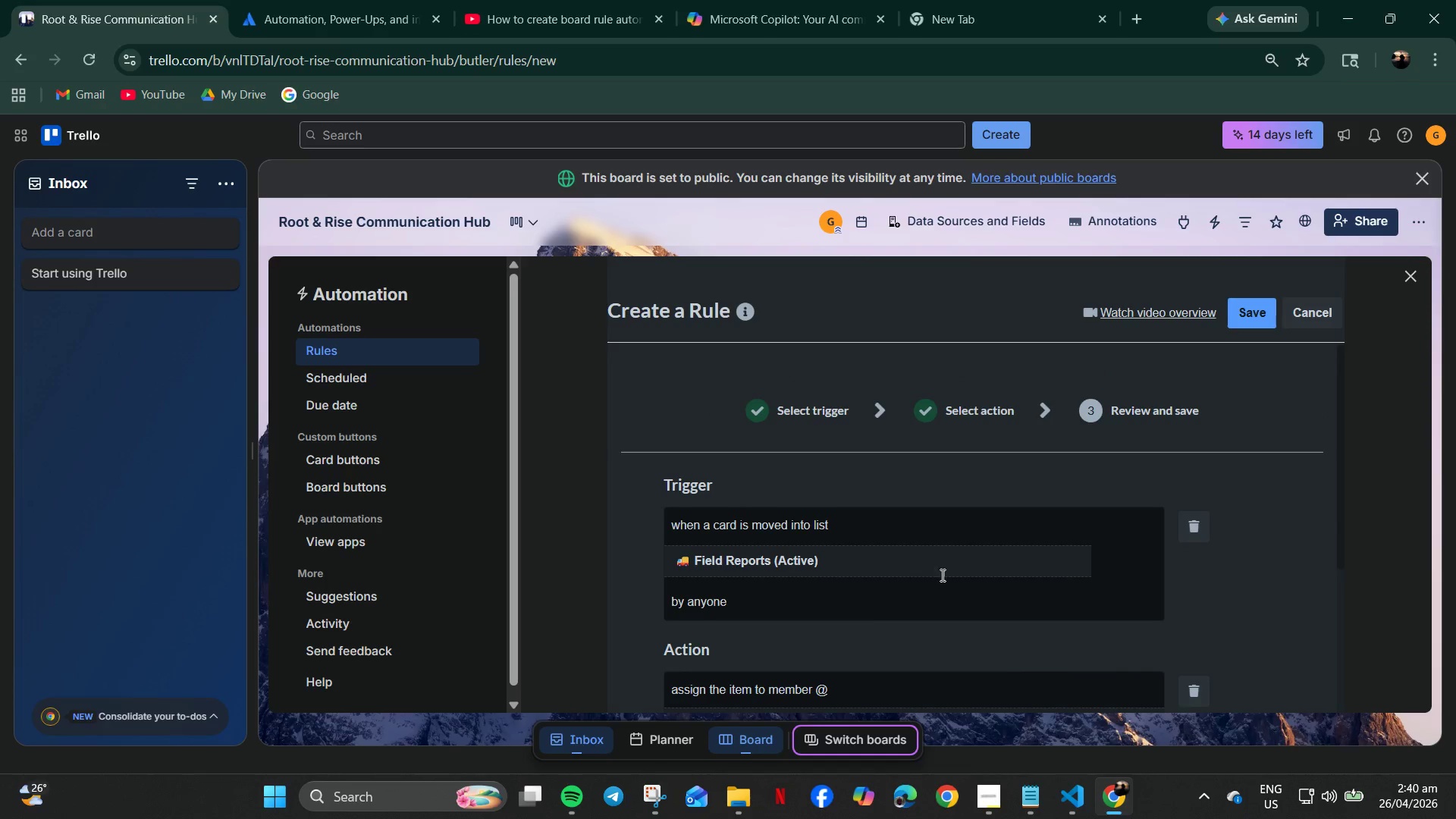 
wait(7.04)
 